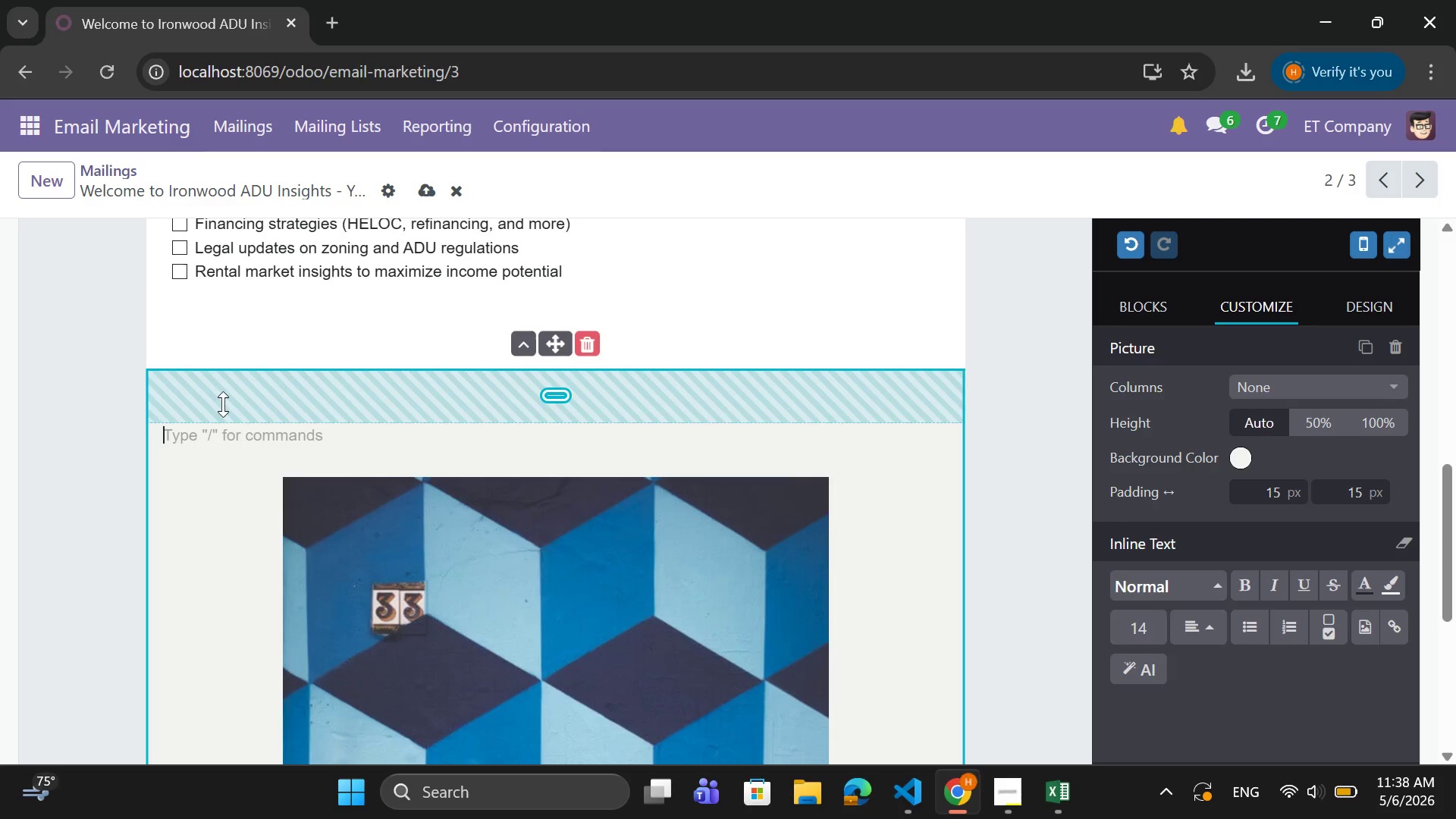 
left_click_drag(start_coordinate=[247, 425], to_coordinate=[247, 387])
 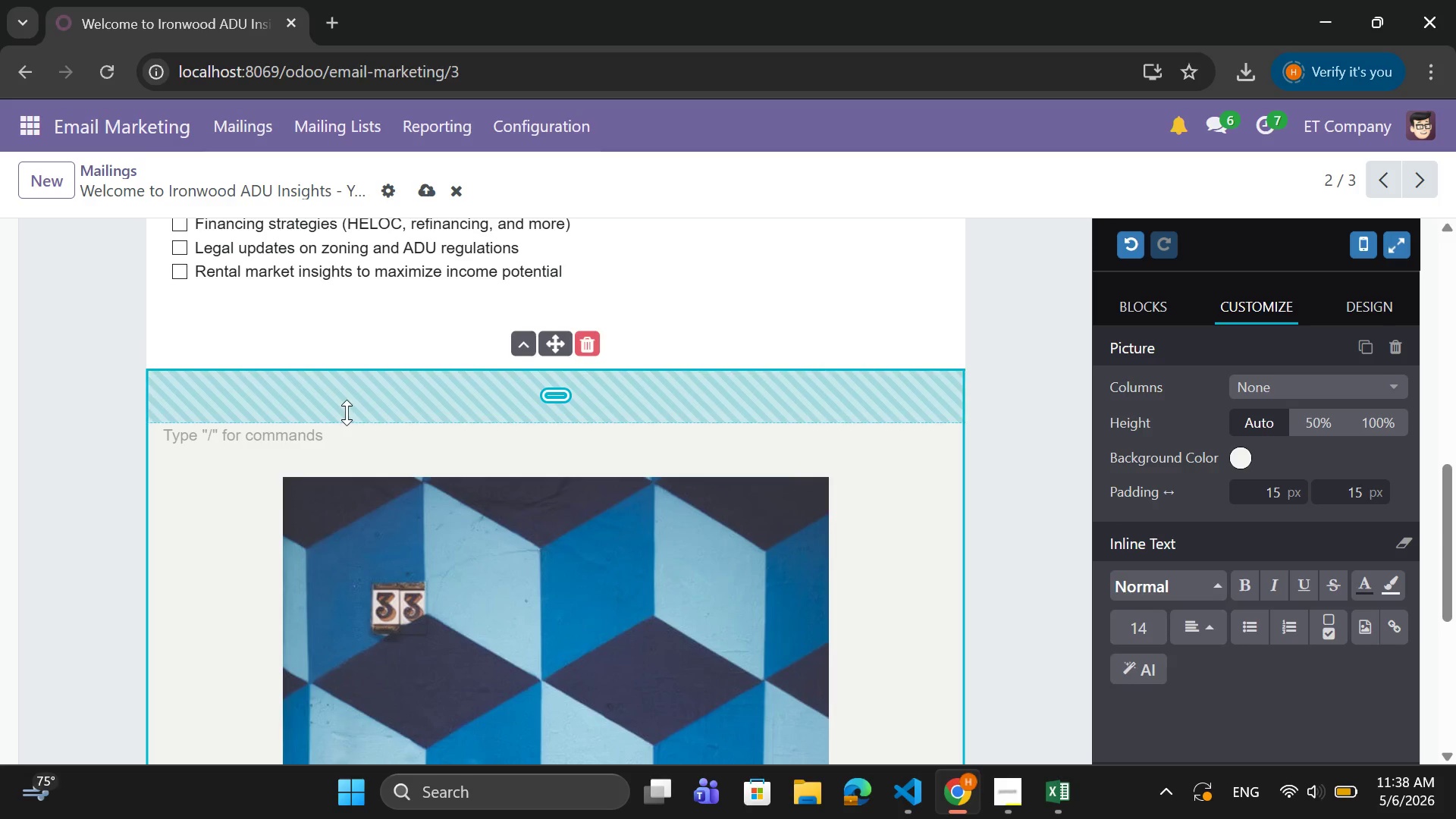 
left_click_drag(start_coordinate=[347, 413], to_coordinate=[363, 352])
 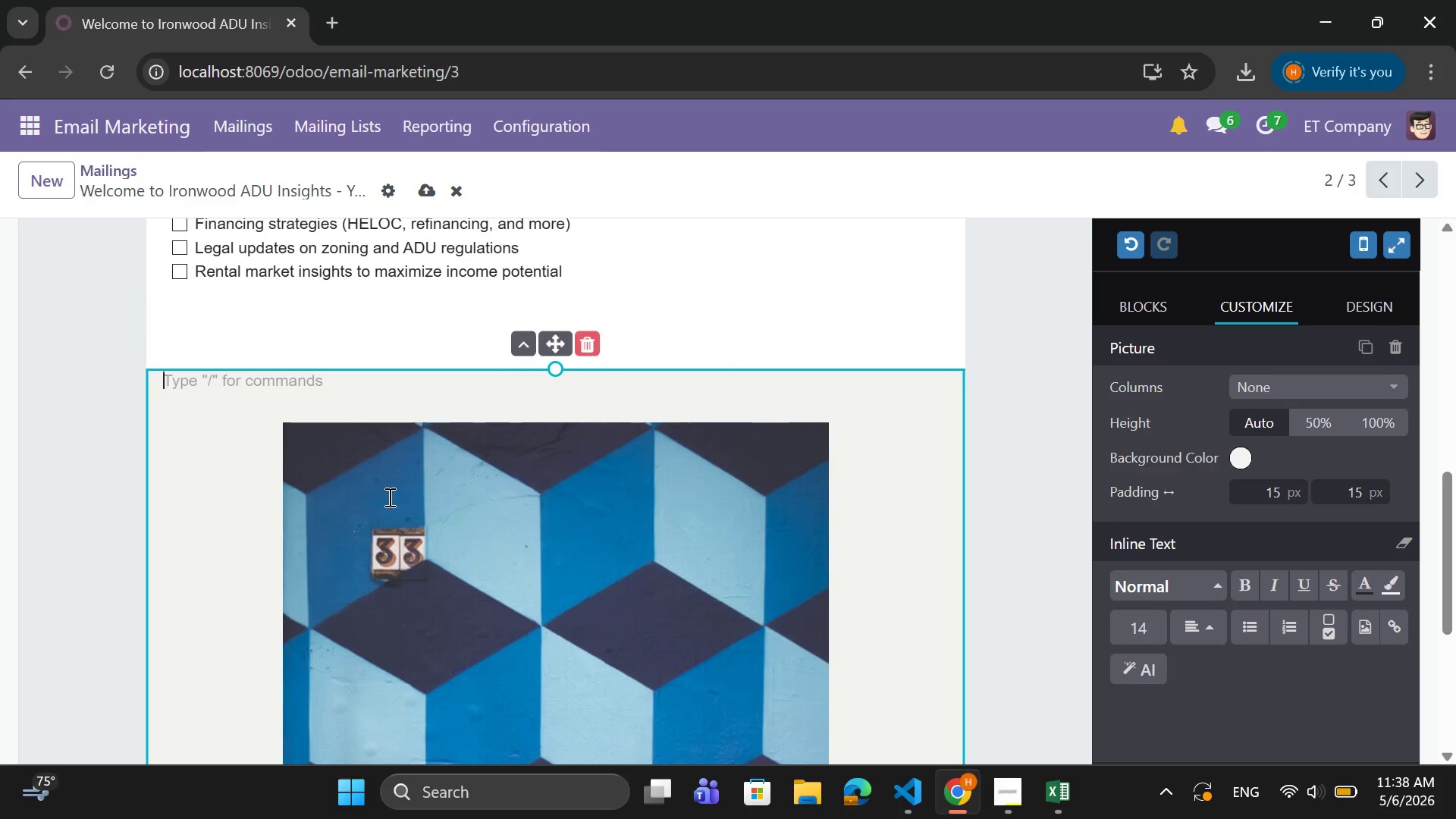 
double_click([388, 497])
 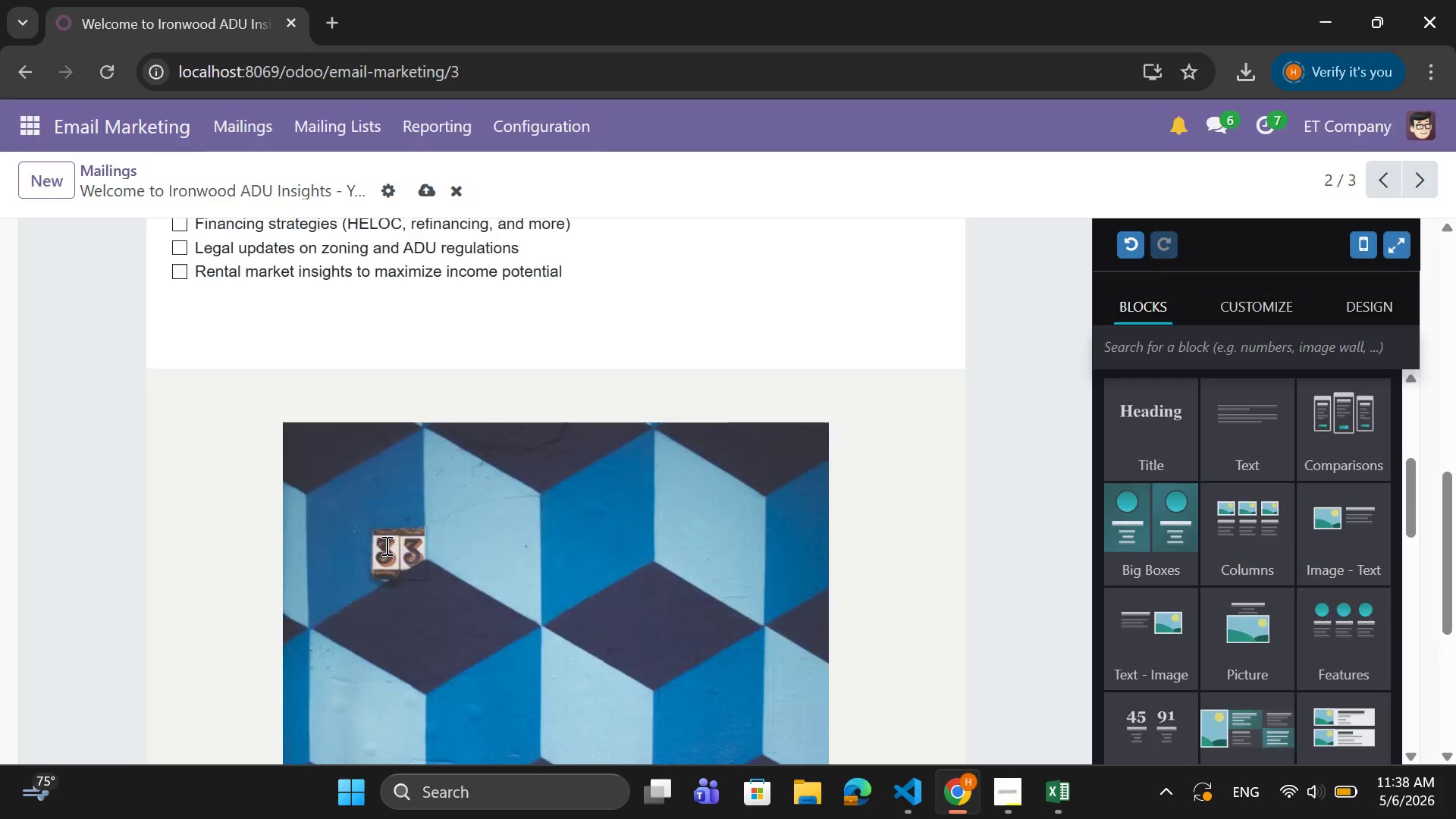 
left_click([708, 560])
 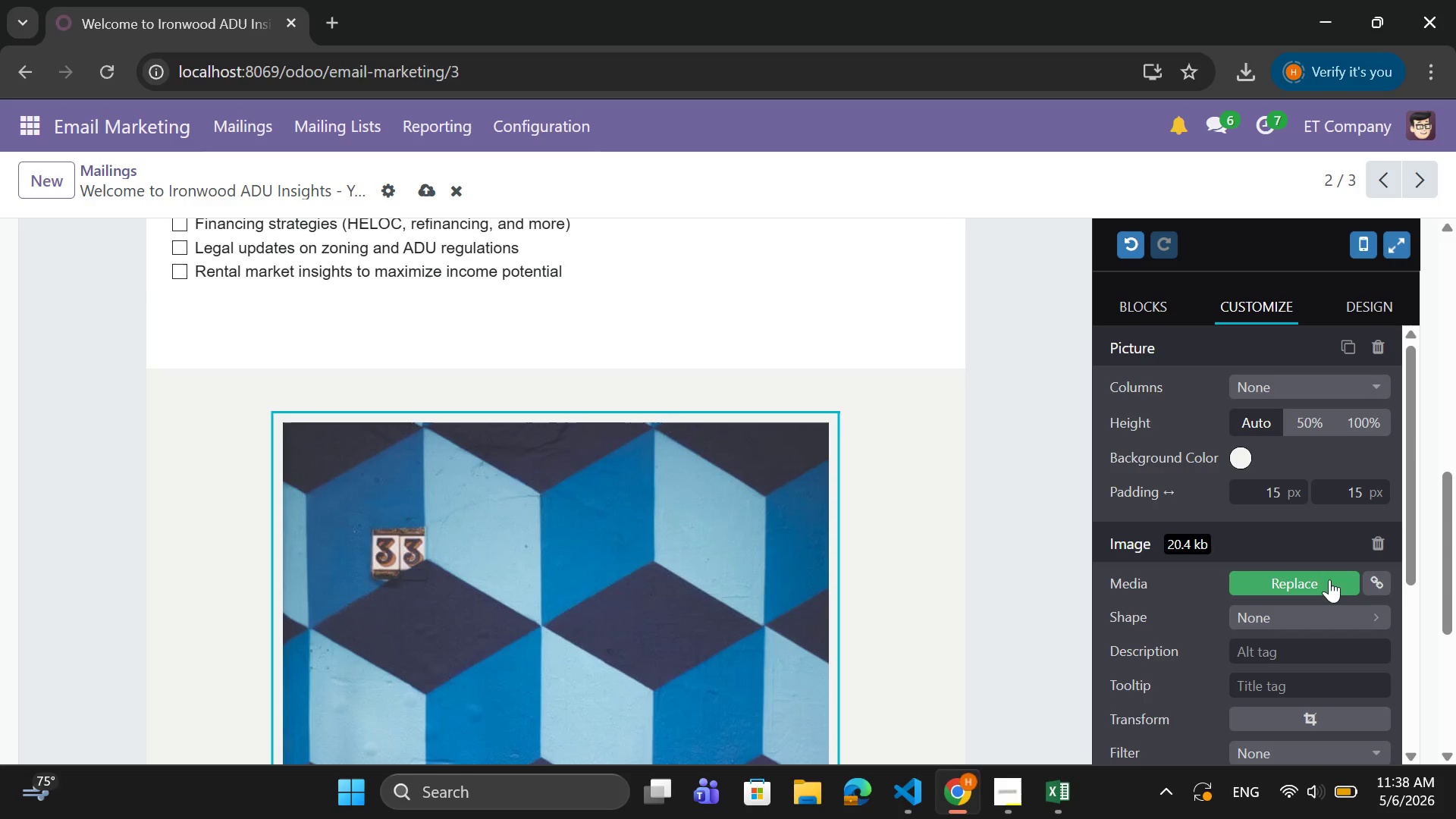 
left_click([1320, 577])
 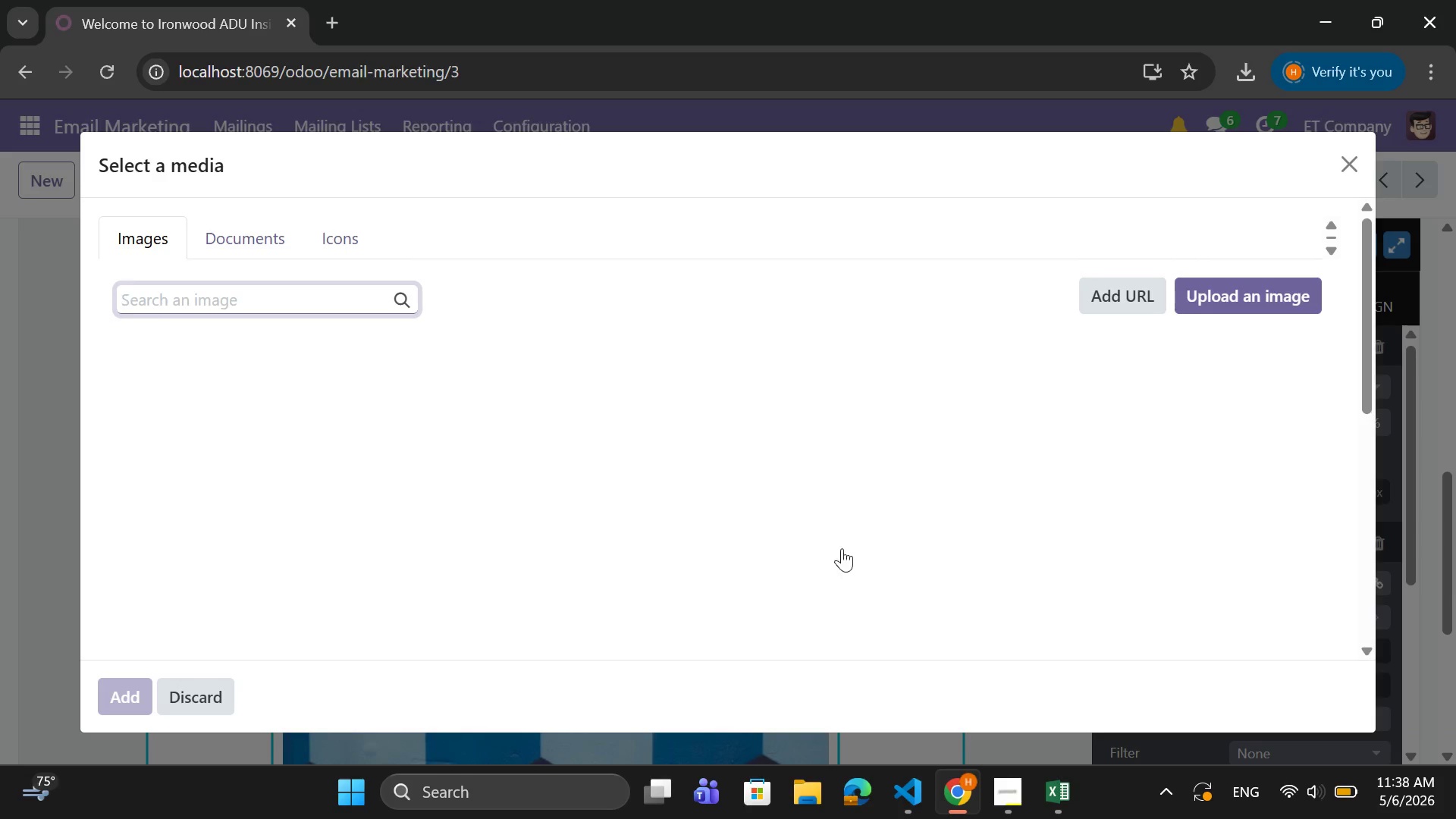 
mouse_move([414, 516])
 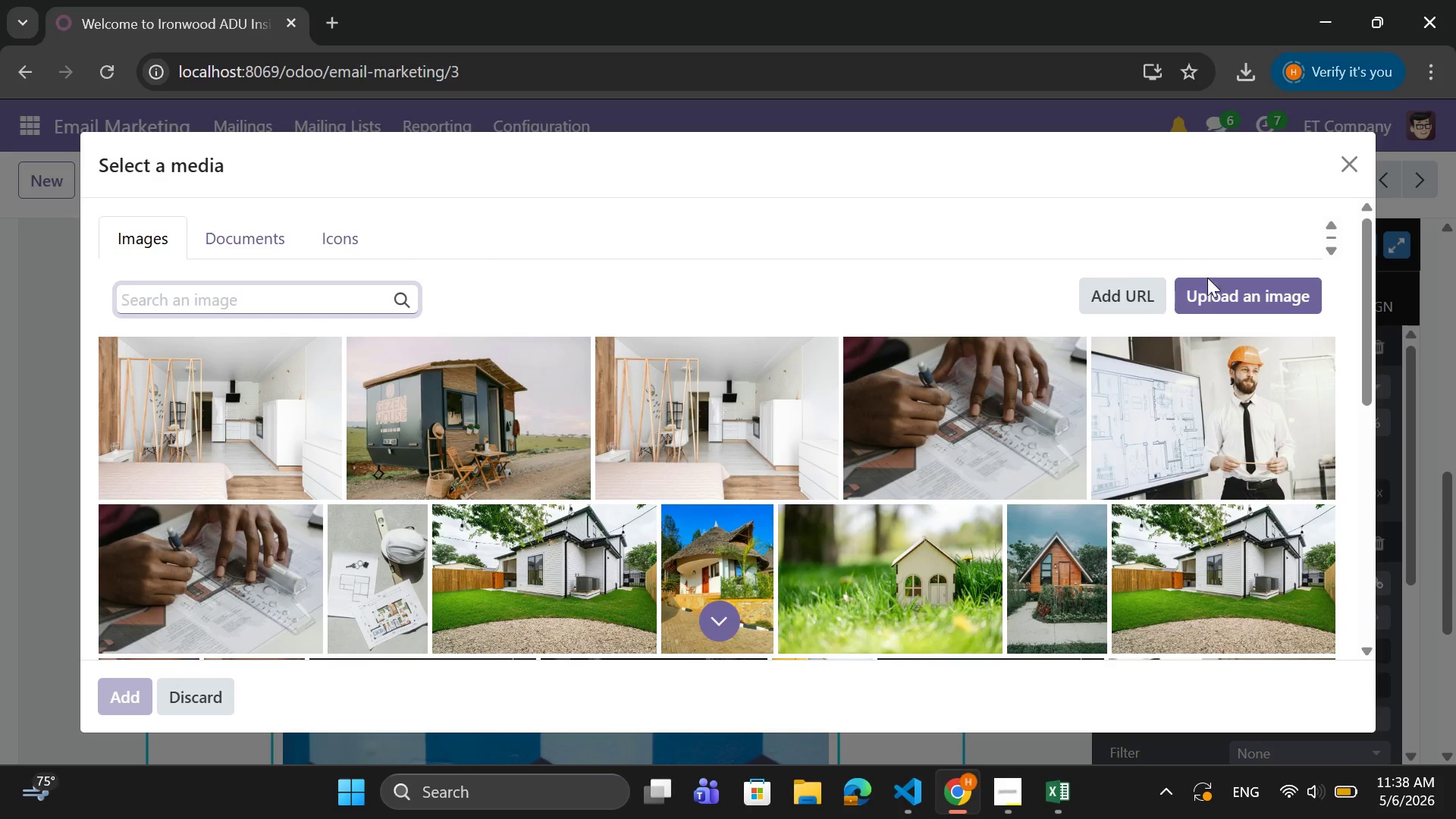 
left_click([1216, 286])
 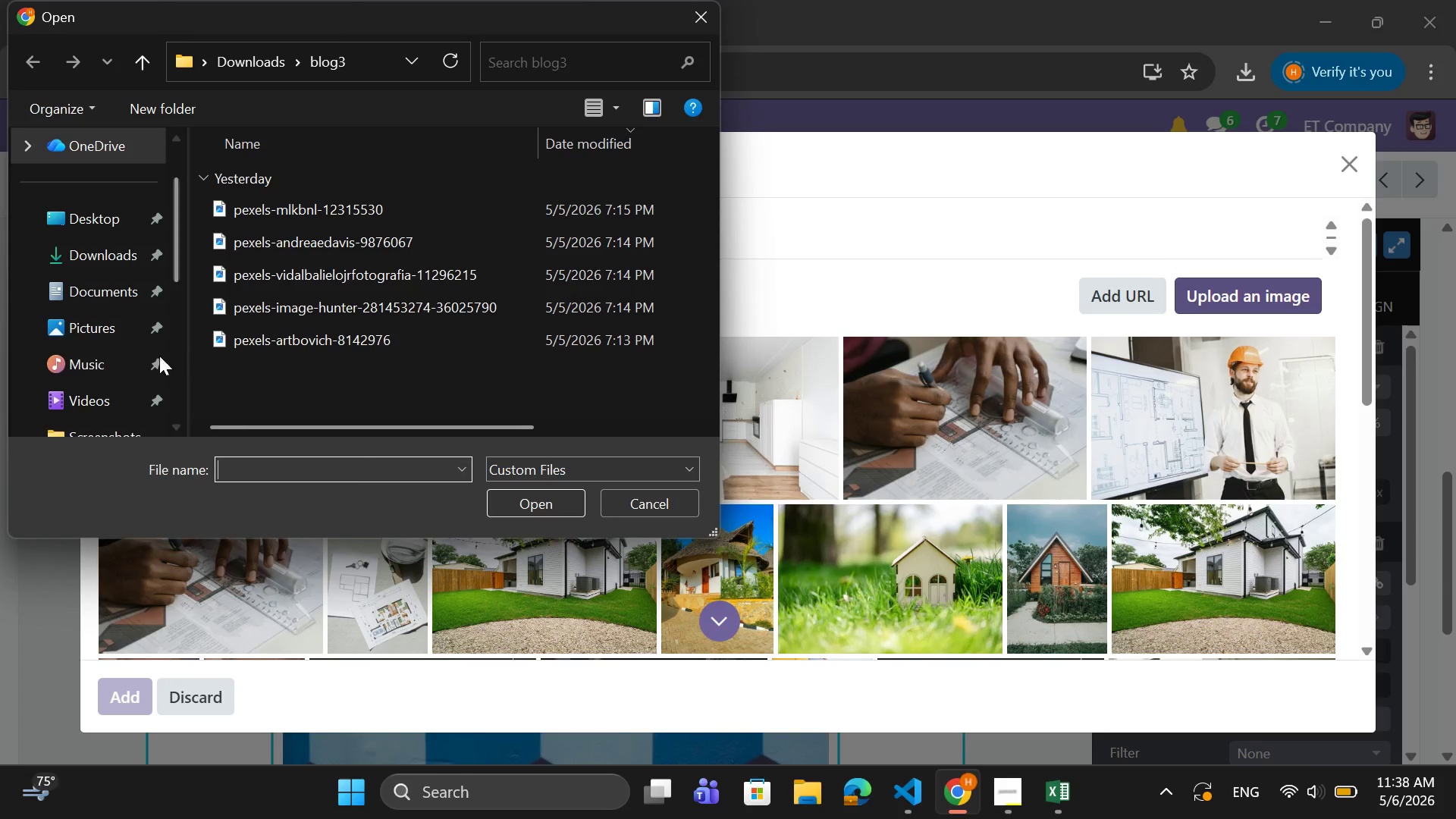 
scroll: coordinate [108, 388], scroll_direction: down, amount: 2.0
 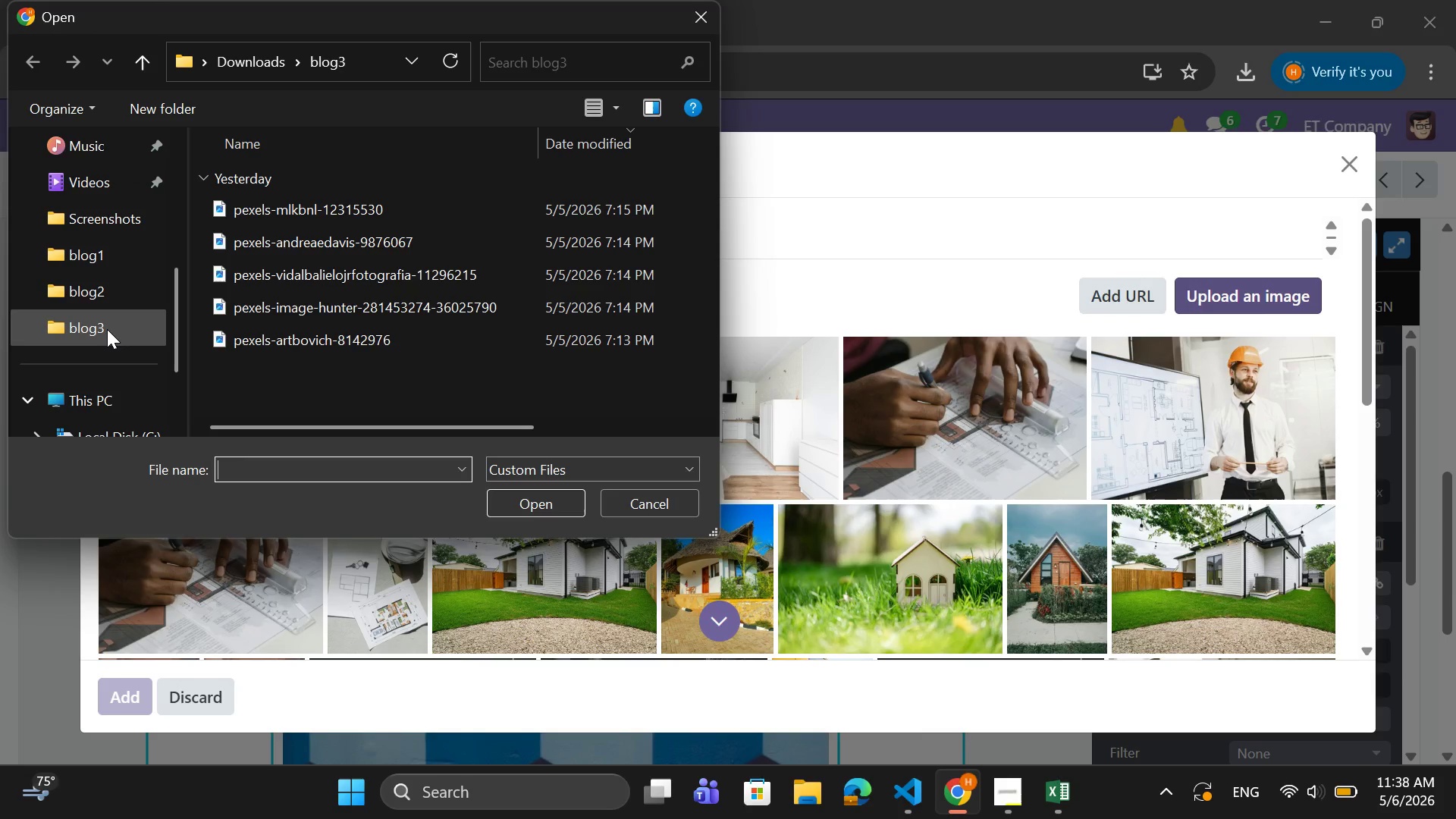 
left_click([107, 329])
 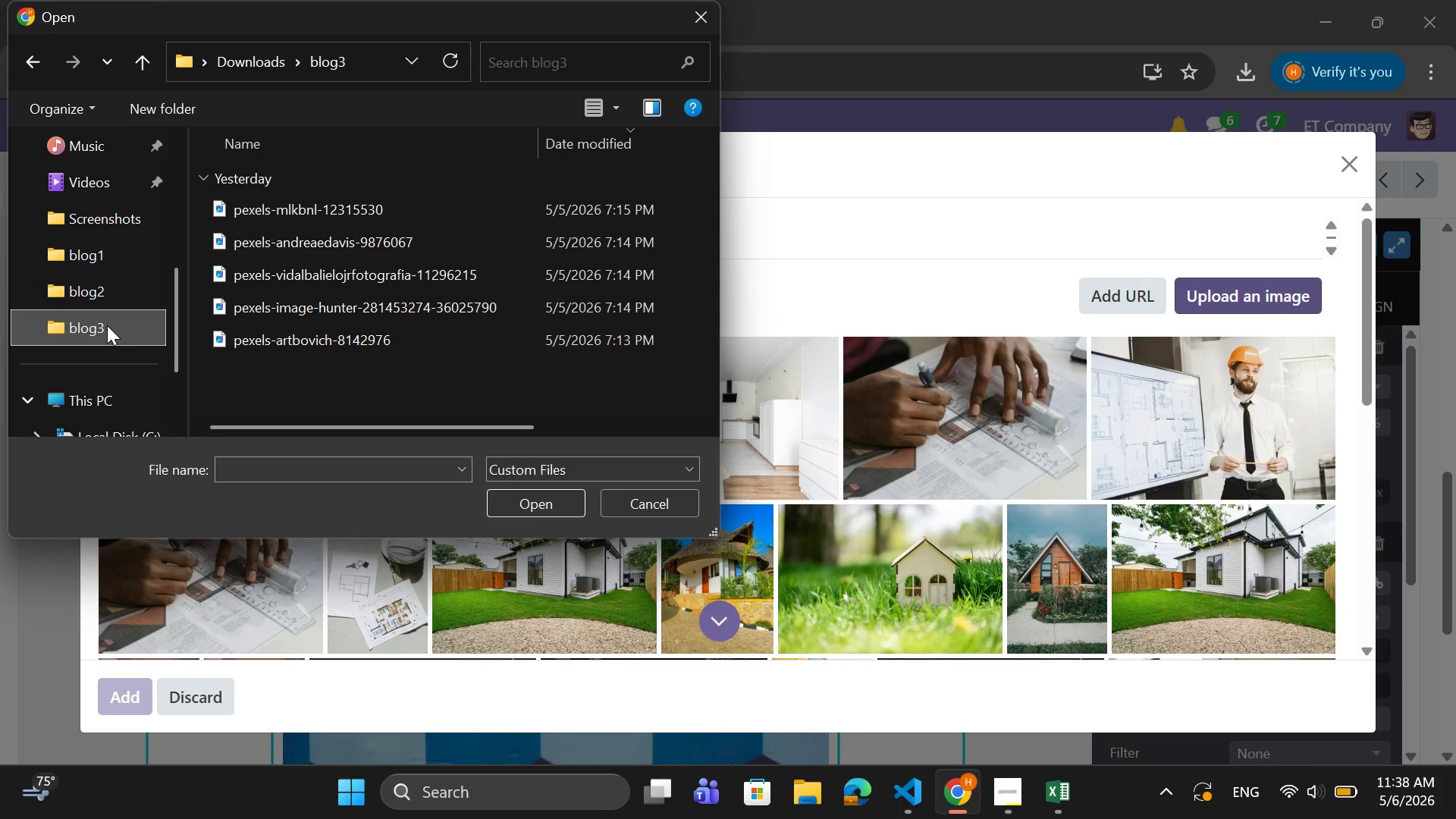 
left_click([107, 325])
 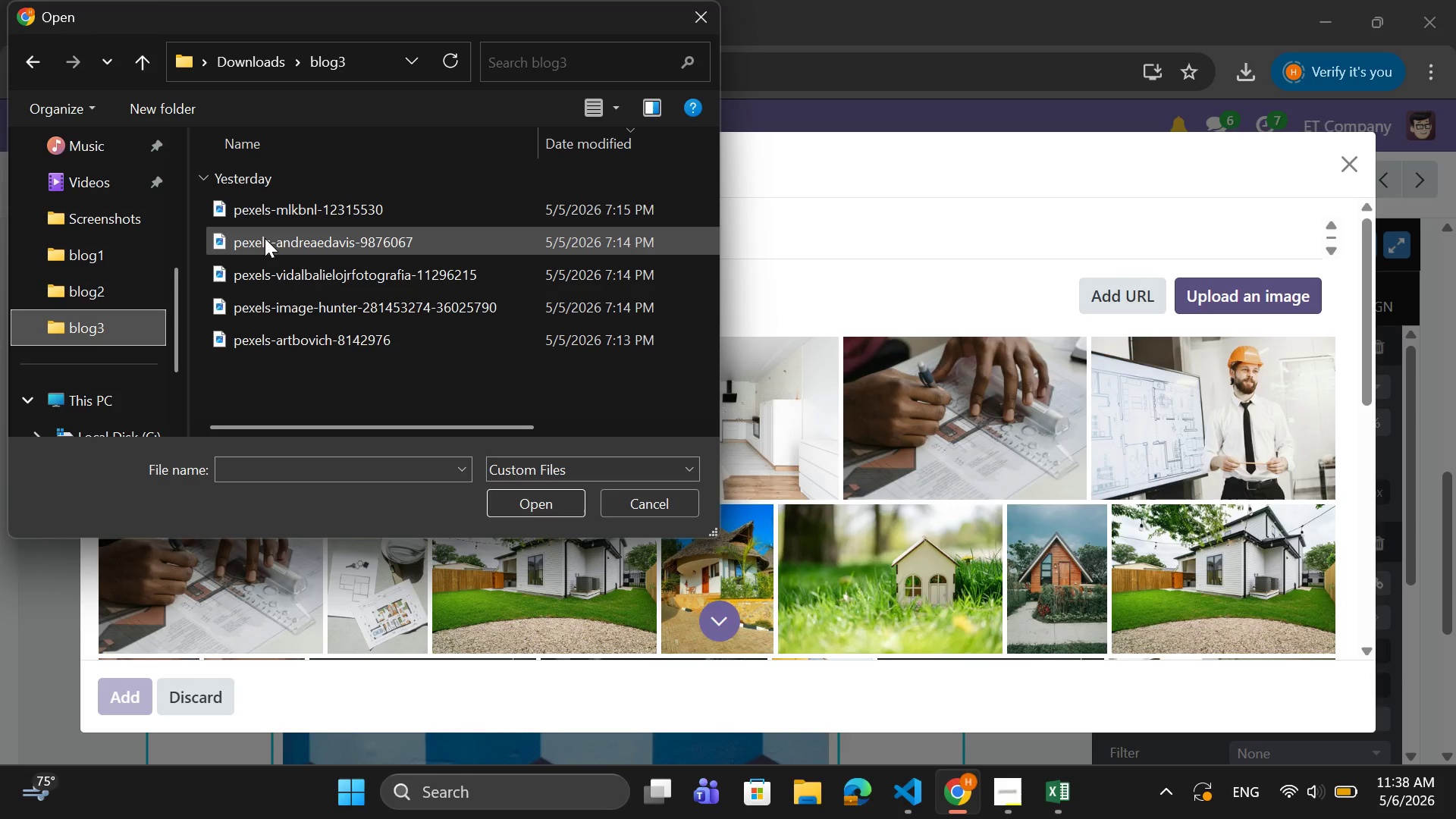 
left_click([265, 238])
 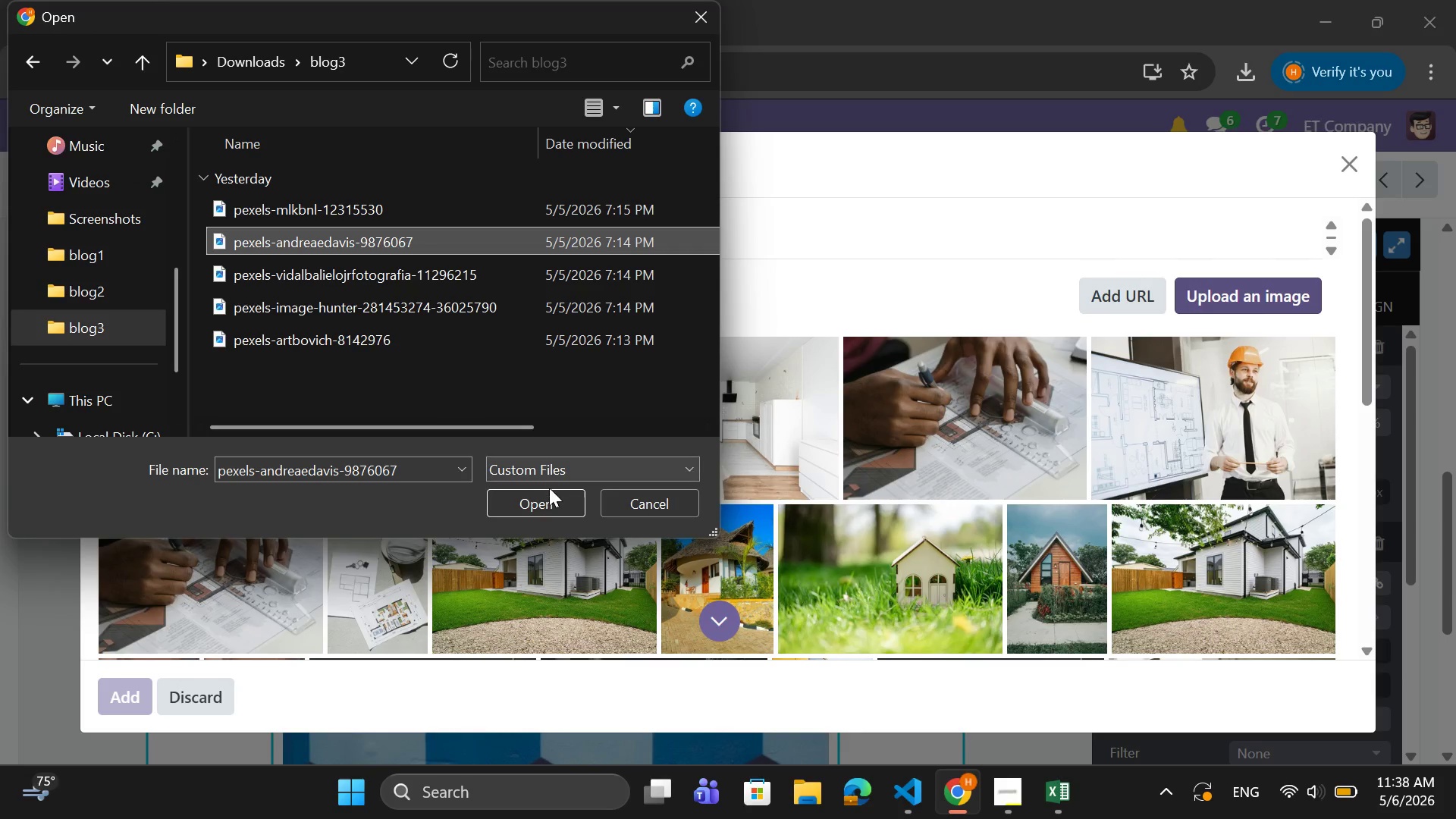 
left_click([550, 494])
 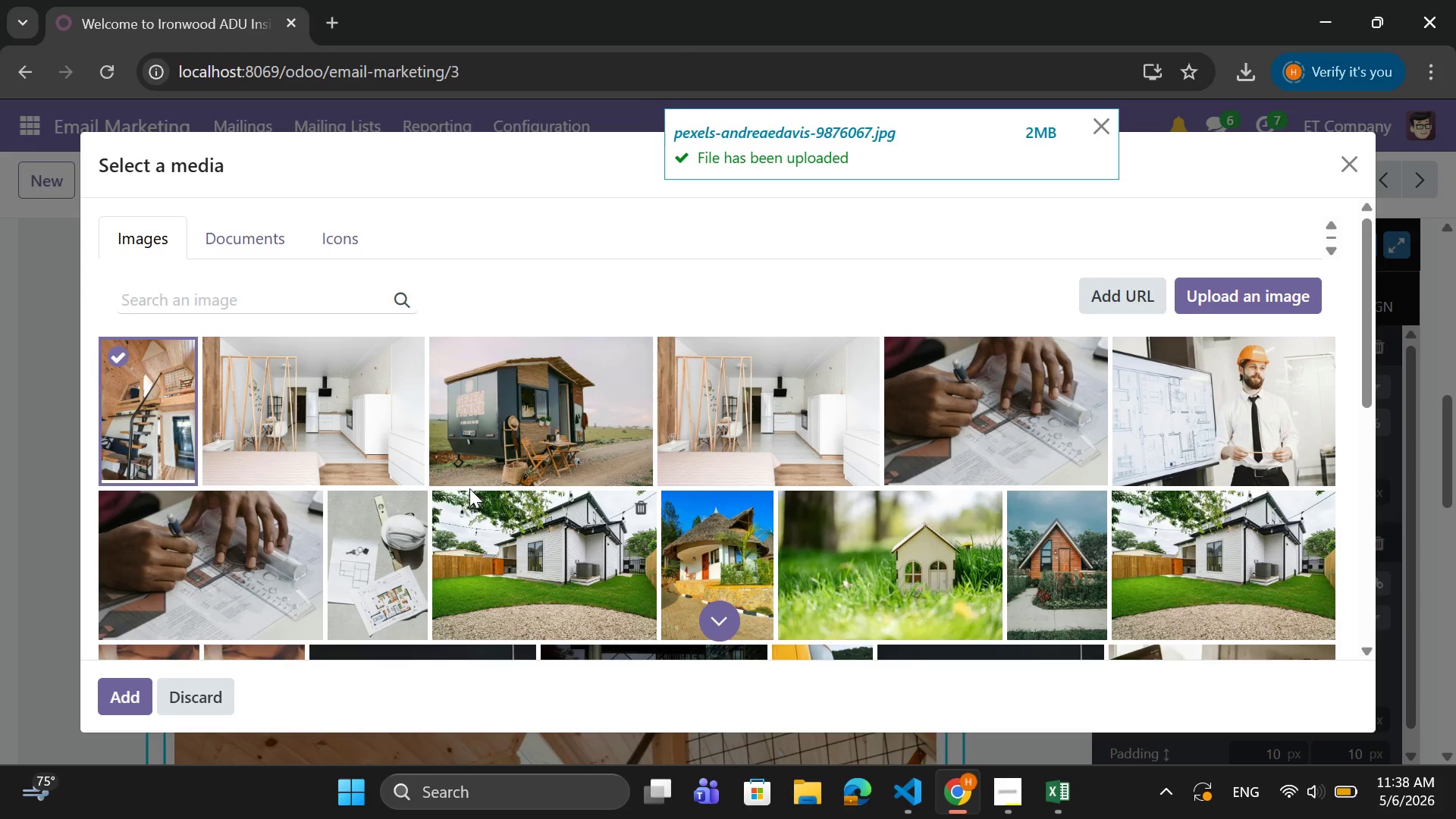 
wait(5.86)
 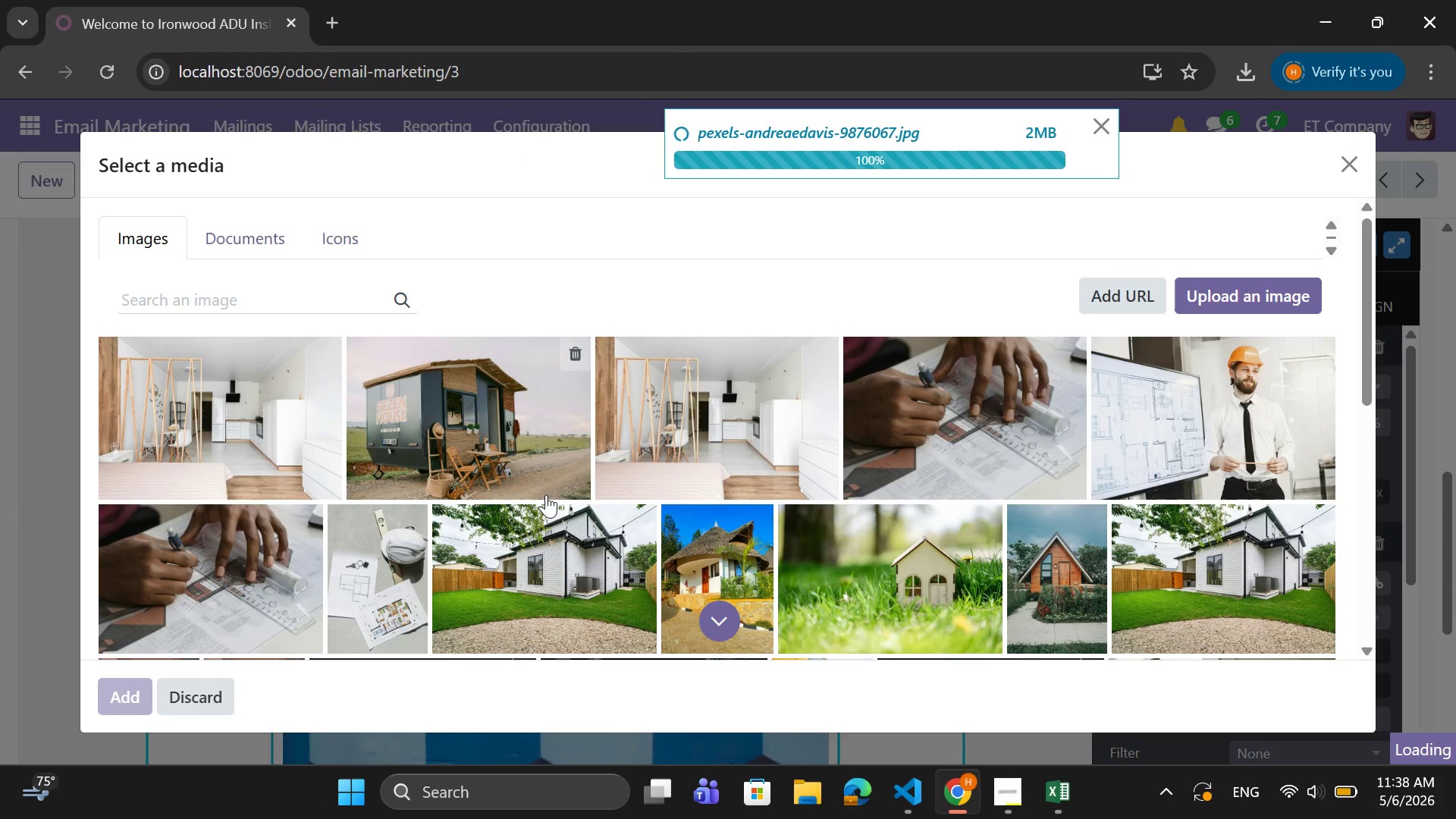 
scroll: coordinate [1323, 607], scroll_direction: down, amount: 11.0
 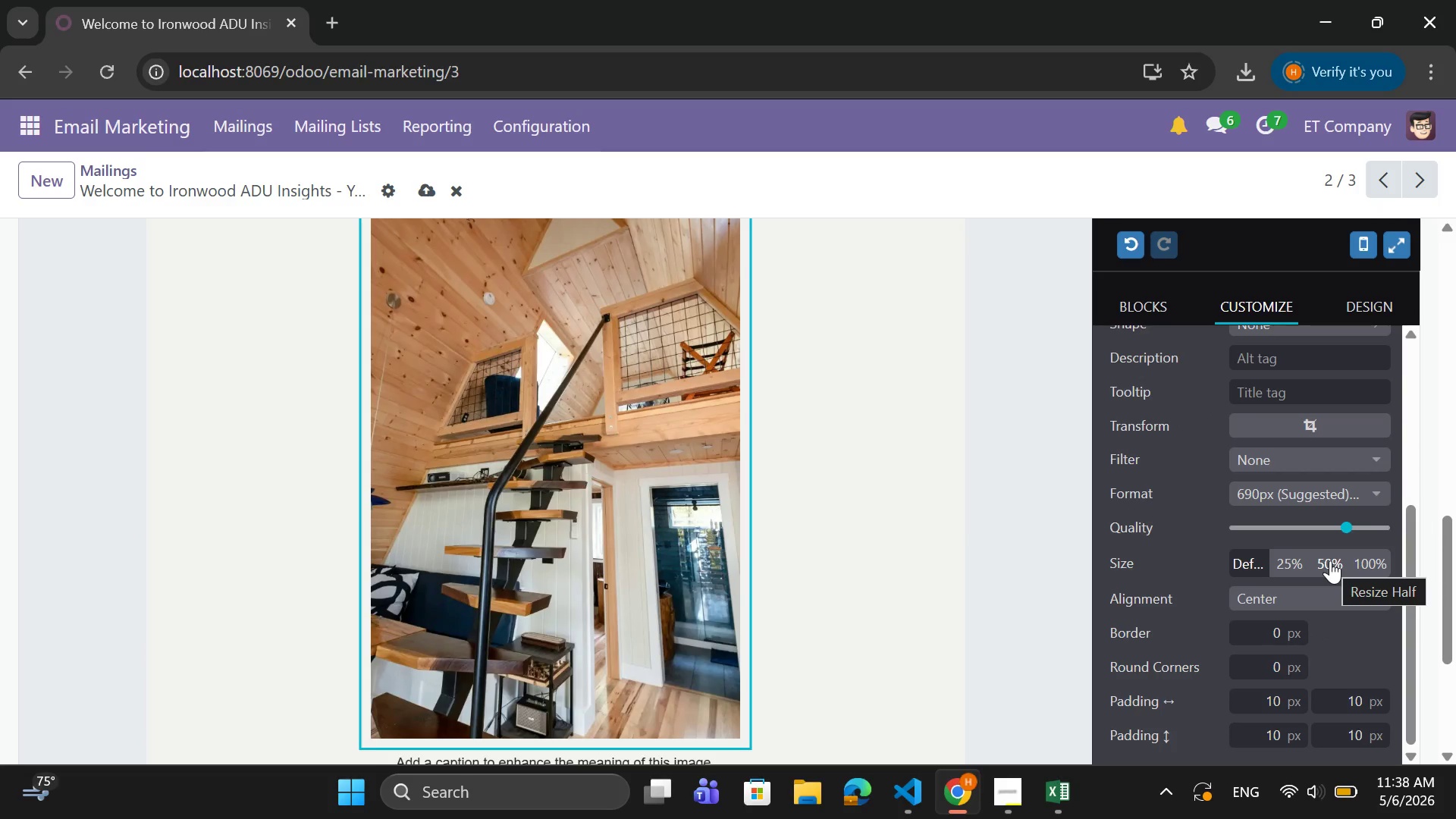 
left_click([1330, 560])
 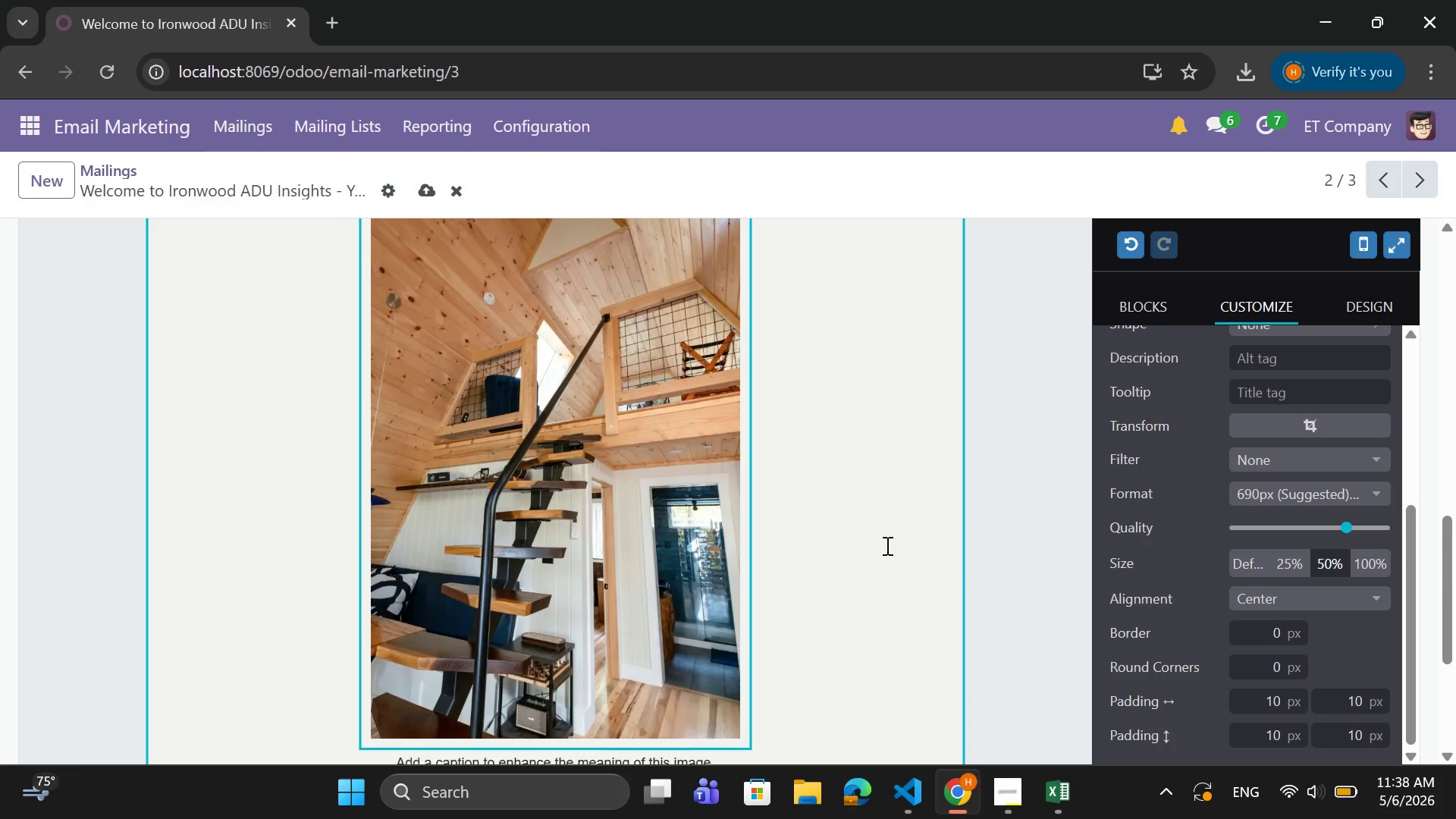 
scroll: coordinate [886, 545], scroll_direction: up, amount: 2.0
 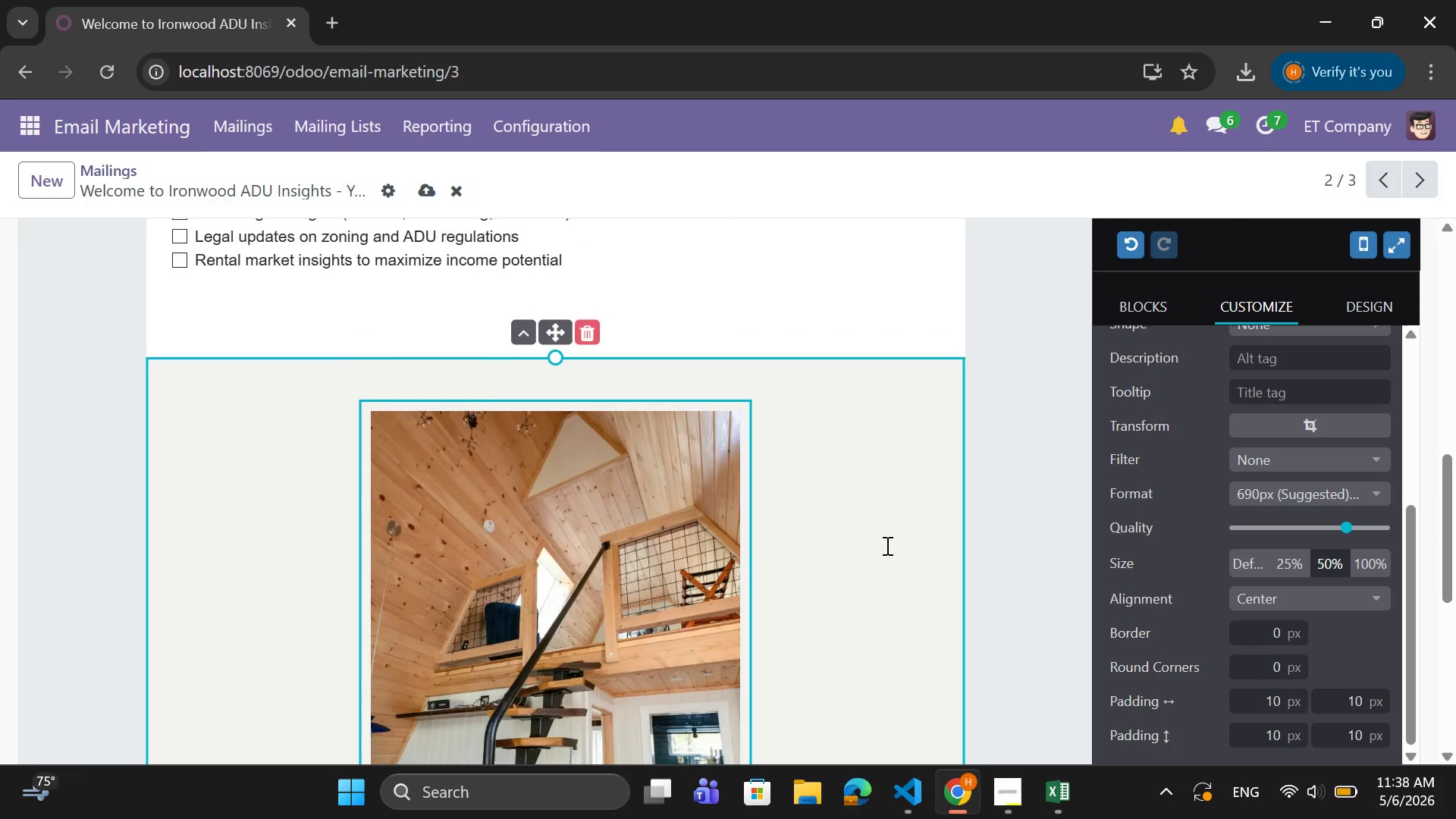 
scroll: coordinate [886, 545], scroll_direction: down, amount: 1.0
 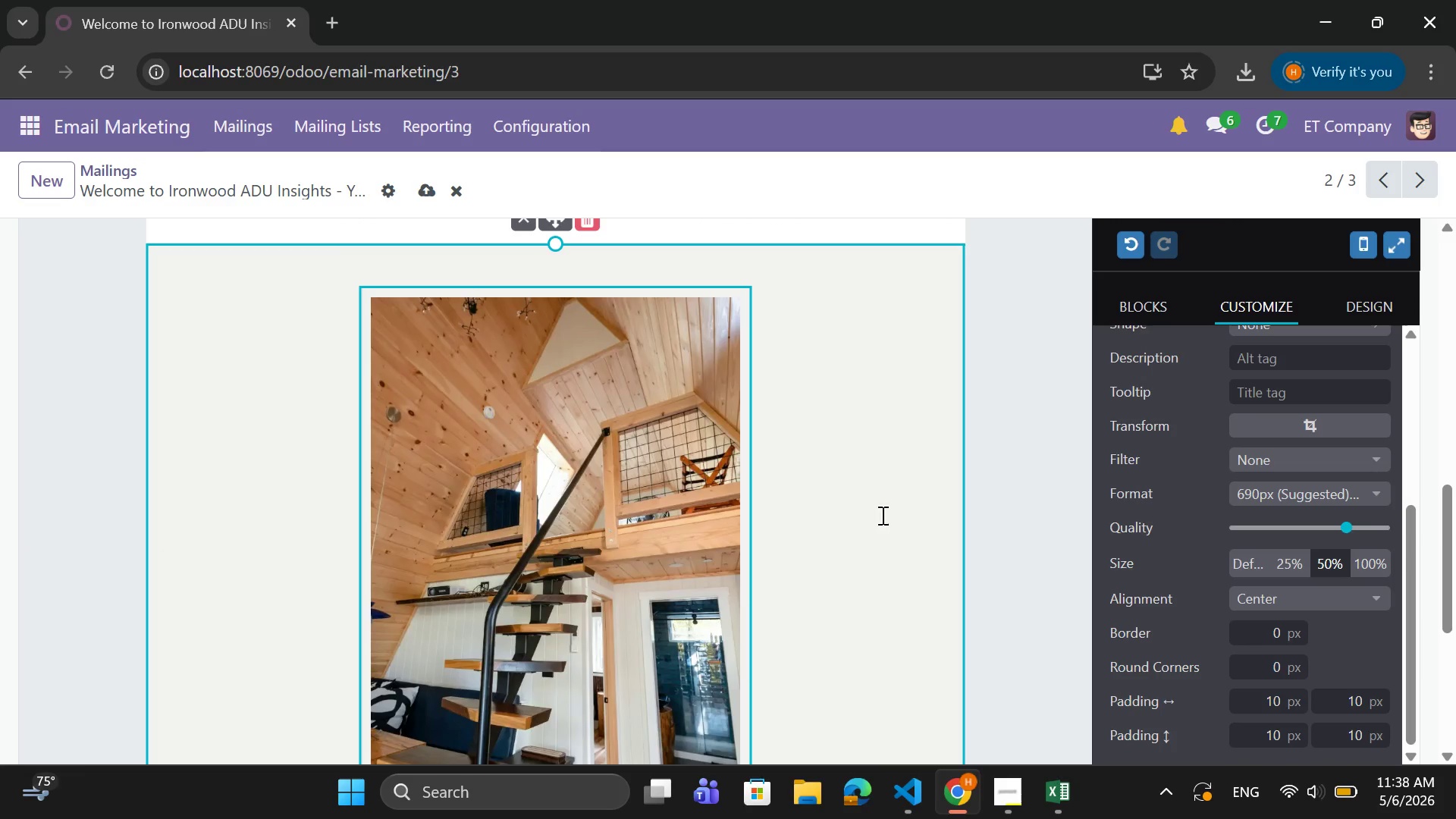 
left_click([880, 509])
 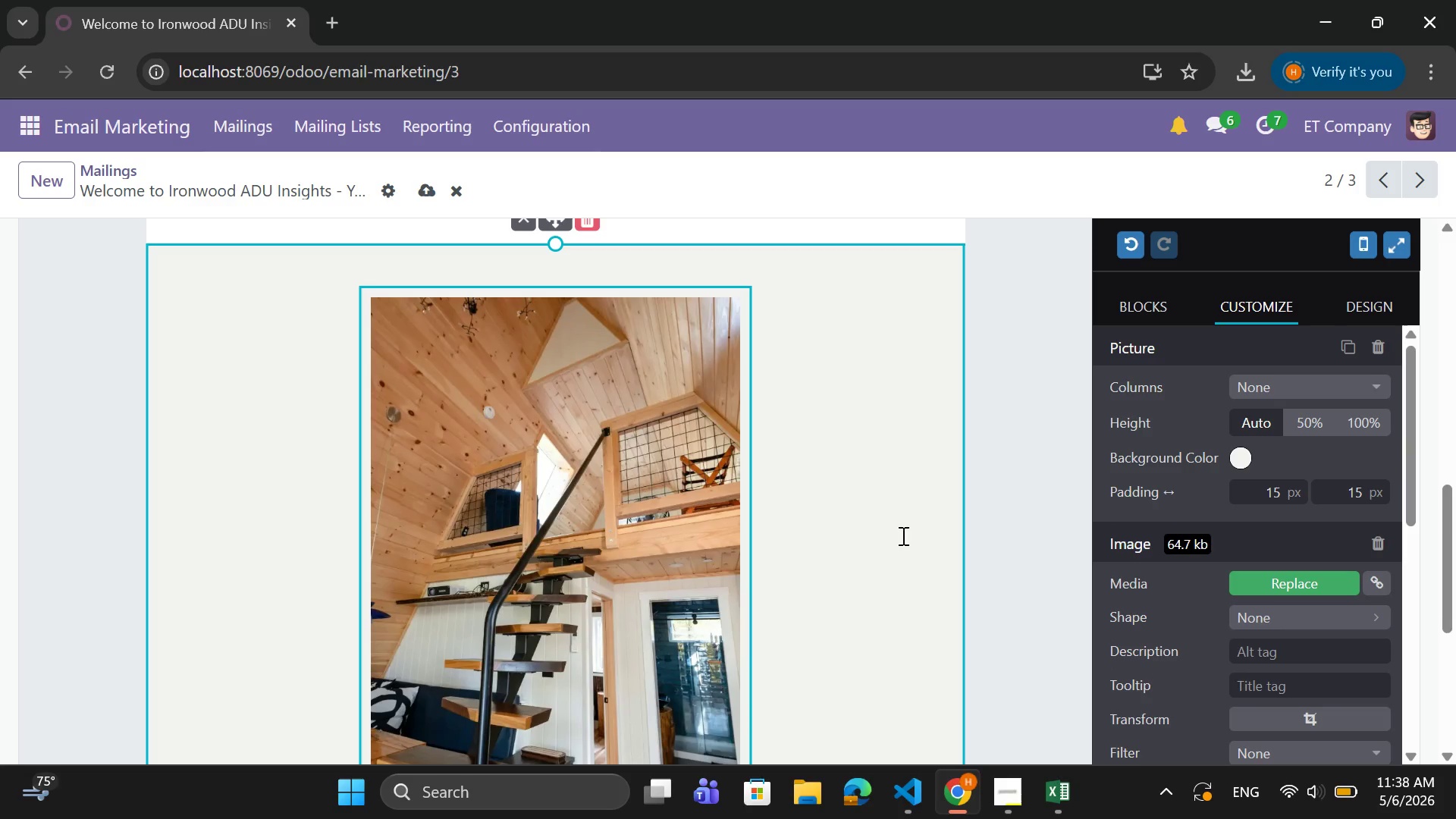 
wait(6.64)
 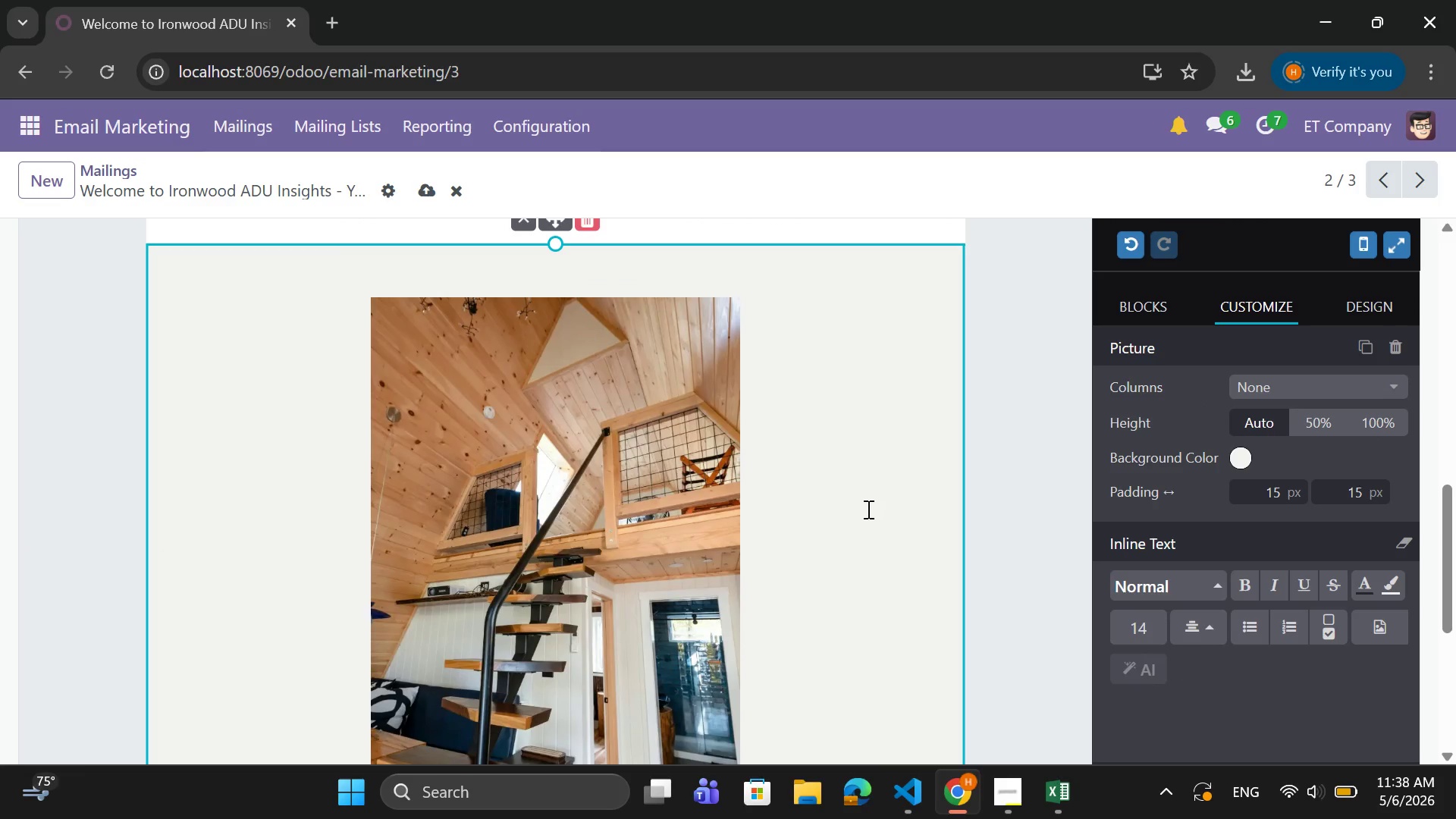 
scroll: coordinate [1292, 570], scroll_direction: down, amount: 2.0
 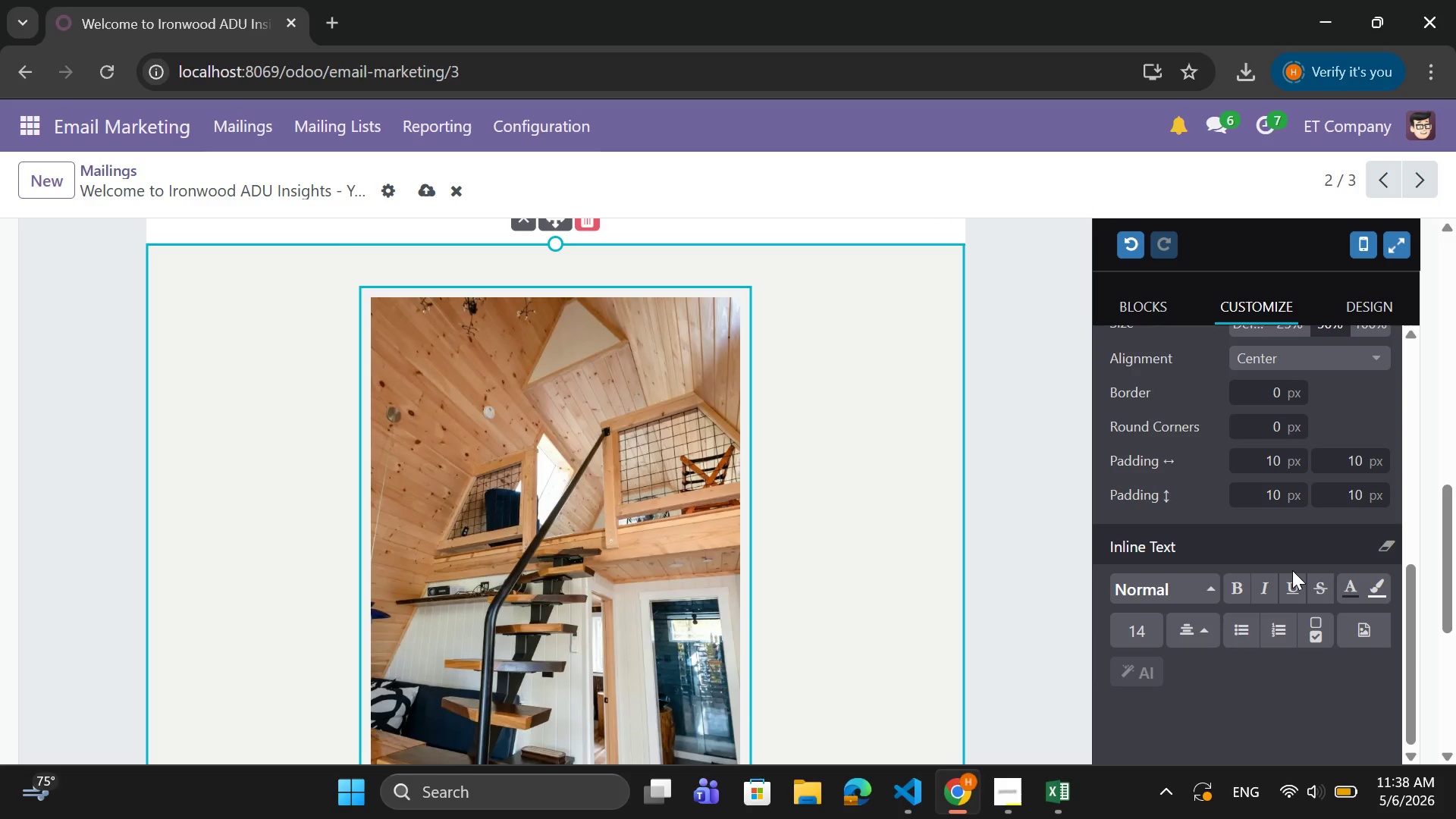 
scroll: coordinate [1292, 570], scroll_direction: up, amount: 2.0
 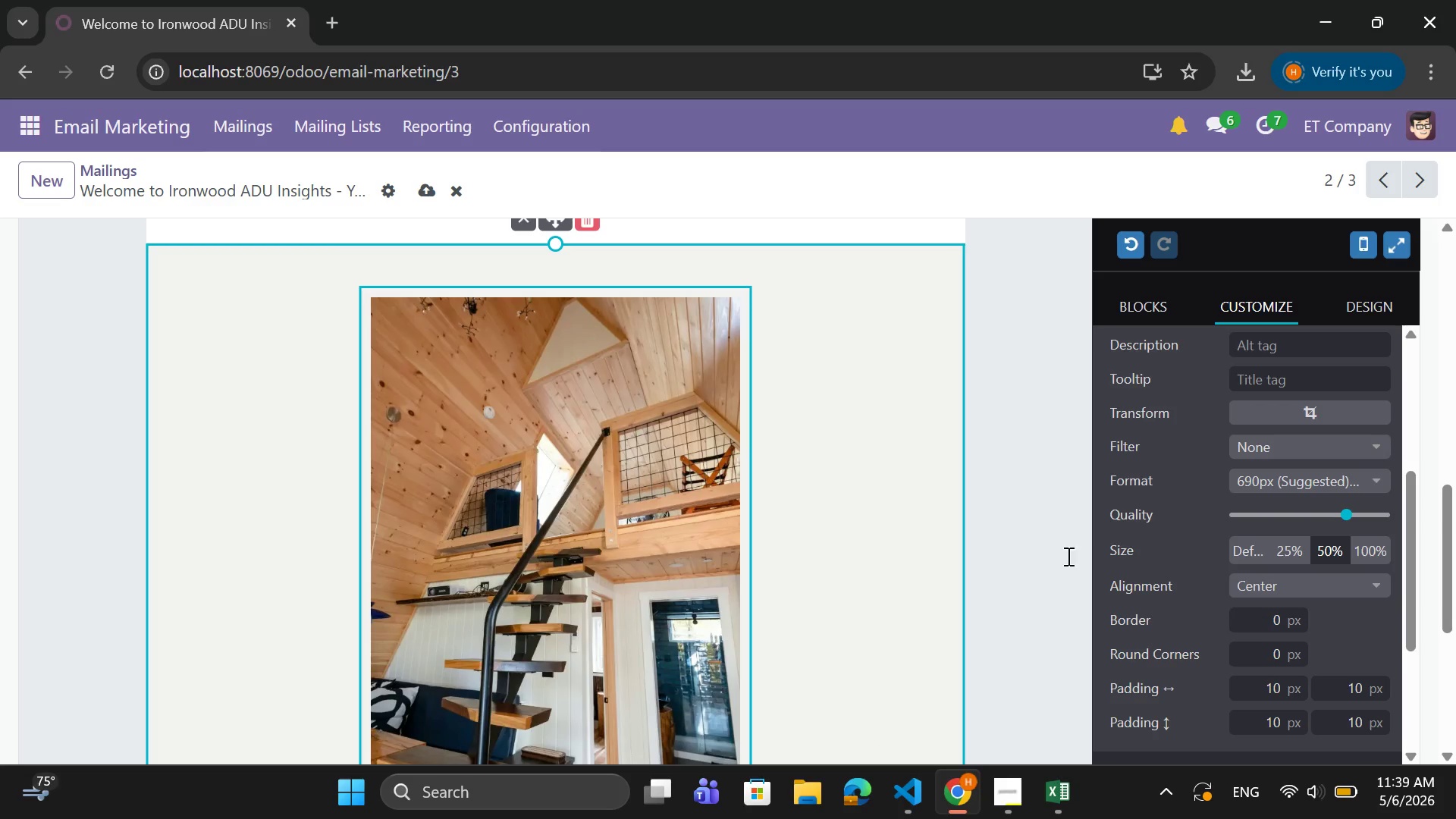 
mouse_move([1342, 550])
 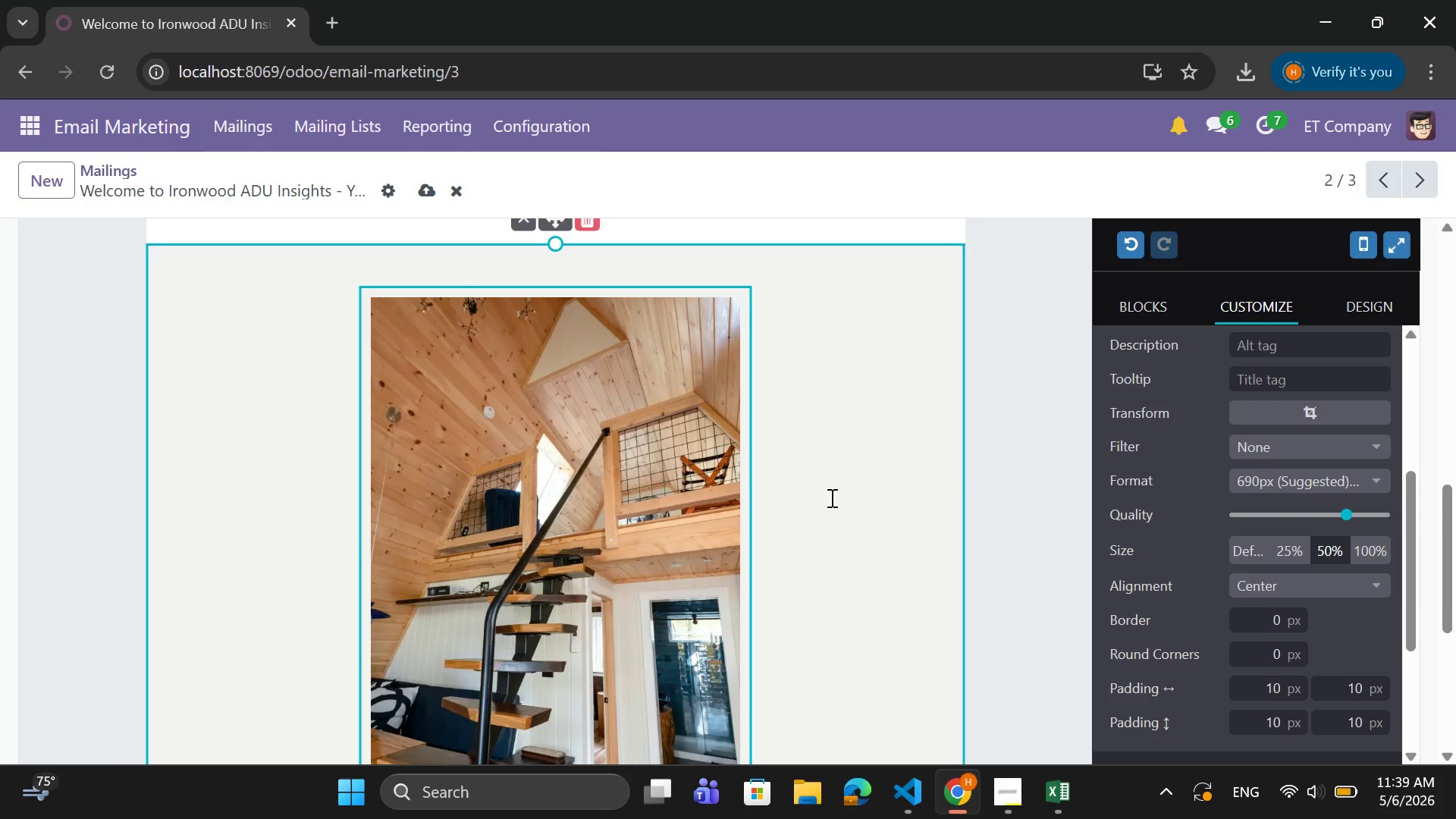 
scroll: coordinate [676, 482], scroll_direction: down, amount: 3.0
 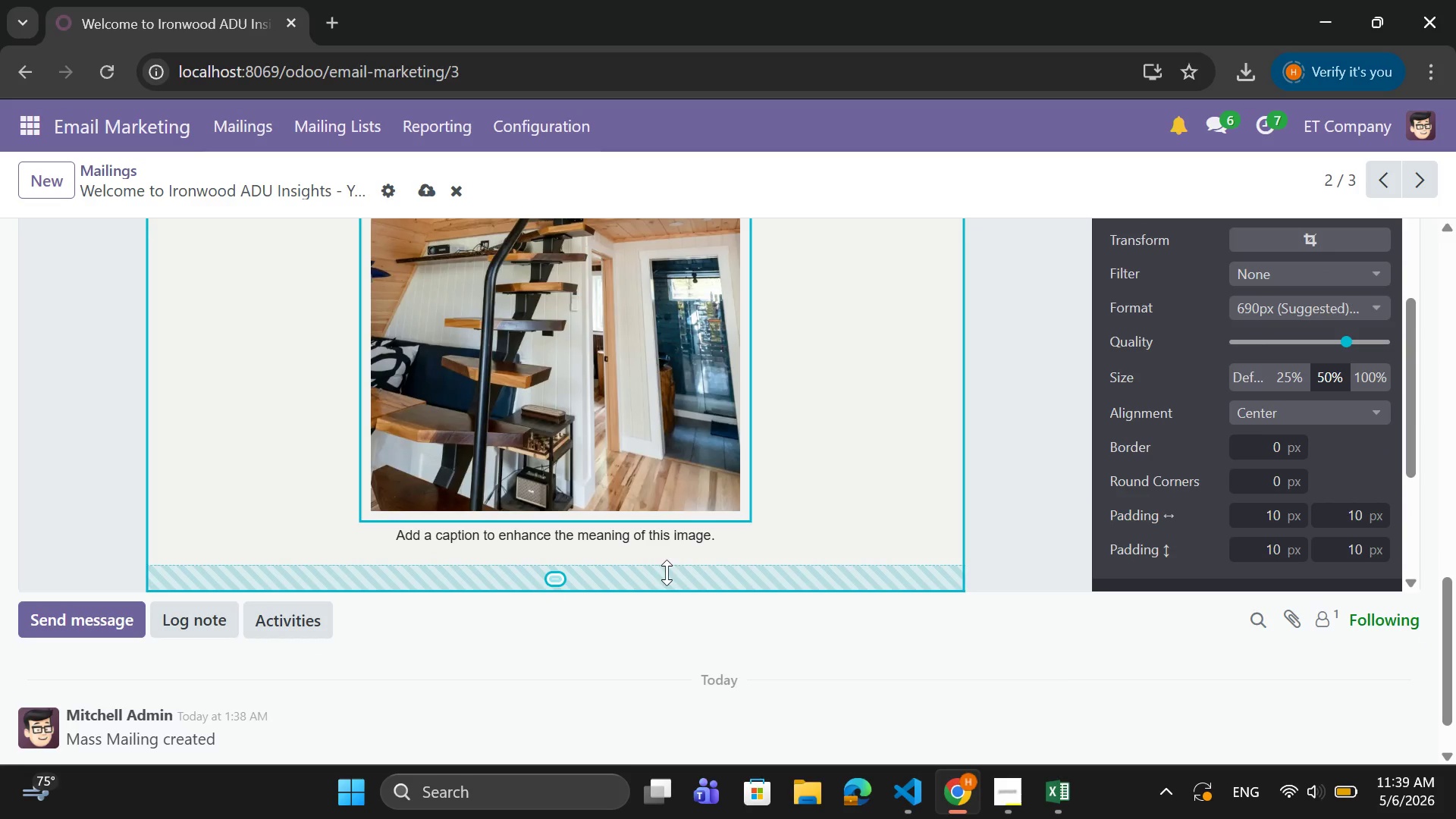 
left_click_drag(start_coordinate=[667, 577], to_coordinate=[669, 538])
 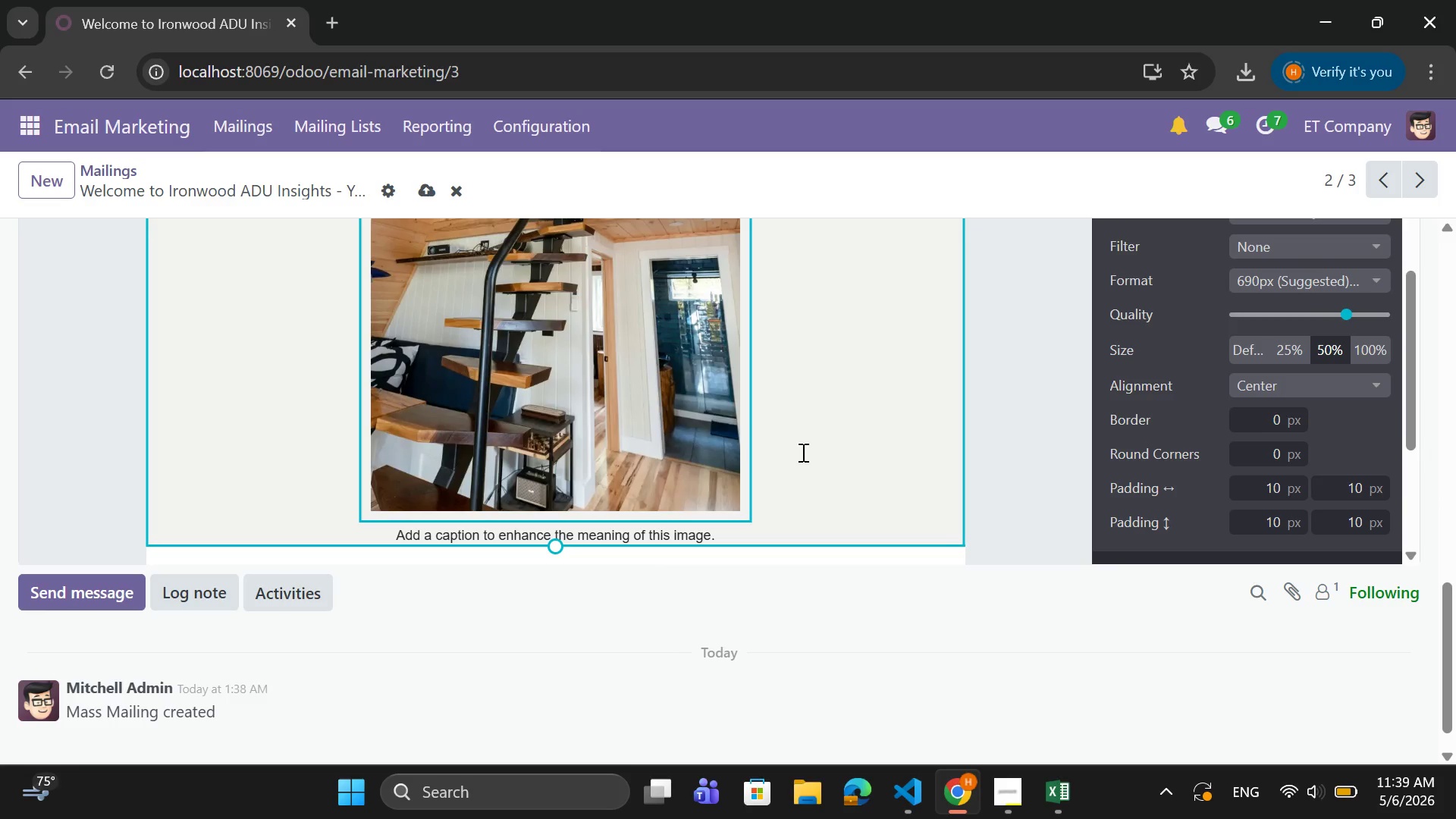 
left_click([868, 419])
 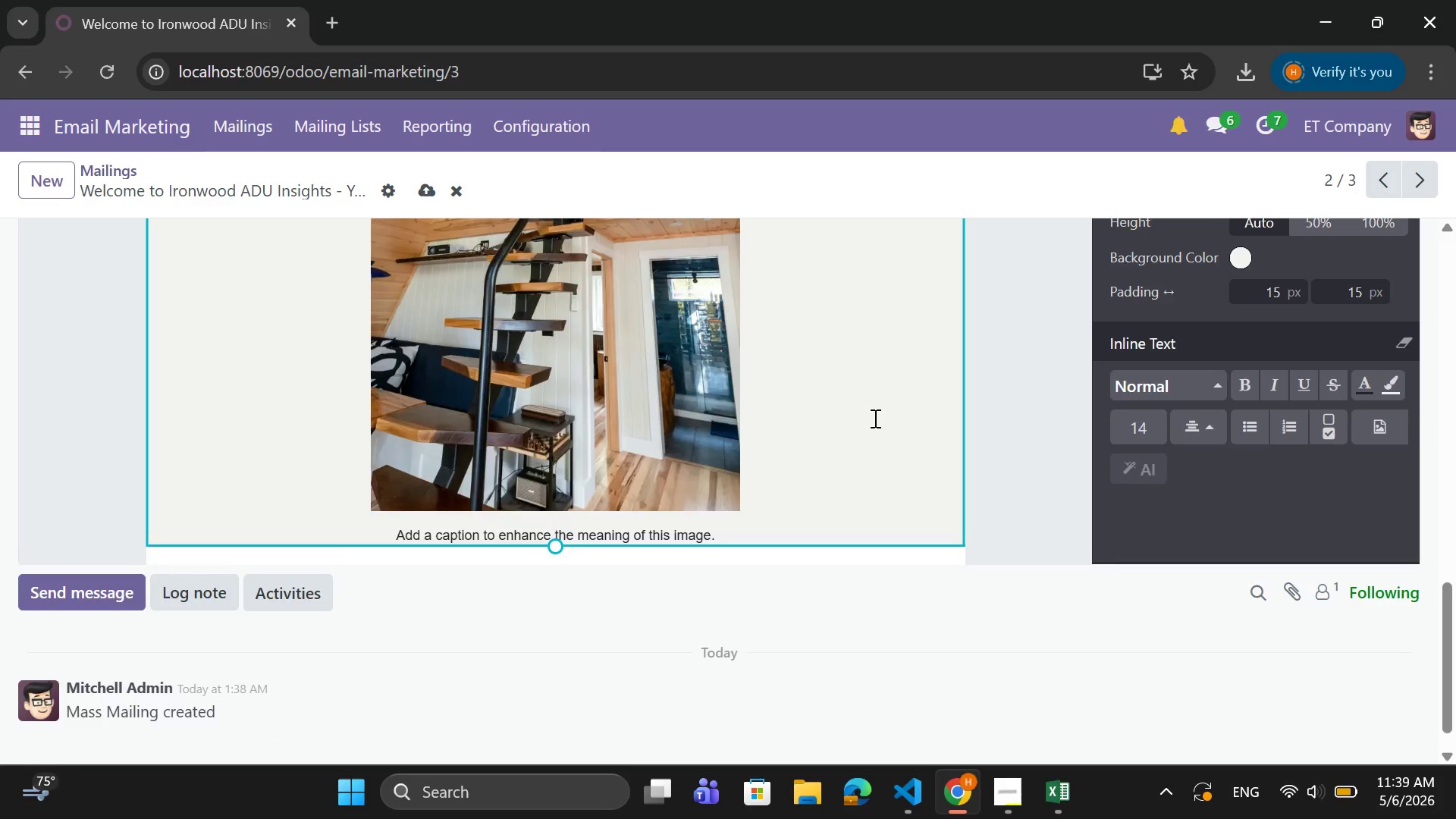 
scroll: coordinate [874, 418], scroll_direction: up, amount: 2.0
 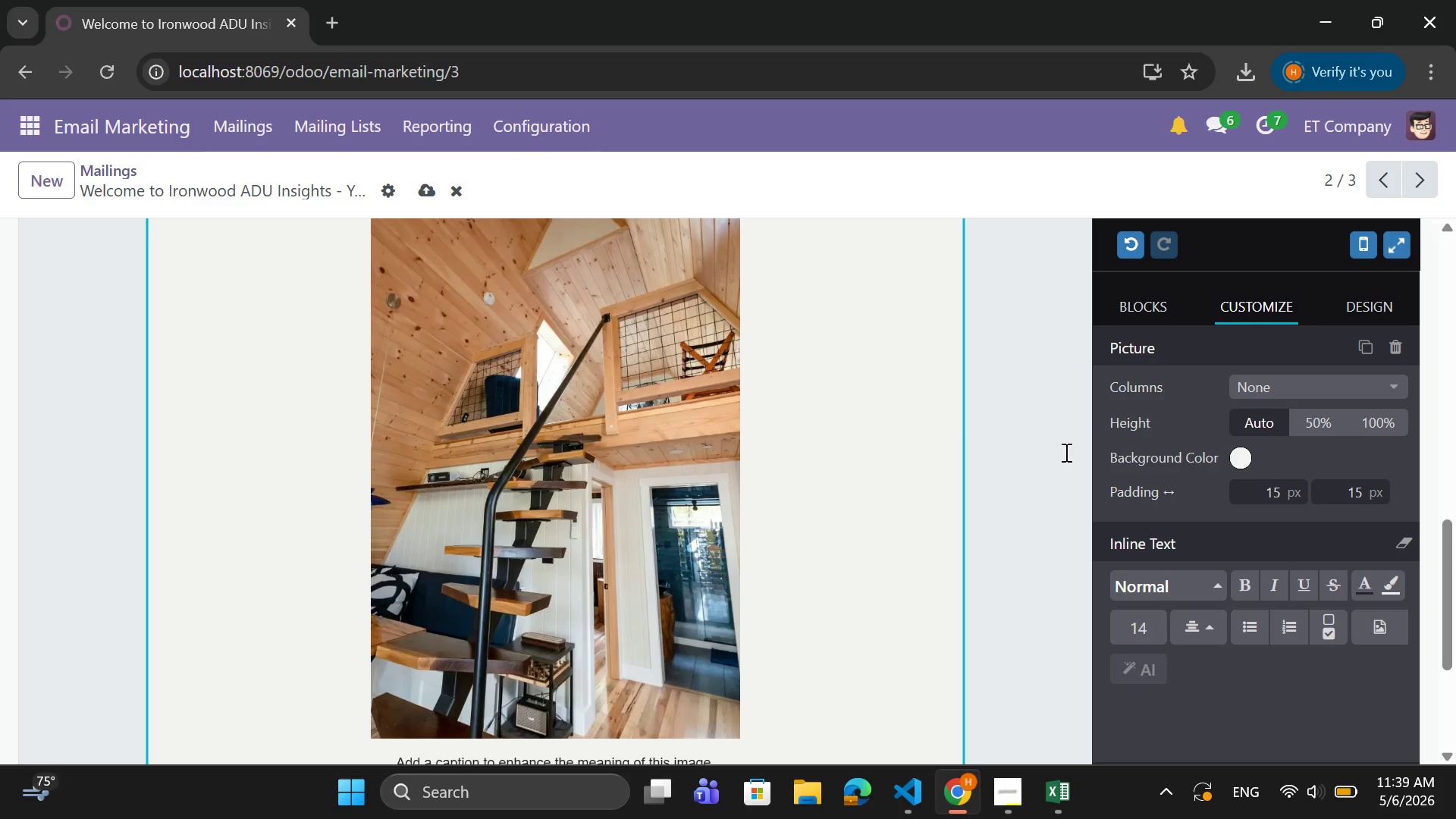 
left_click([1043, 451])
 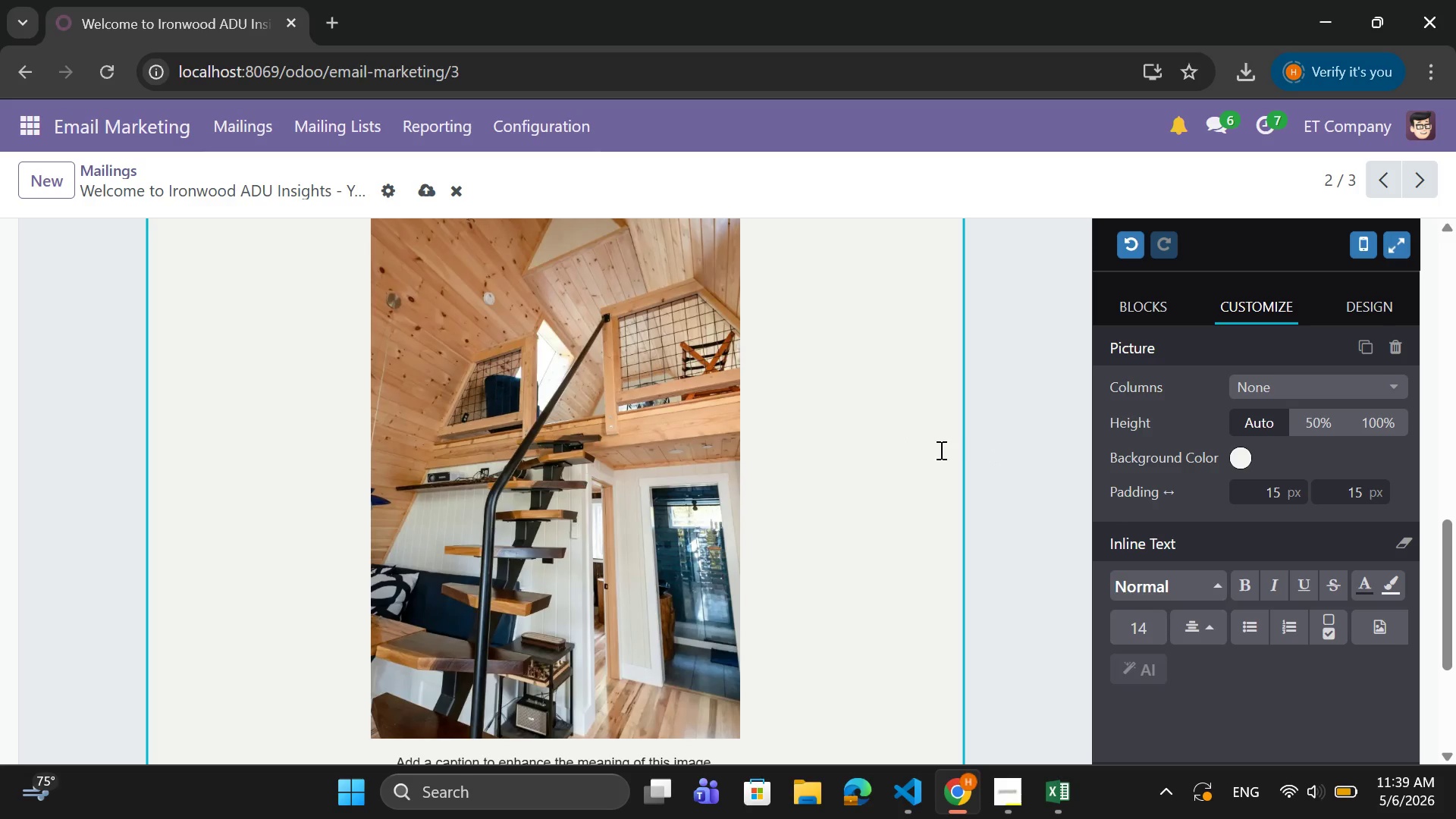 
scroll: coordinate [867, 448], scroll_direction: up, amount: 3.0
 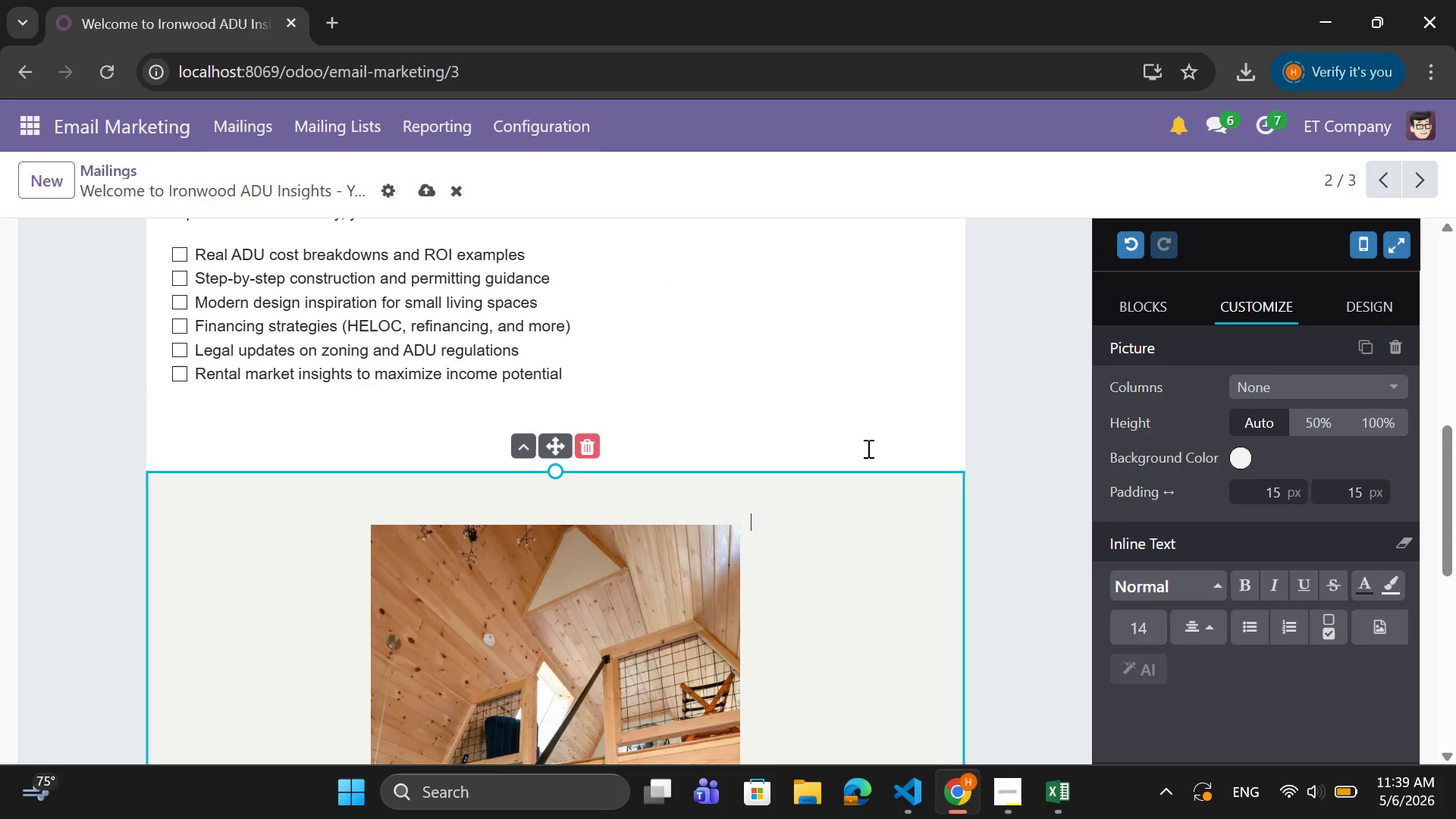 
scroll: coordinate [867, 448], scroll_direction: down, amount: 4.0
 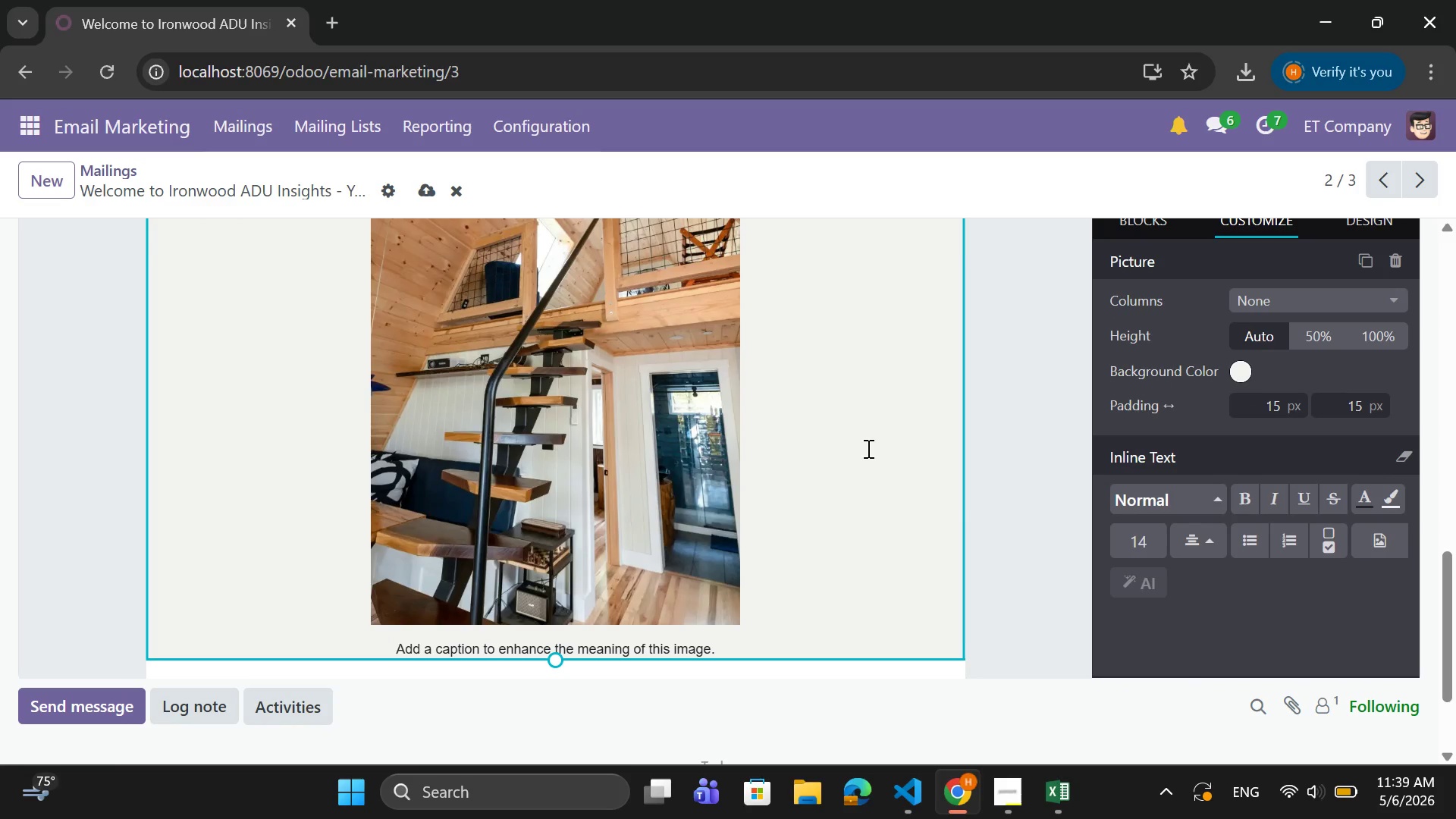 
scroll: coordinate [867, 448], scroll_direction: up, amount: 1.0
 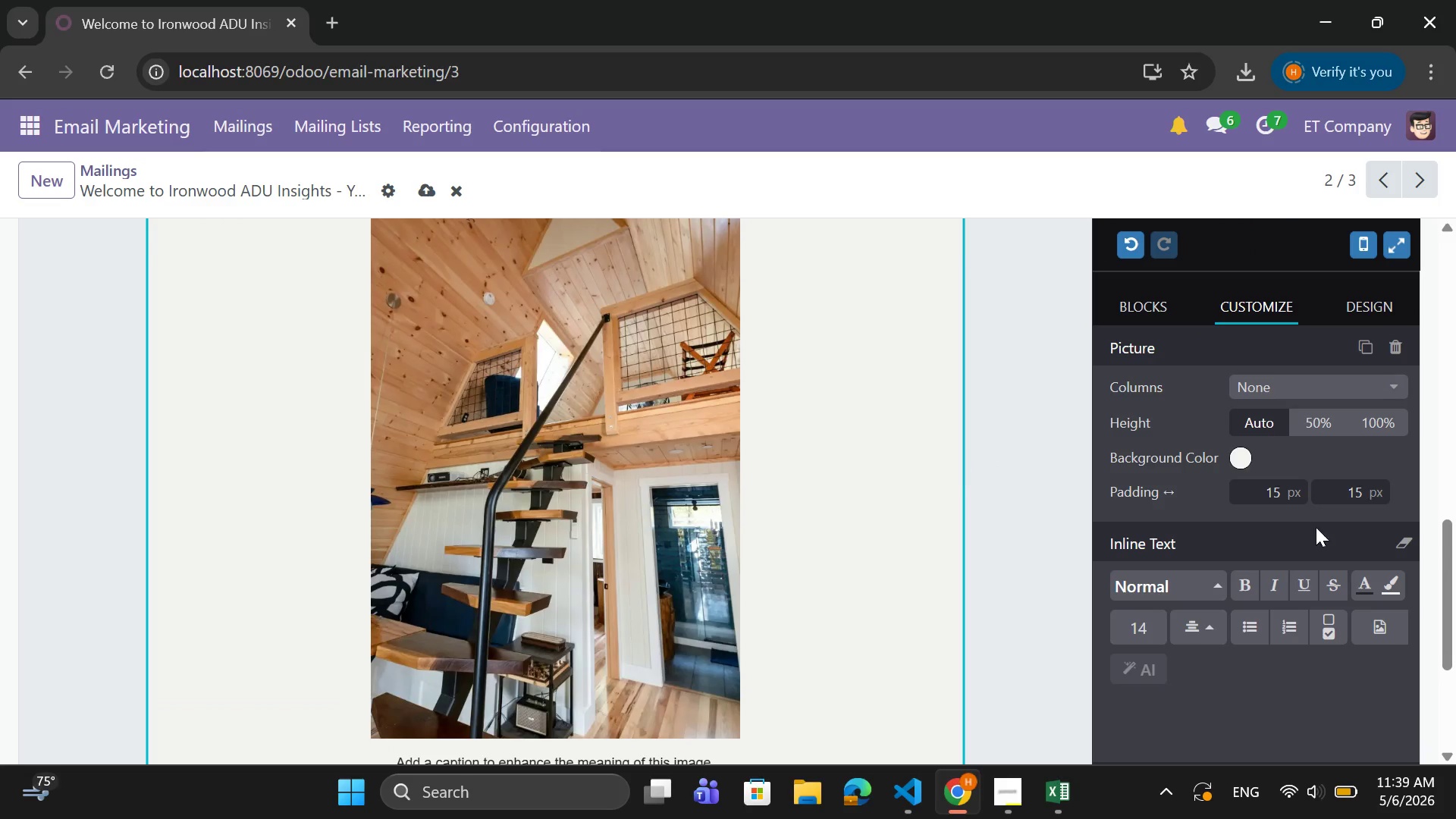 
left_click([692, 532])
 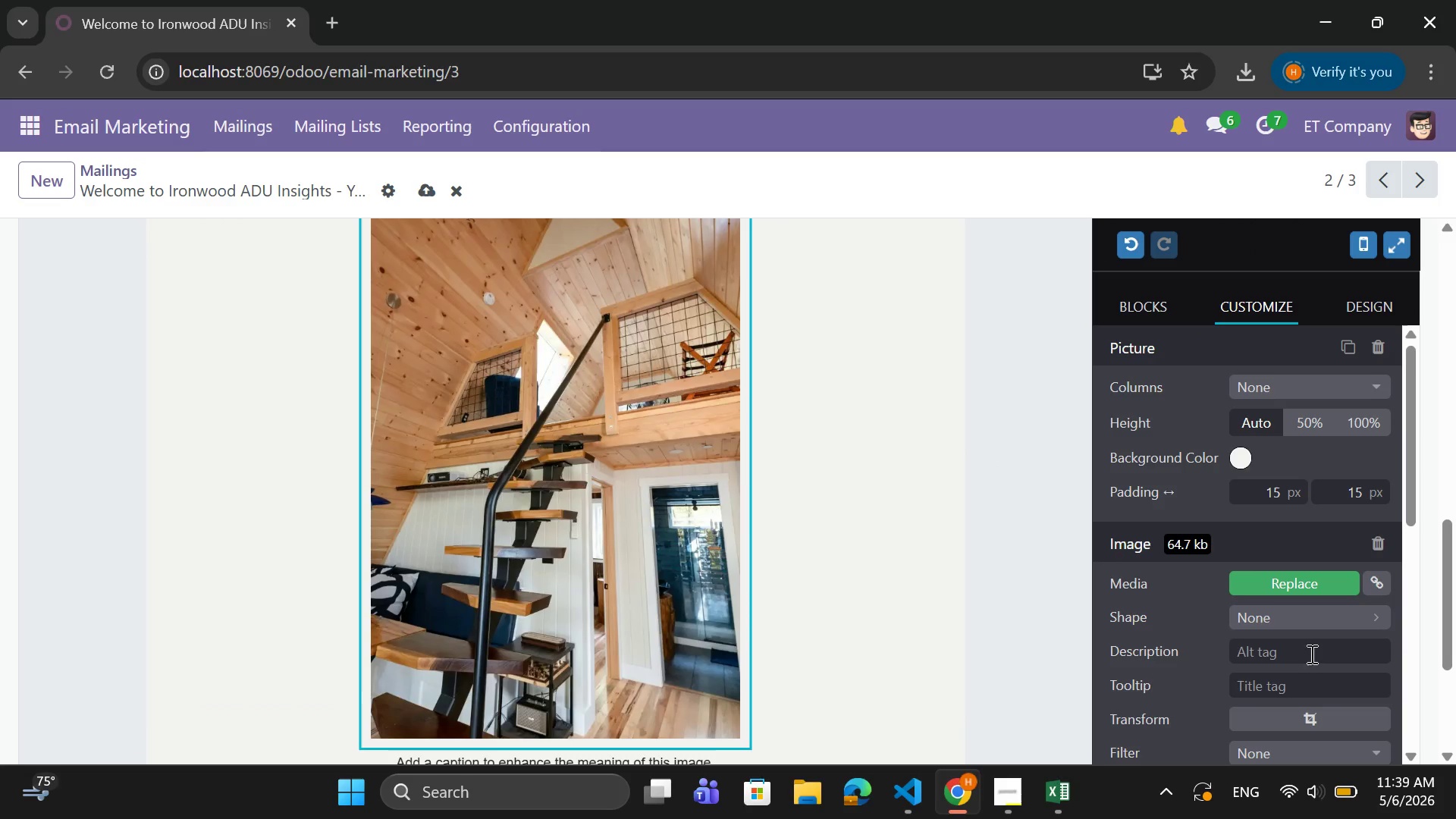 
scroll: coordinate [930, 531], scroll_direction: down, amount: 4.0
 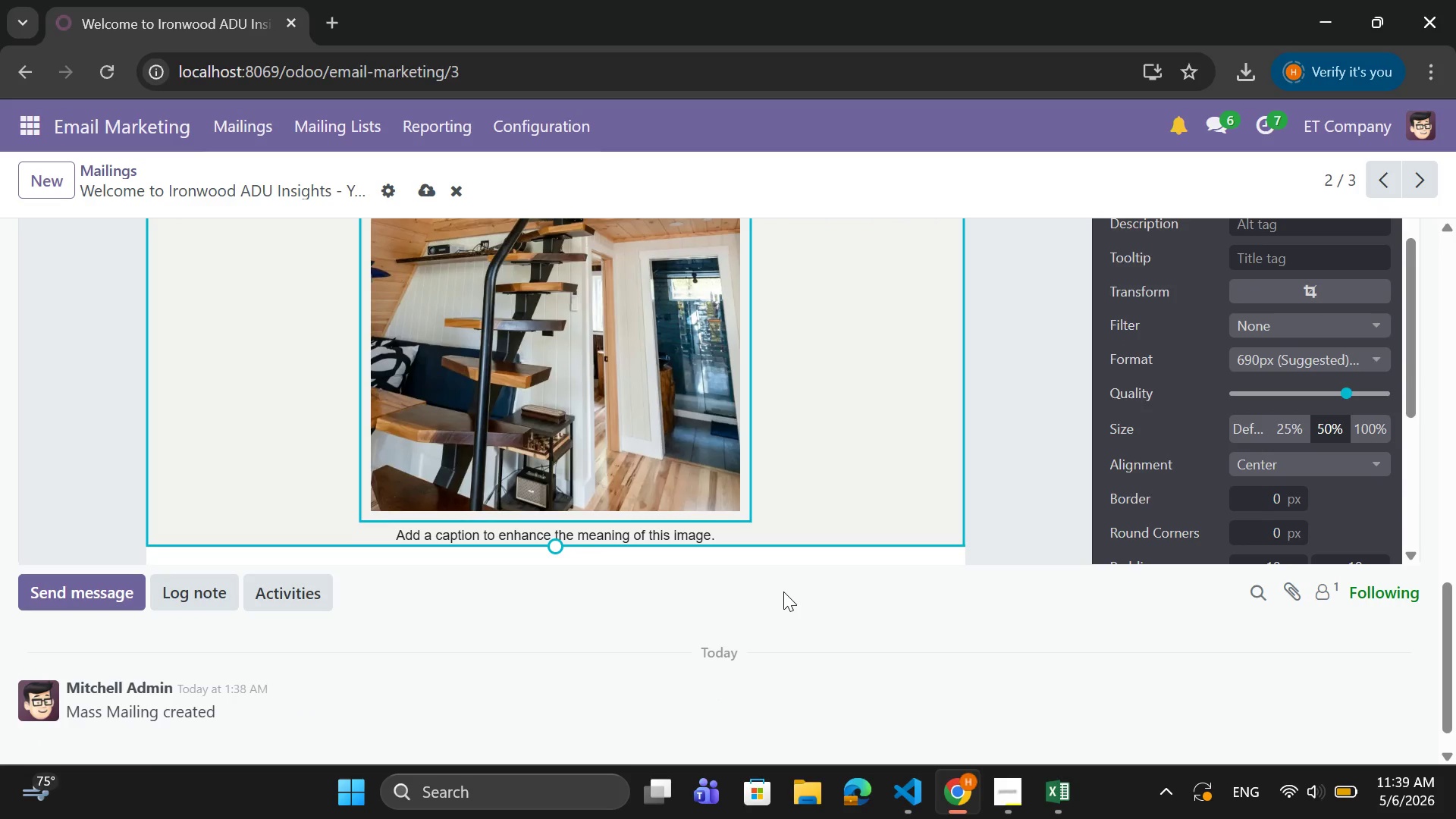 
wait(8.45)
 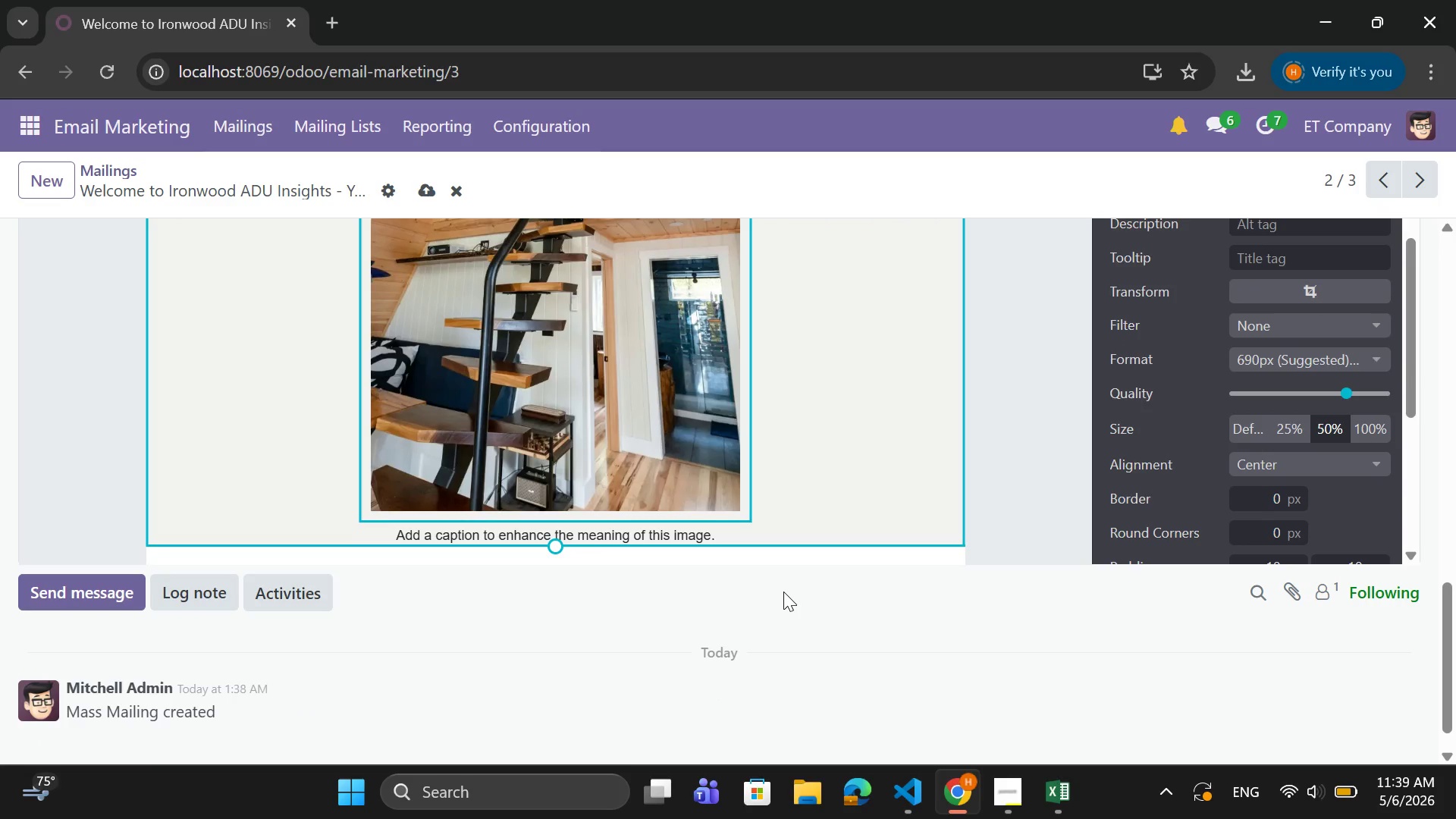 
scroll: coordinate [582, 388], scroll_direction: up, amount: 10.0
 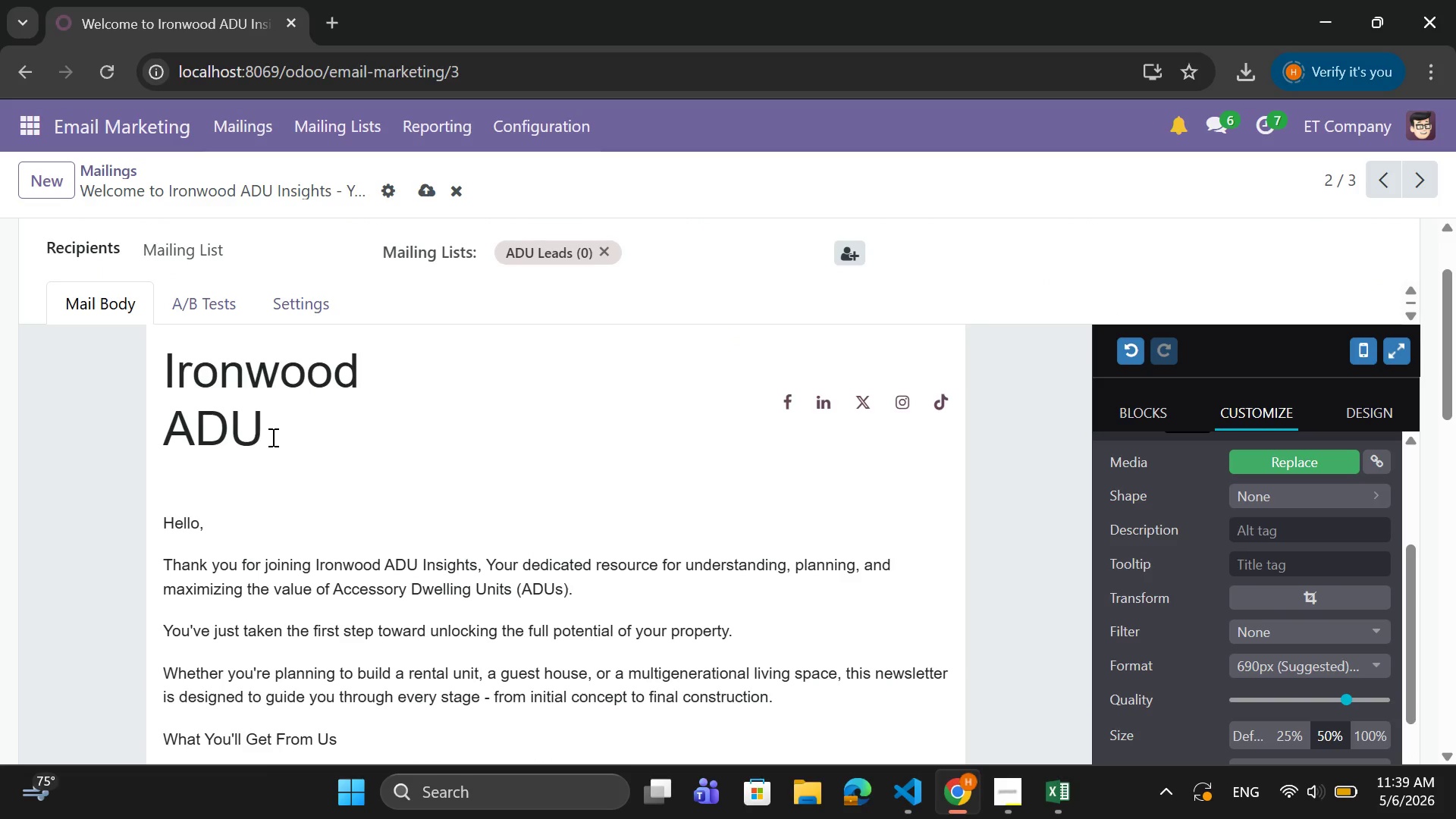 
left_click_drag(start_coordinate=[272, 437], to_coordinate=[164, 386])
 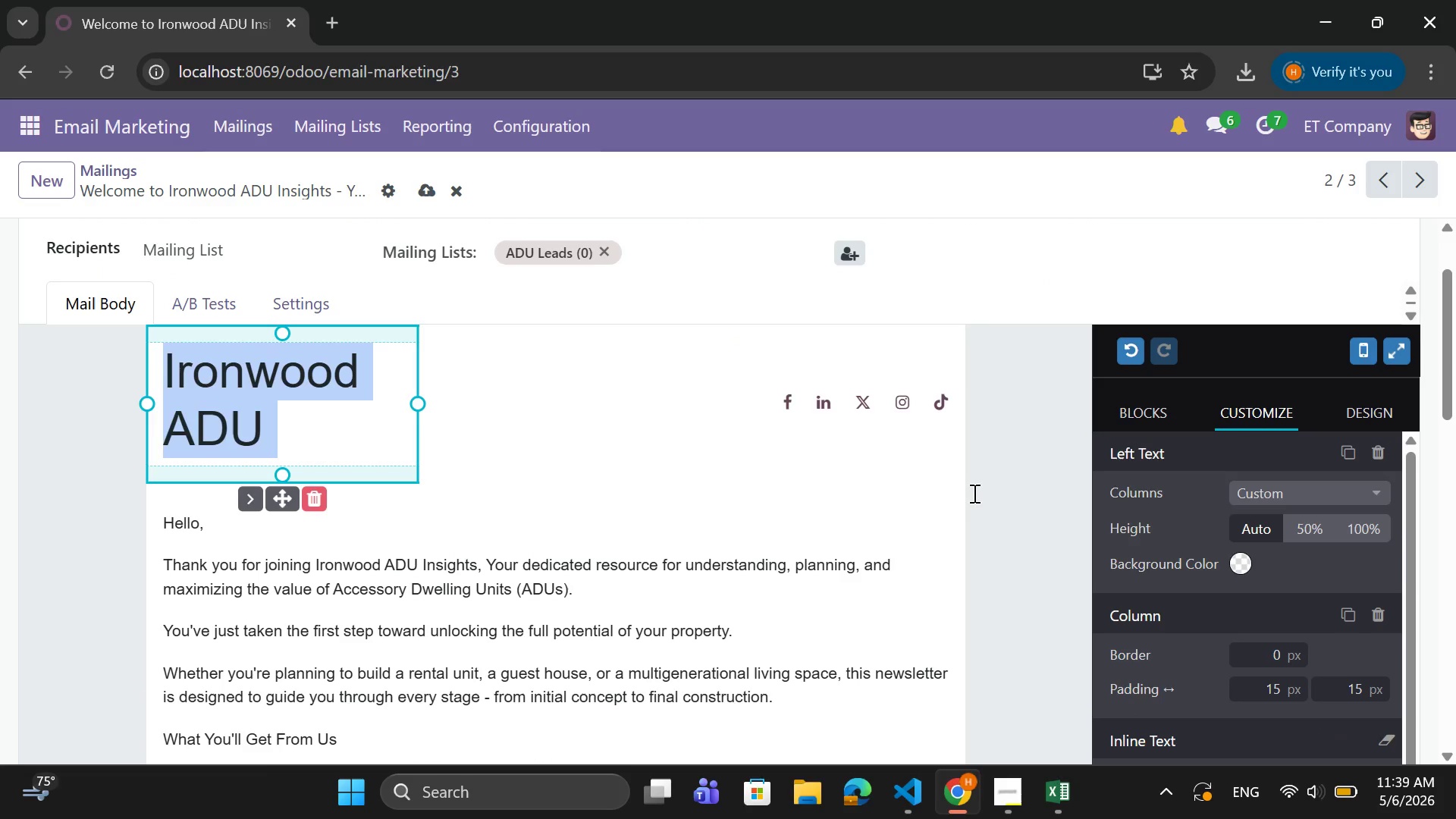 
scroll: coordinate [1342, 730], scroll_direction: down, amount: 5.0
 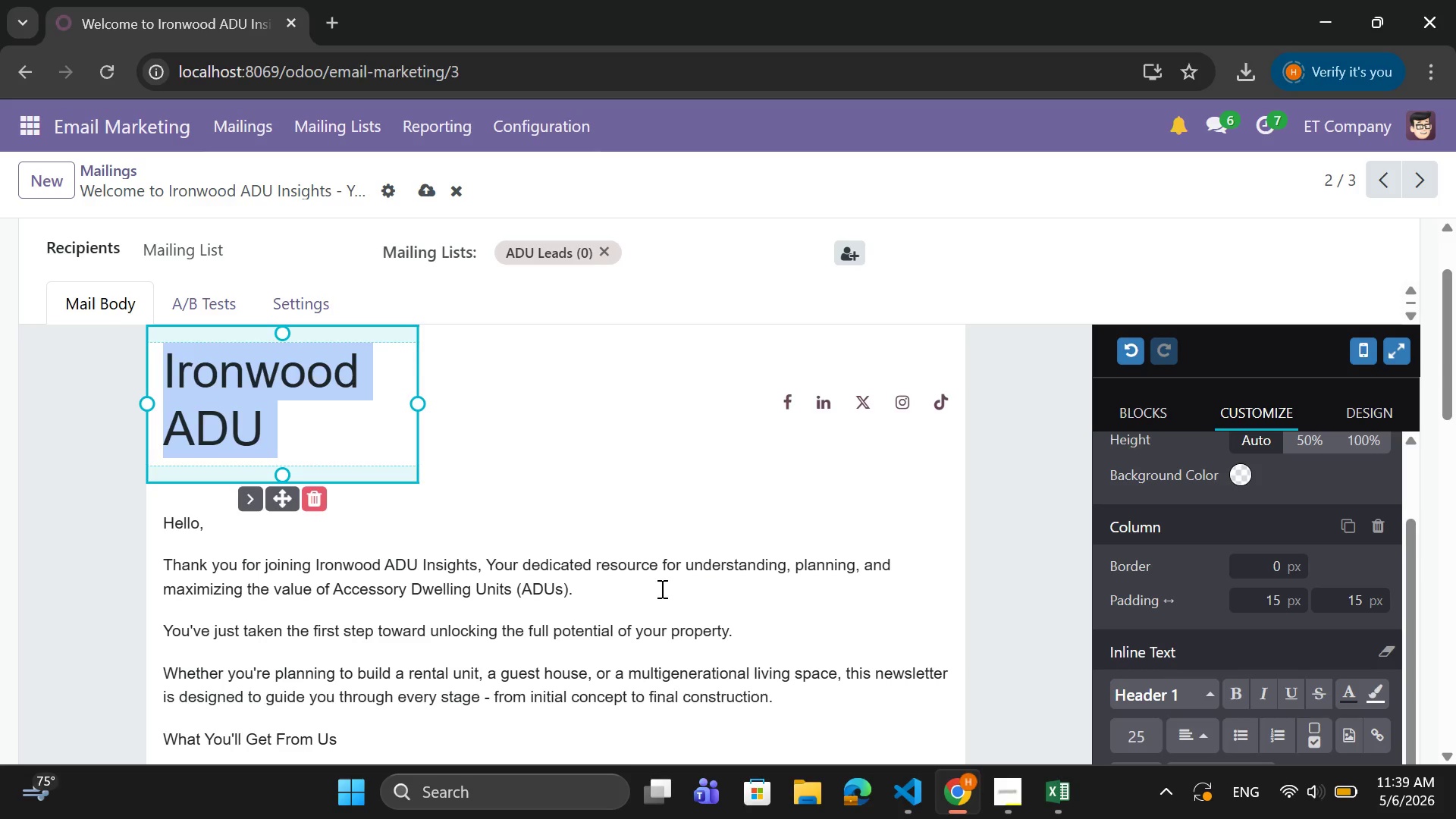 
scroll: coordinate [661, 585], scroll_direction: up, amount: 2.0
 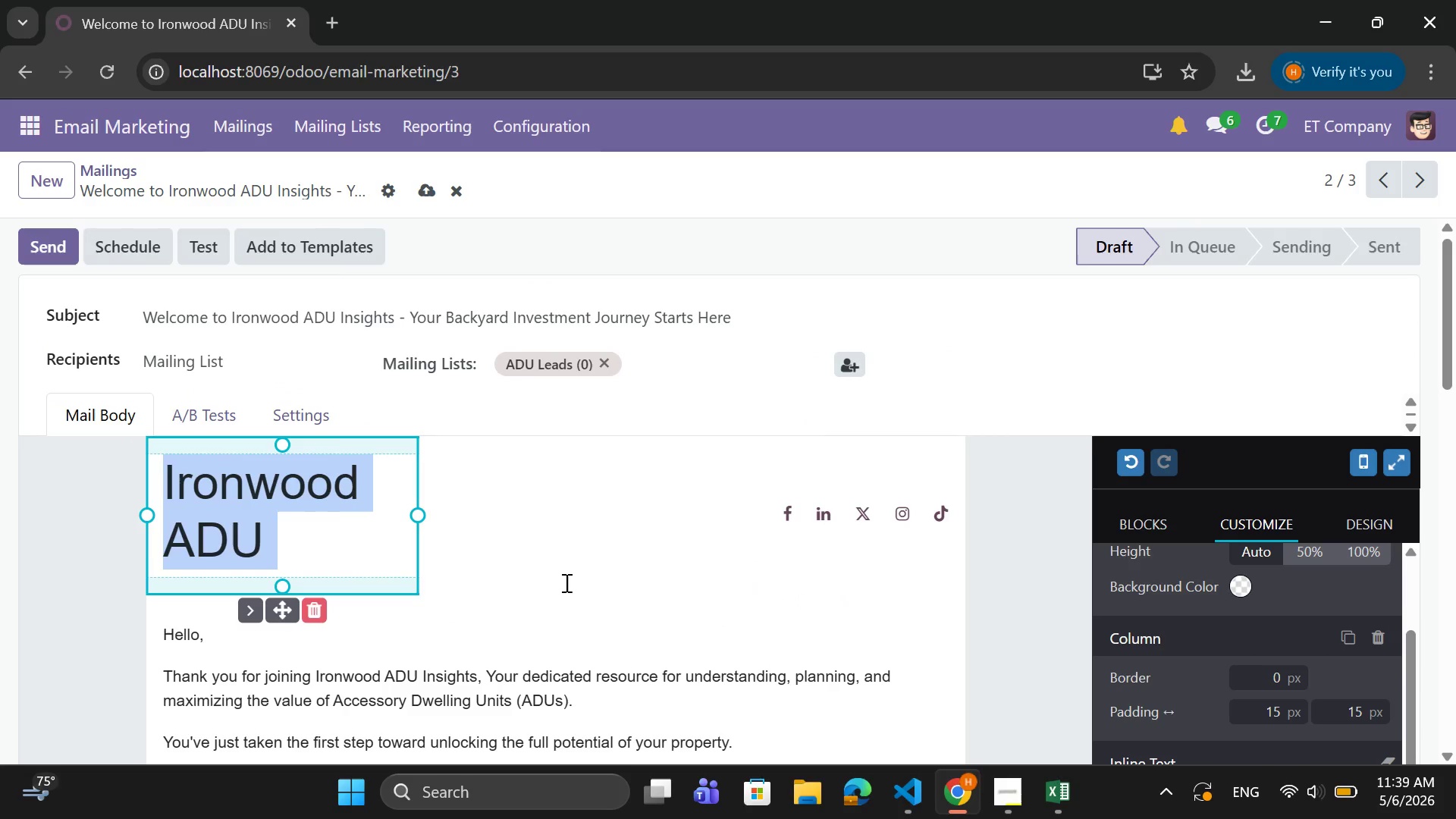 
wait(8.5)
 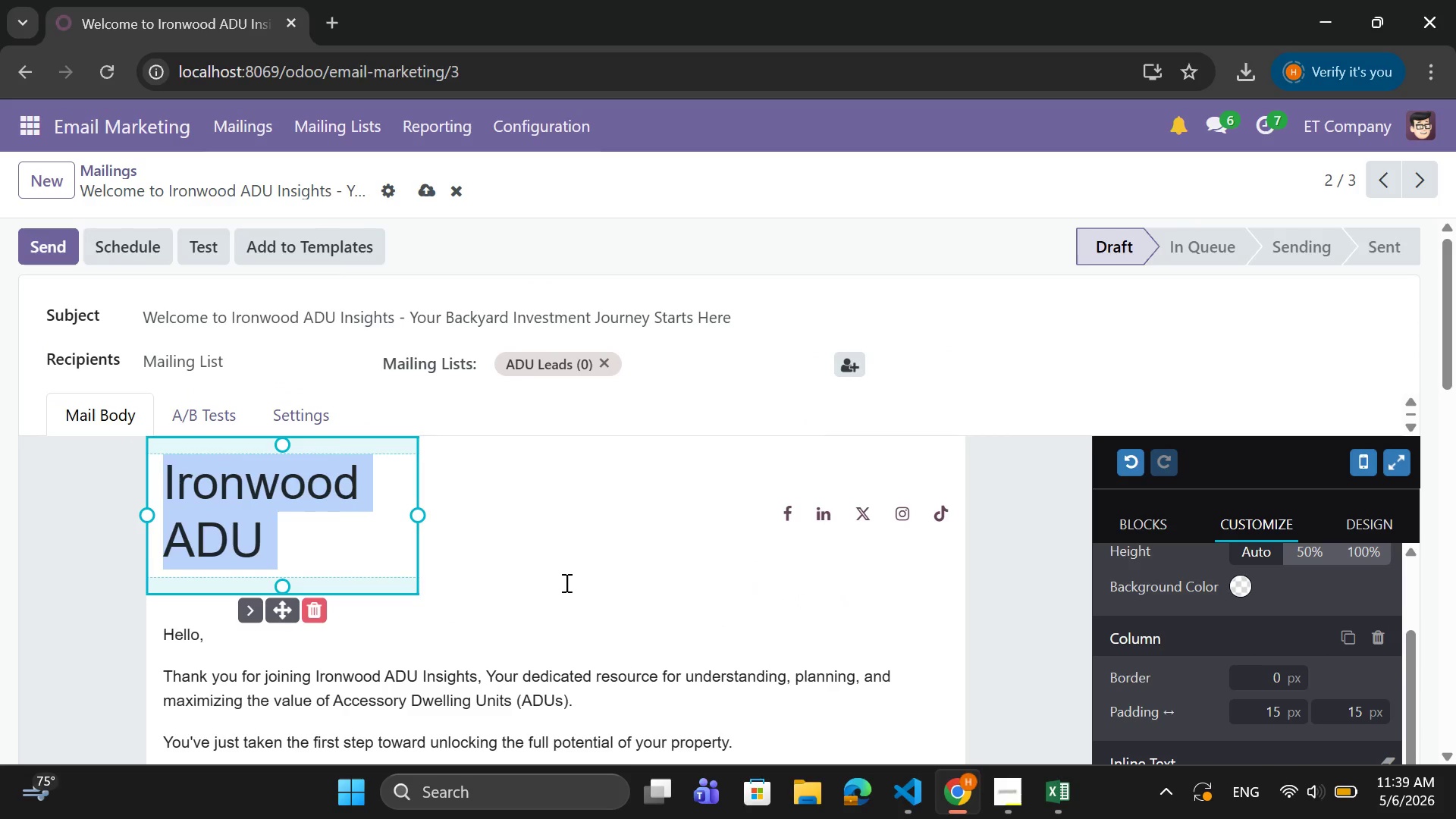 
scroll: coordinate [371, 535], scroll_direction: down, amount: 1.0
 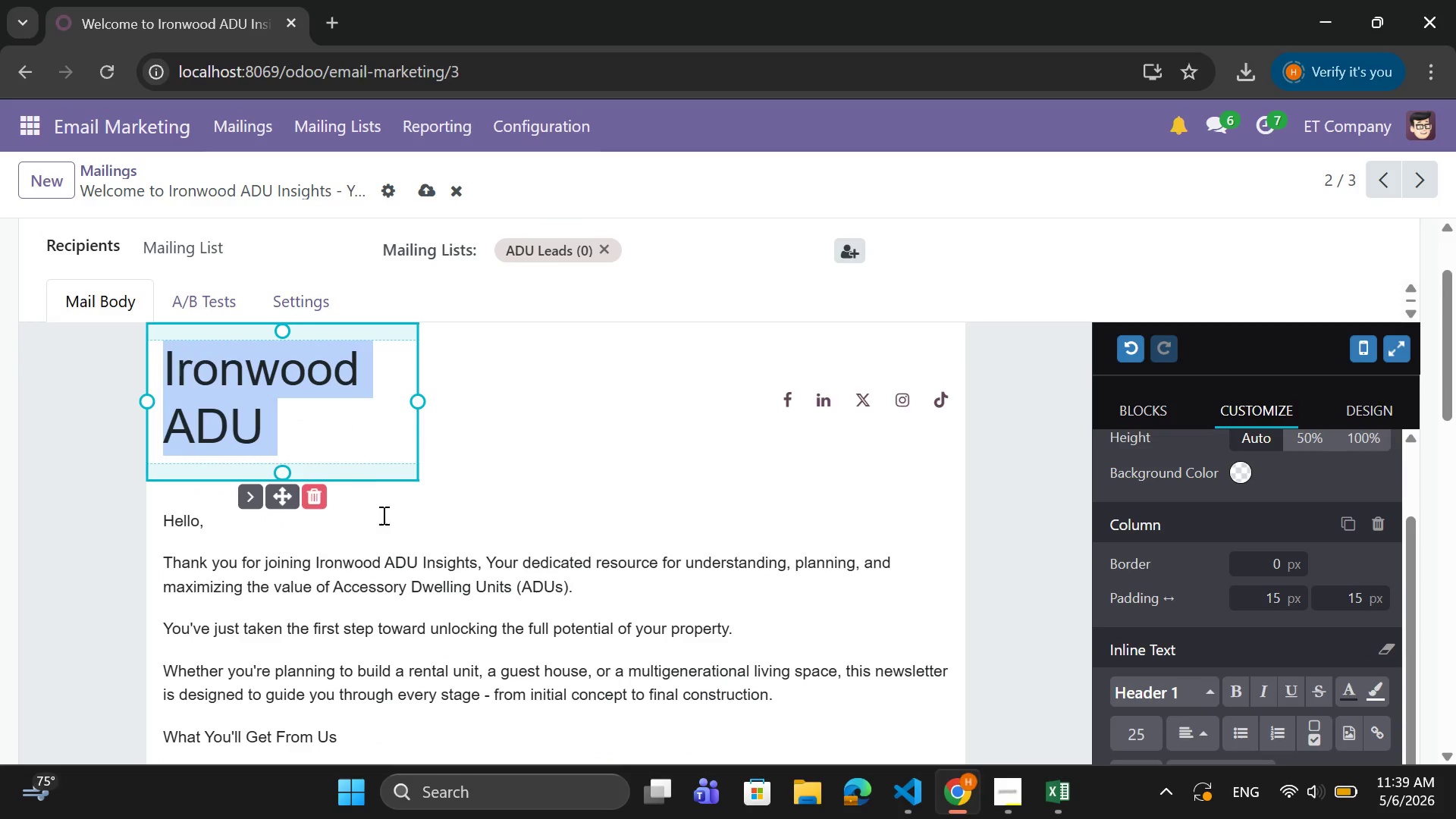 
left_click([419, 581])
 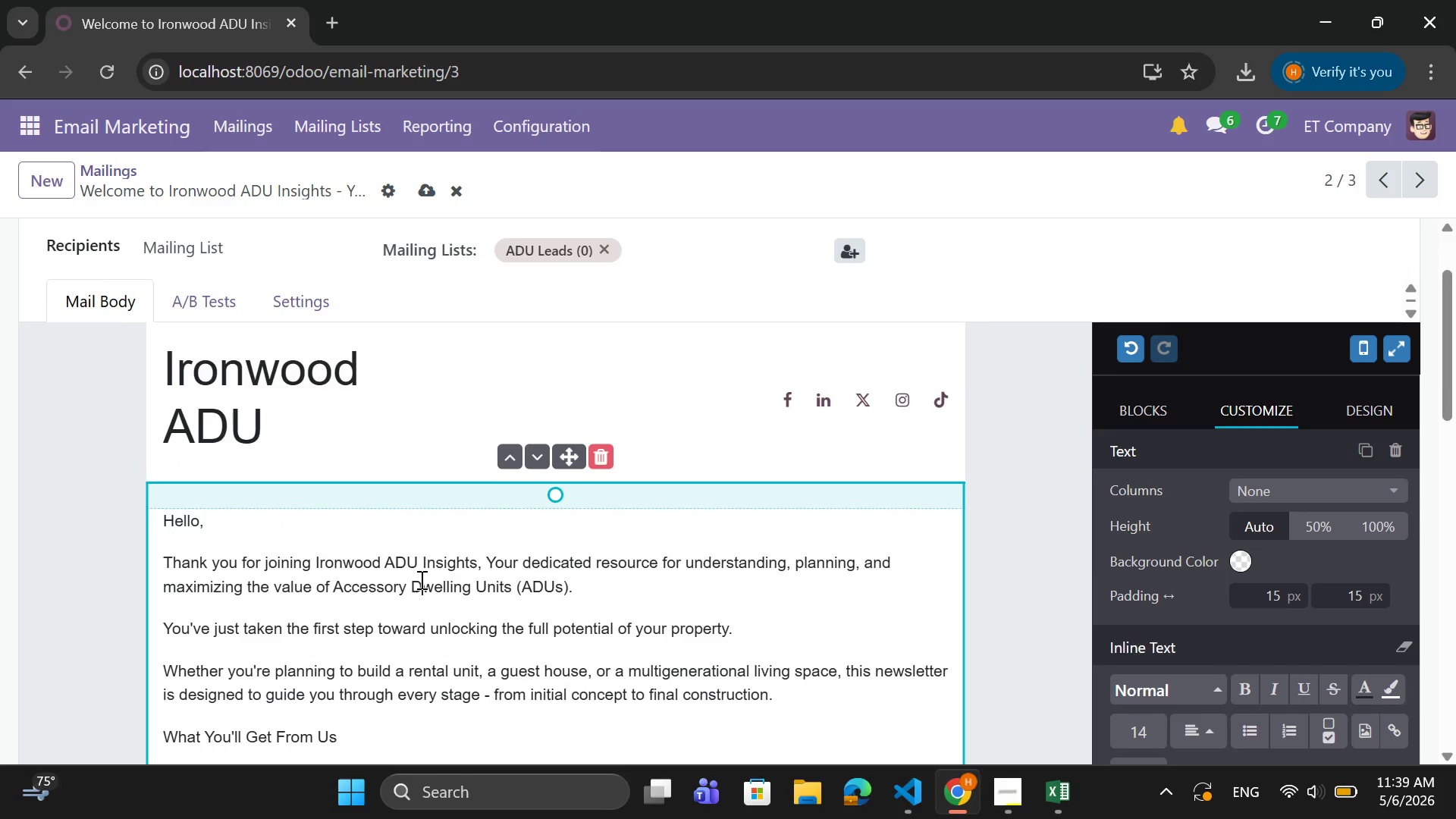 
scroll: coordinate [428, 567], scroll_direction: down, amount: 11.0
 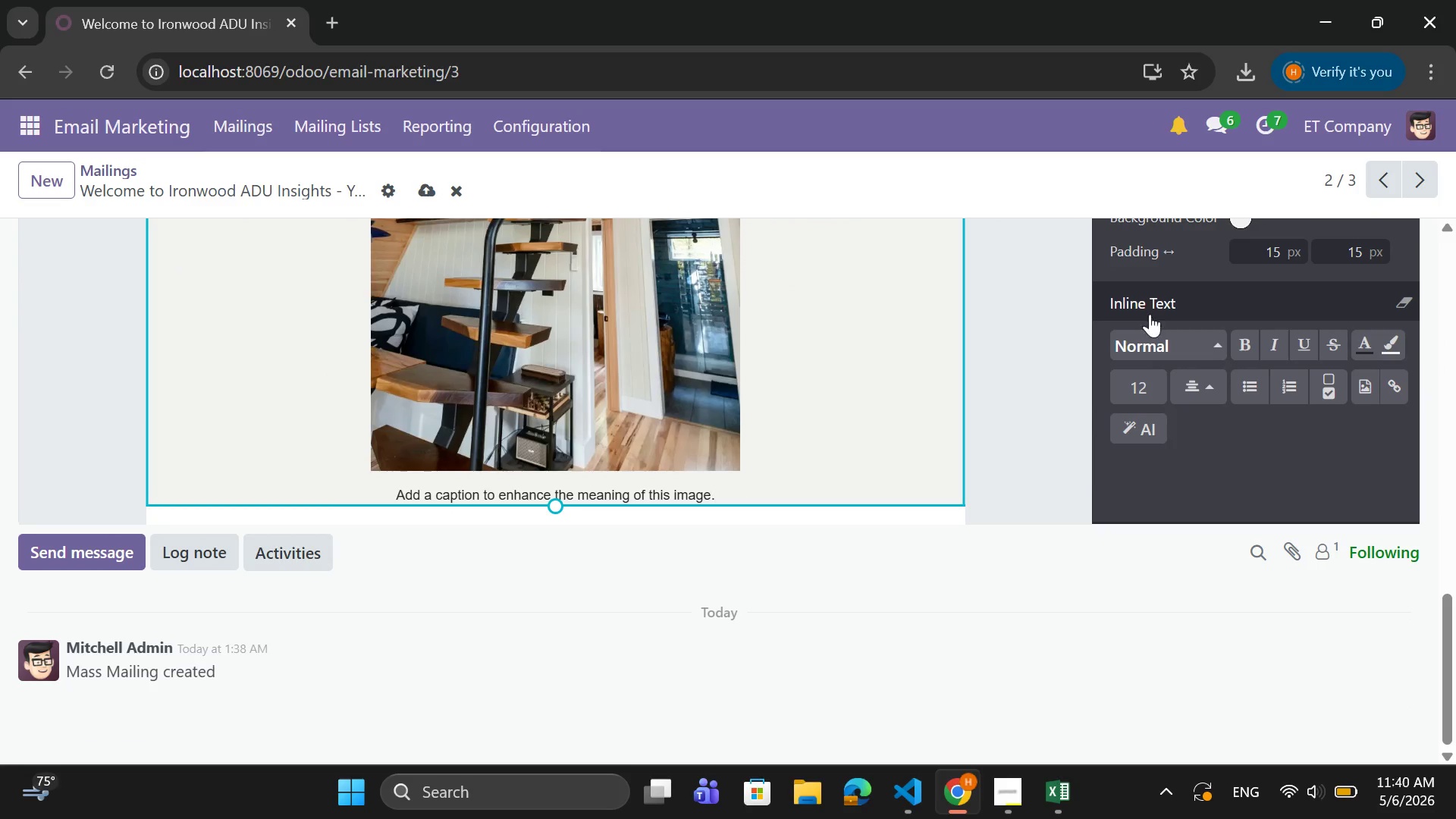 
scroll: coordinate [1157, 290], scroll_direction: up, amount: 6.0
 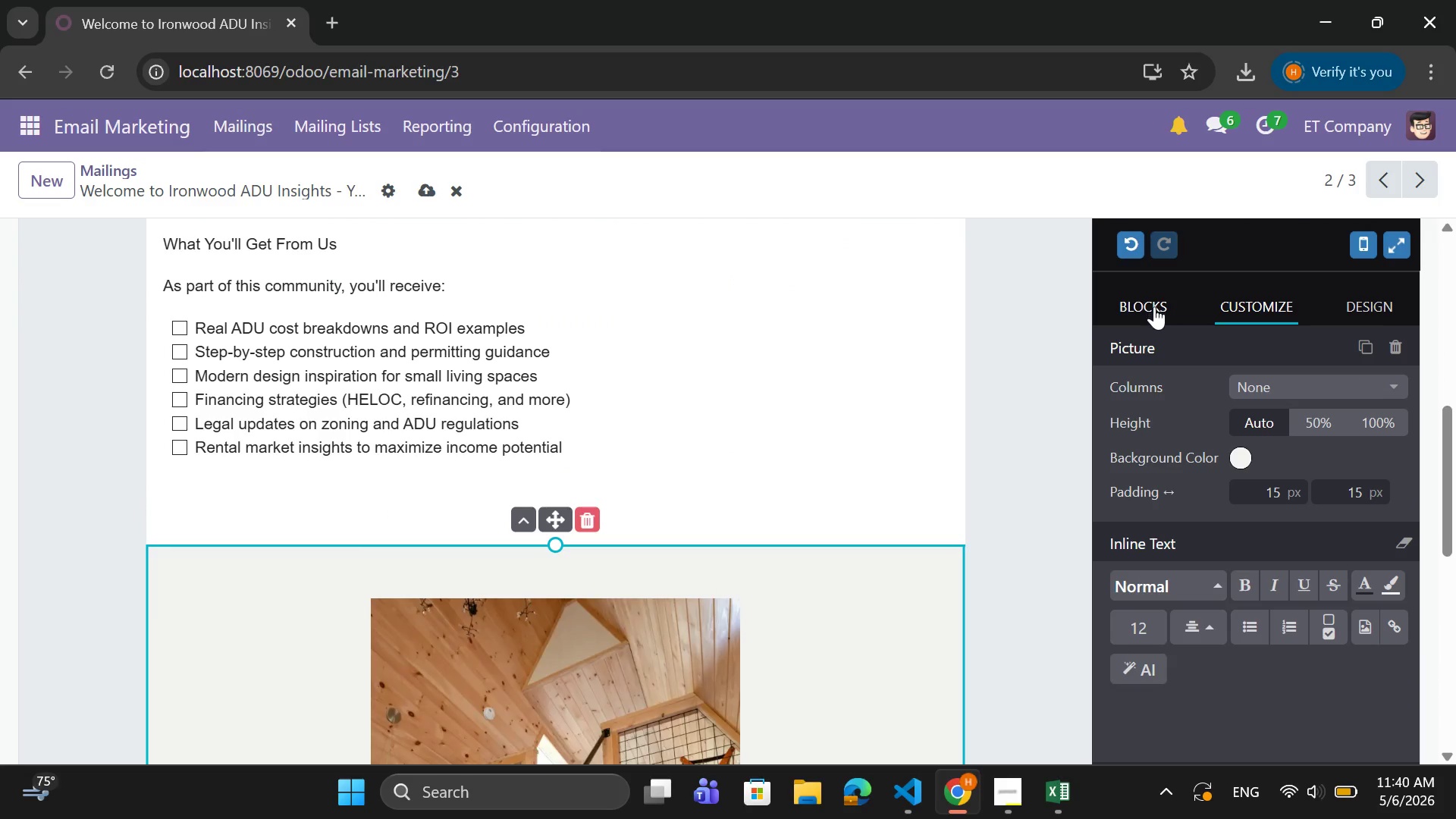 
left_click([1154, 306])
 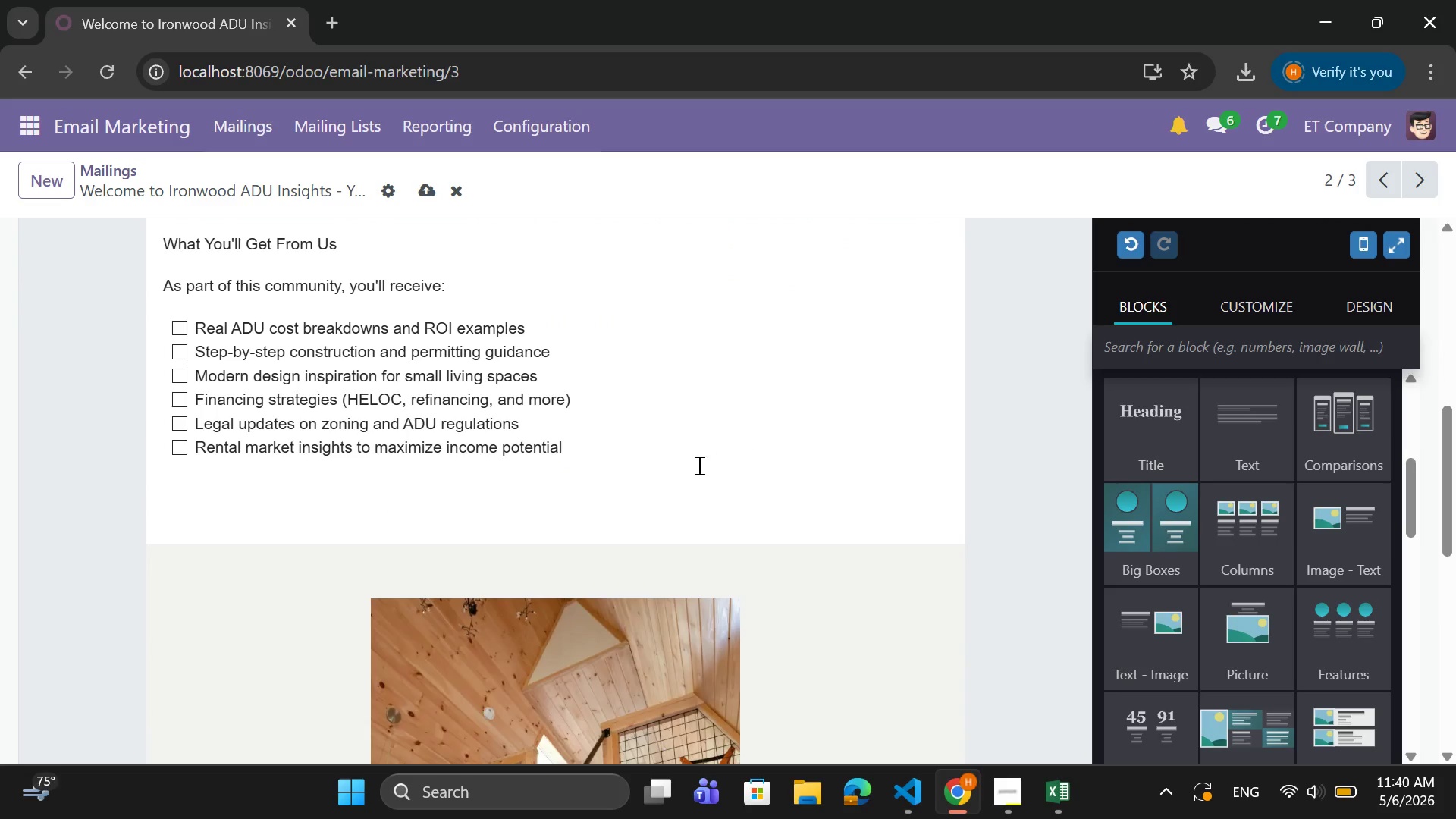 
scroll: coordinate [692, 471], scroll_direction: down, amount: 6.0
 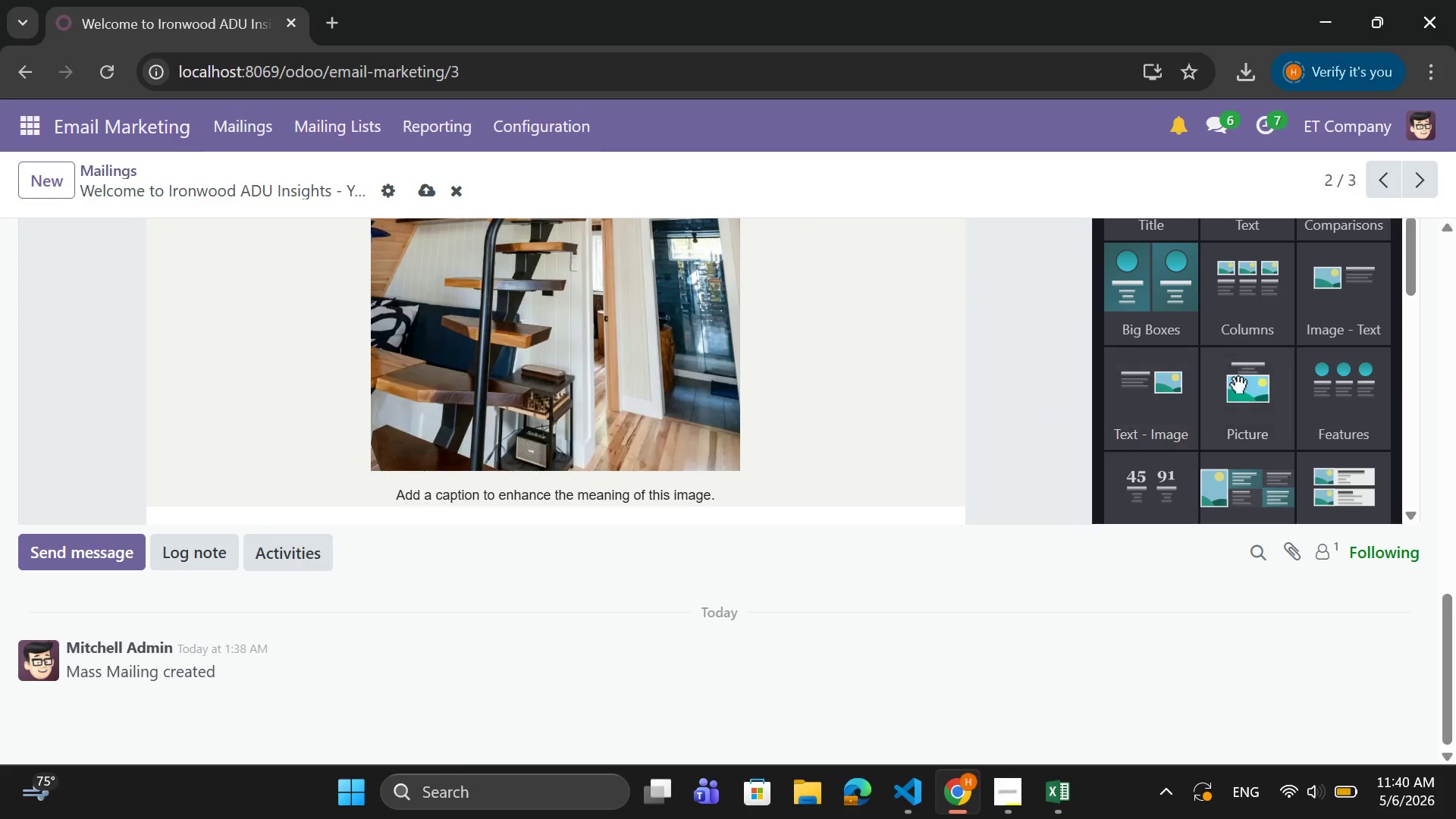 
scroll: coordinate [1235, 347], scroll_direction: up, amount: 7.0
 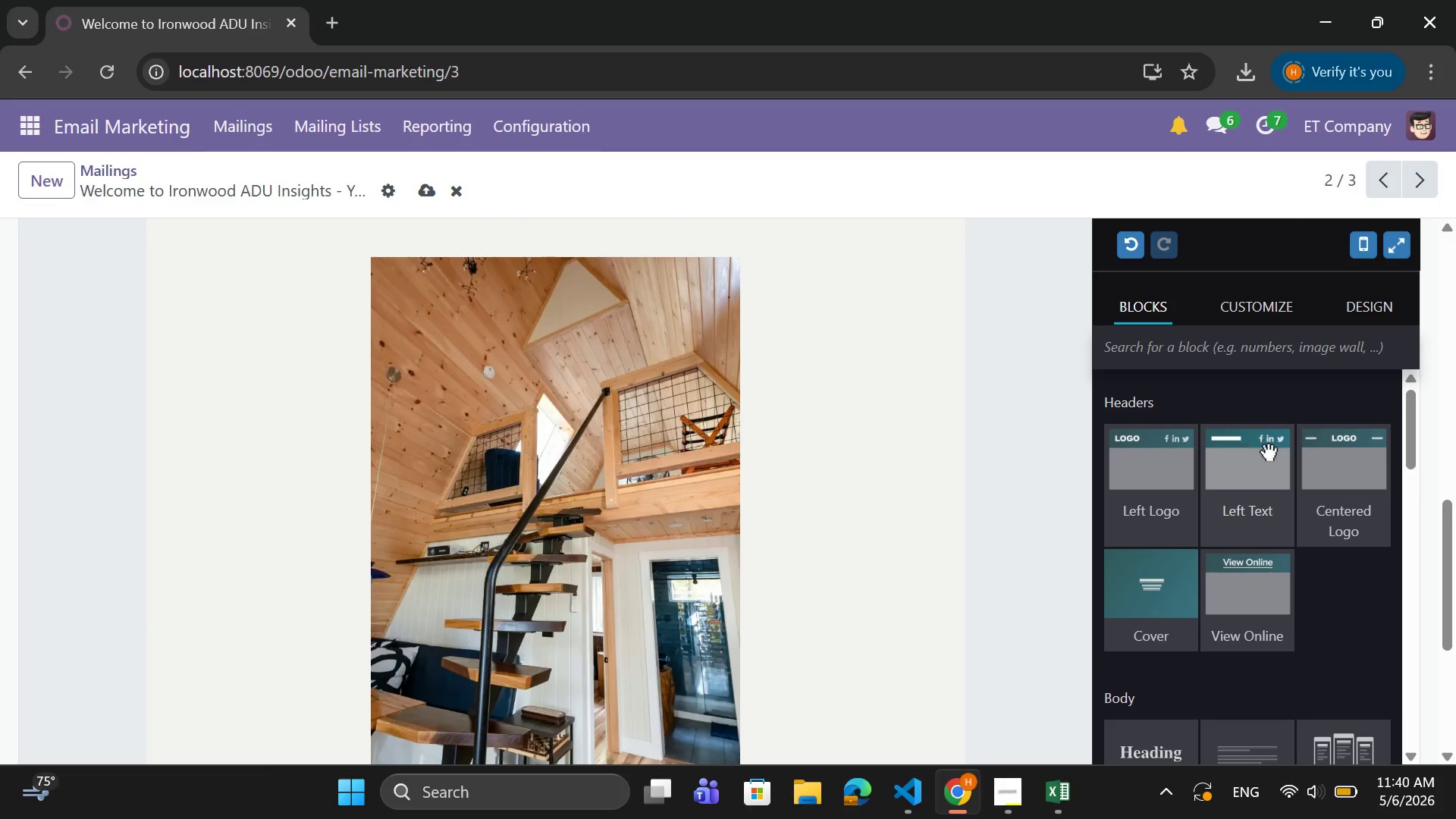 
scroll: coordinate [1273, 444], scroll_direction: down, amount: 3.0
 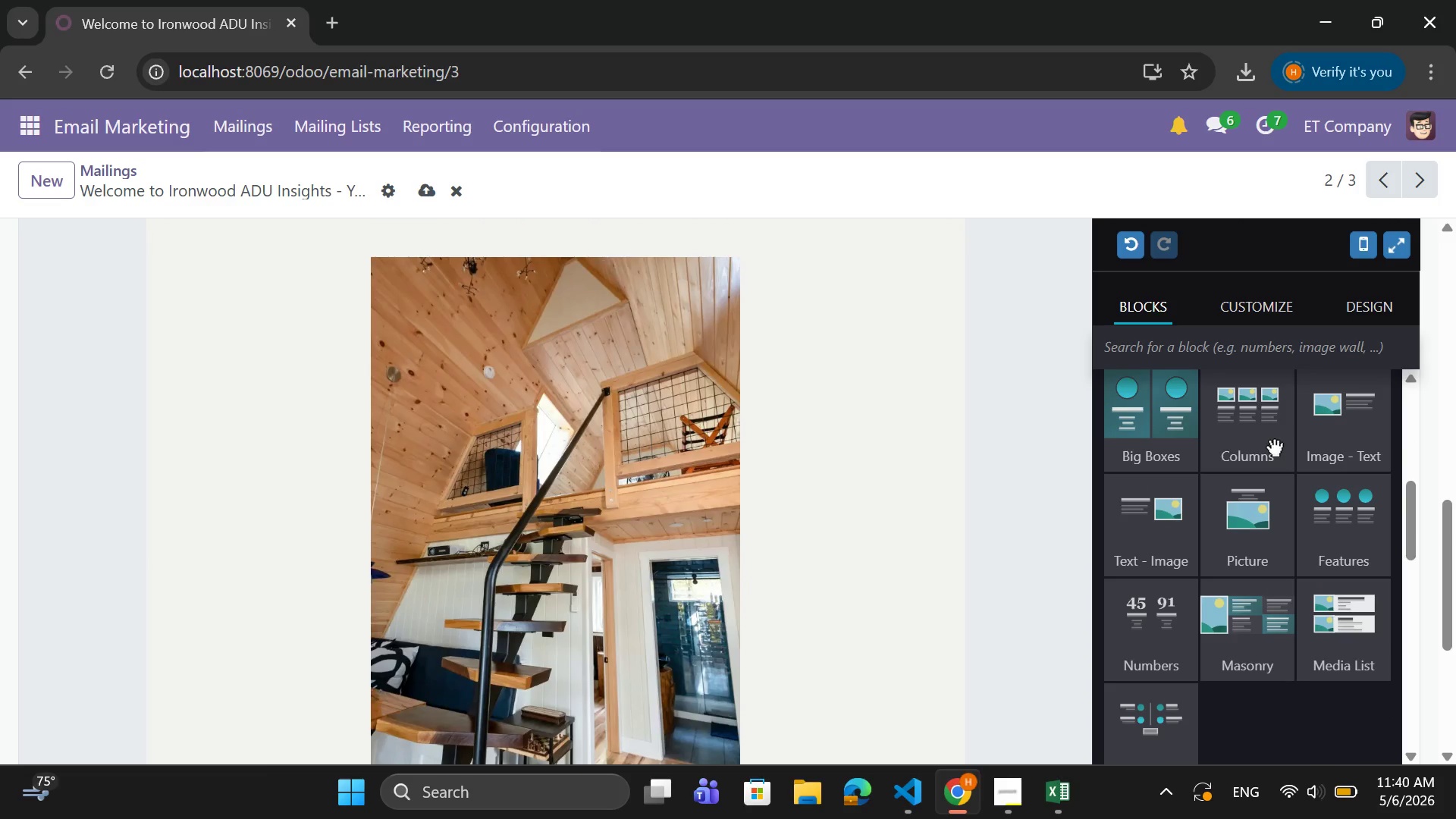 
scroll: coordinate [1273, 444], scroll_direction: up, amount: 2.0
 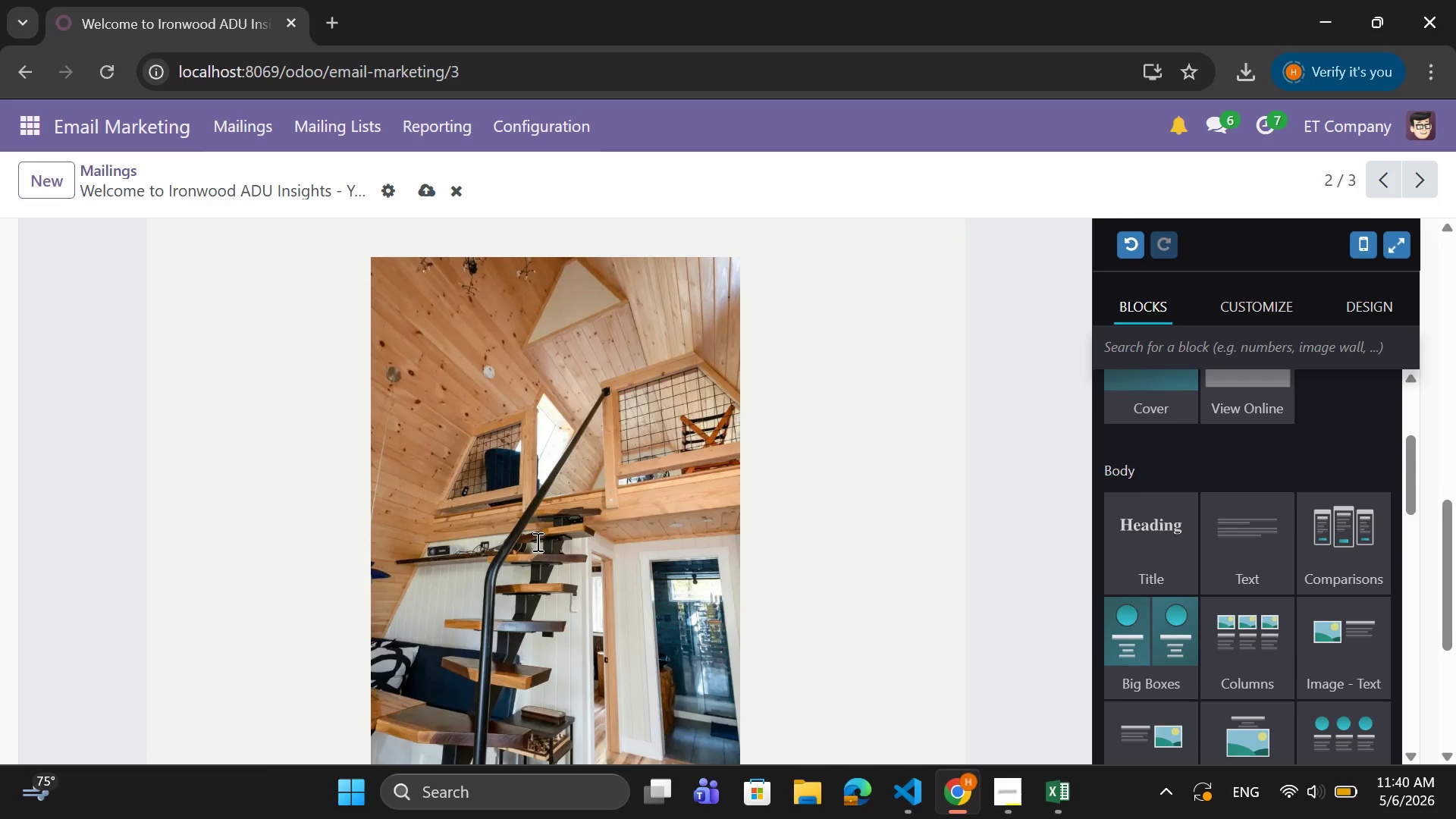 
scroll: coordinate [537, 541], scroll_direction: down, amount: 3.0
 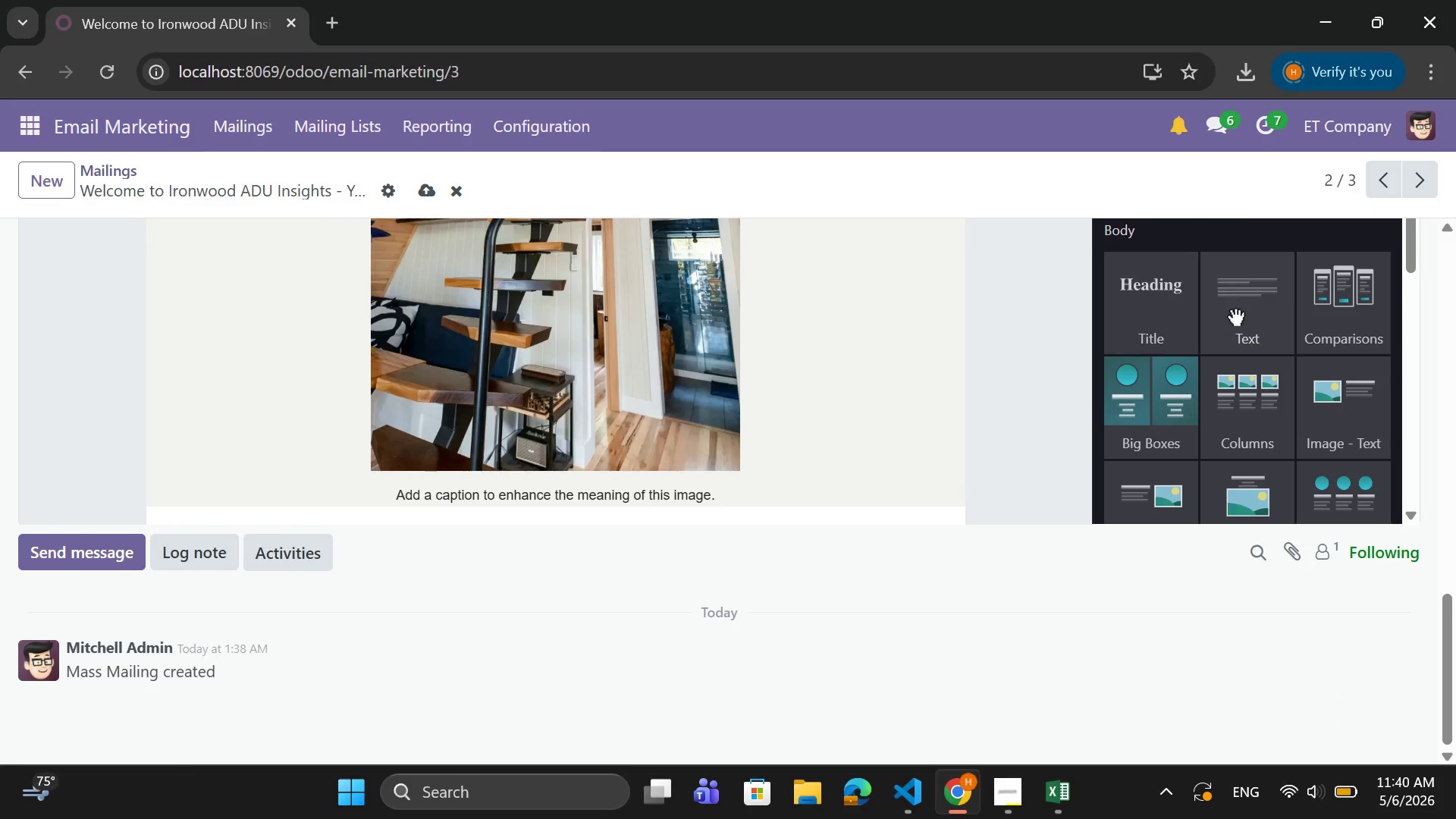 
left_click_drag(start_coordinate=[1242, 303], to_coordinate=[717, 535])
 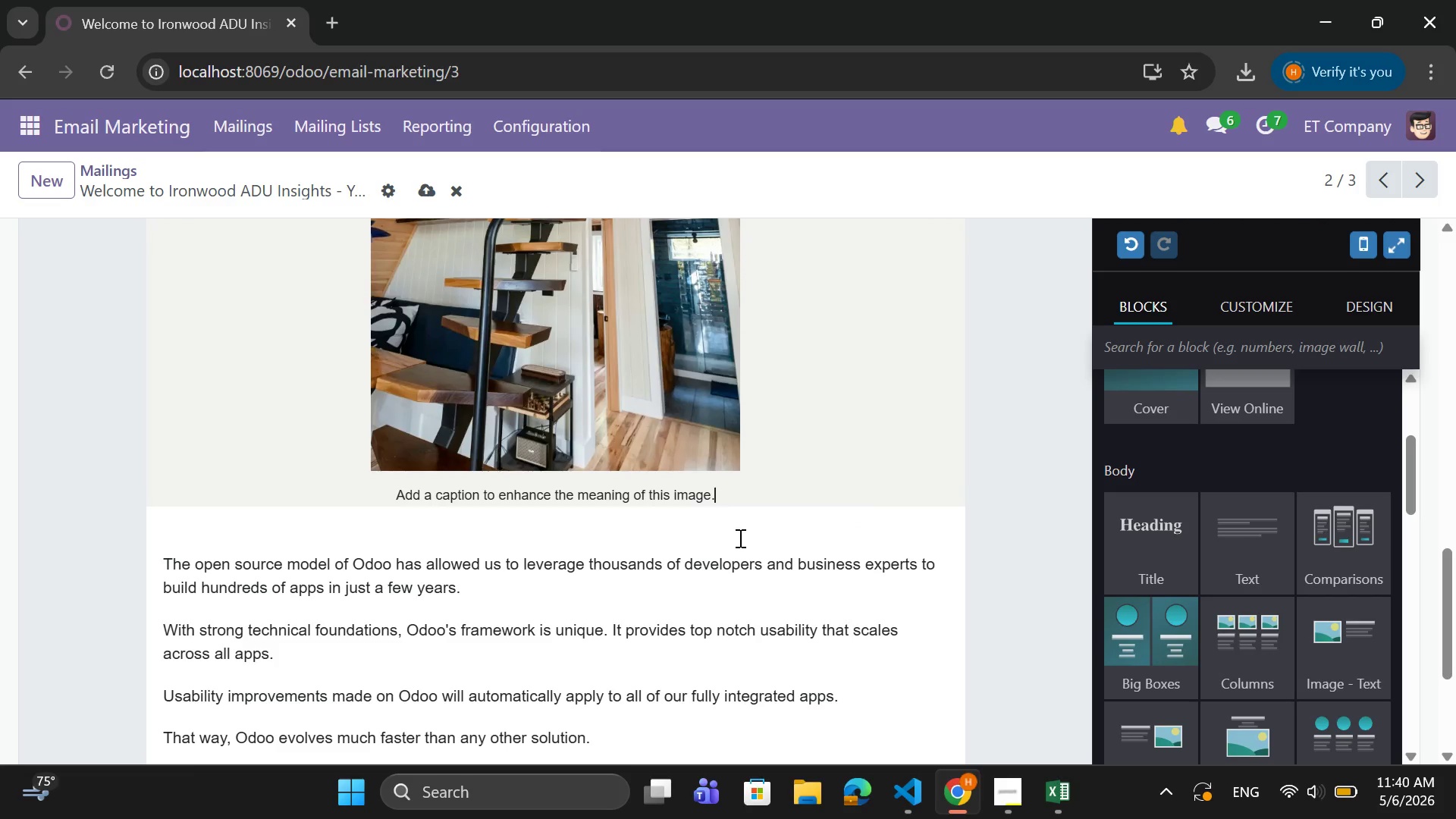 
scroll: coordinate [739, 538], scroll_direction: down, amount: 1.0
 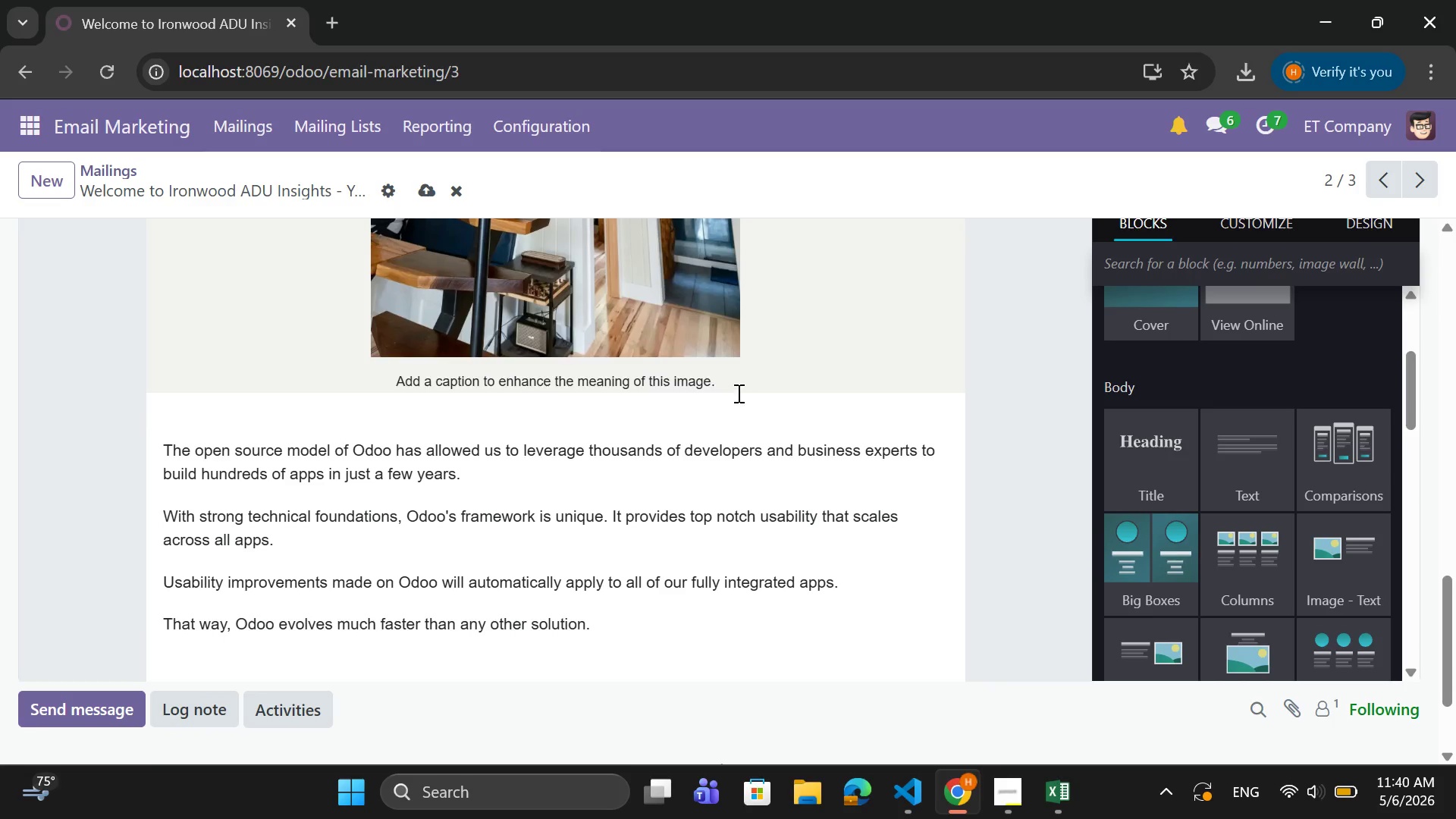 
left_click_drag(start_coordinate=[736, 381], to_coordinate=[394, 381])
 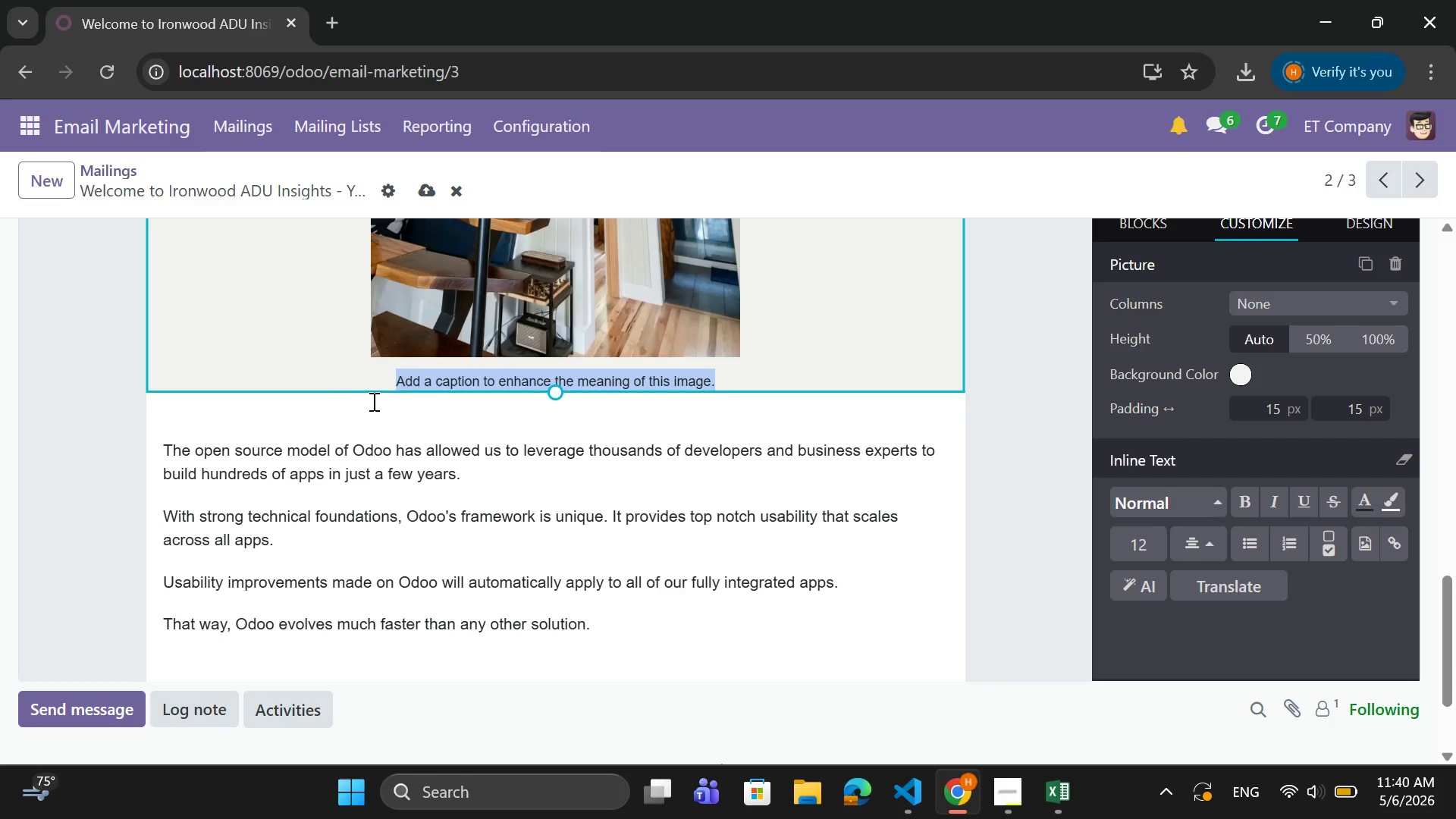 
key(Backspace)
 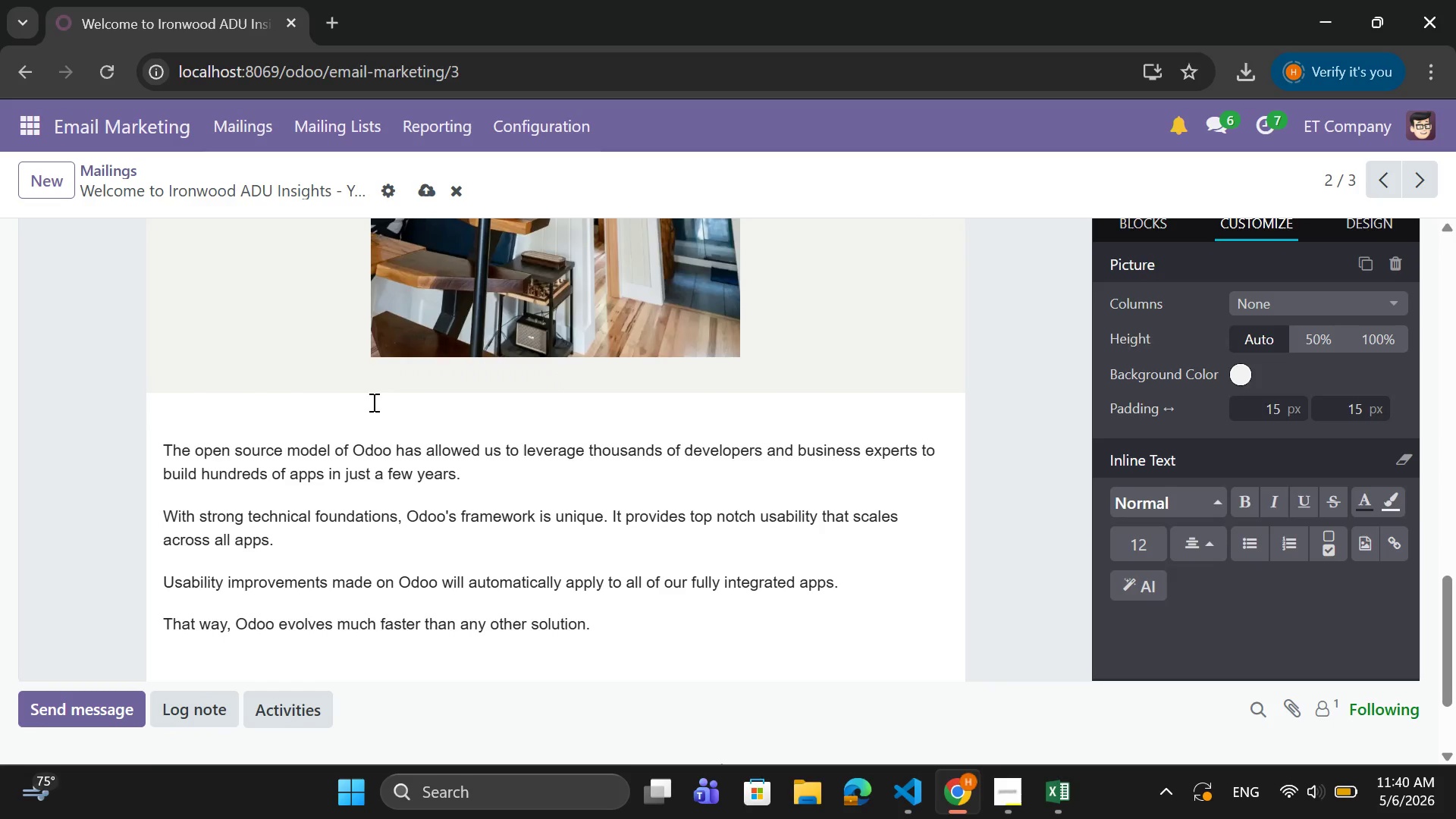 
key(Backspace)
 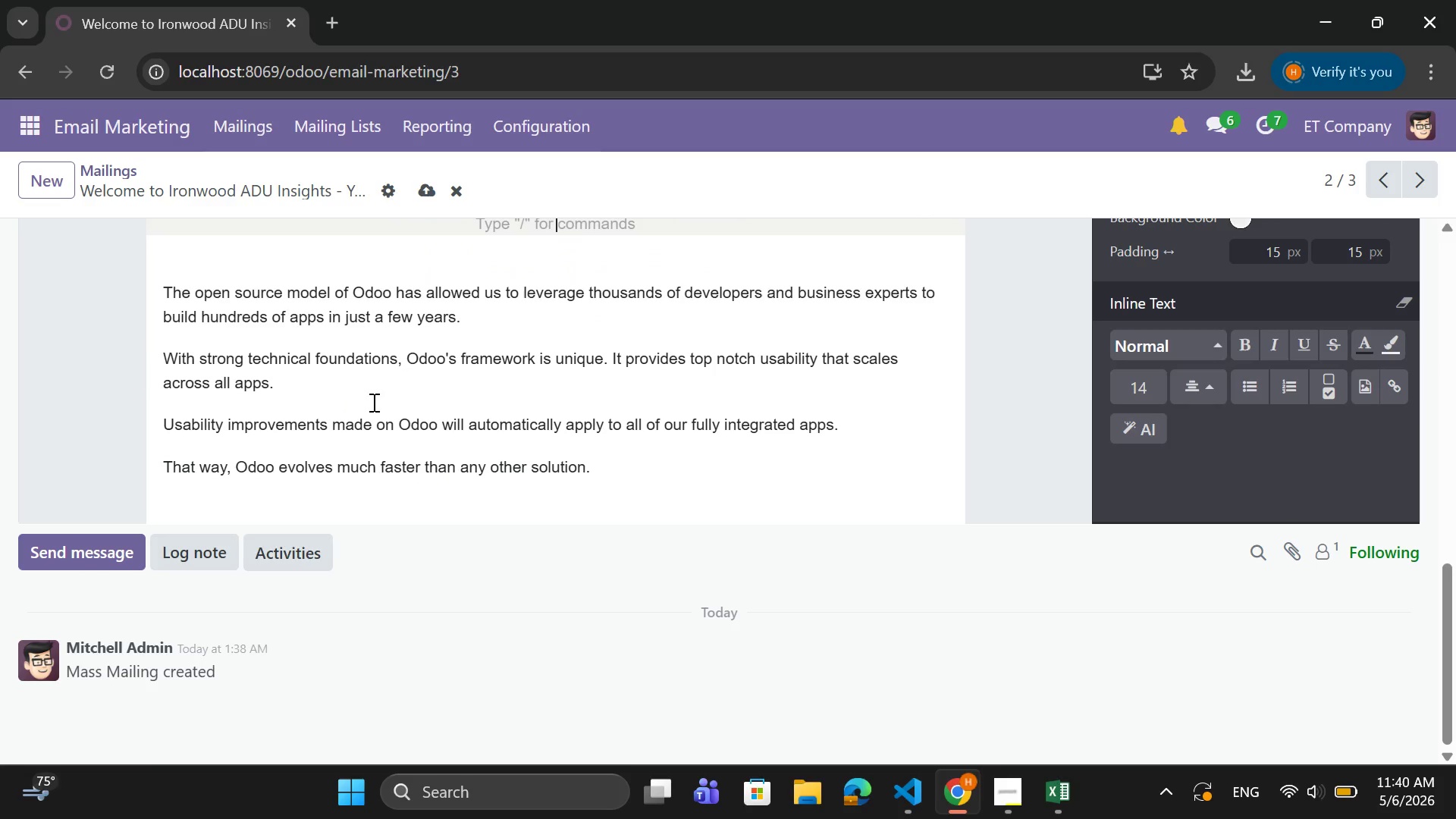 
scroll: coordinate [409, 407], scroll_direction: up, amount: 2.0
 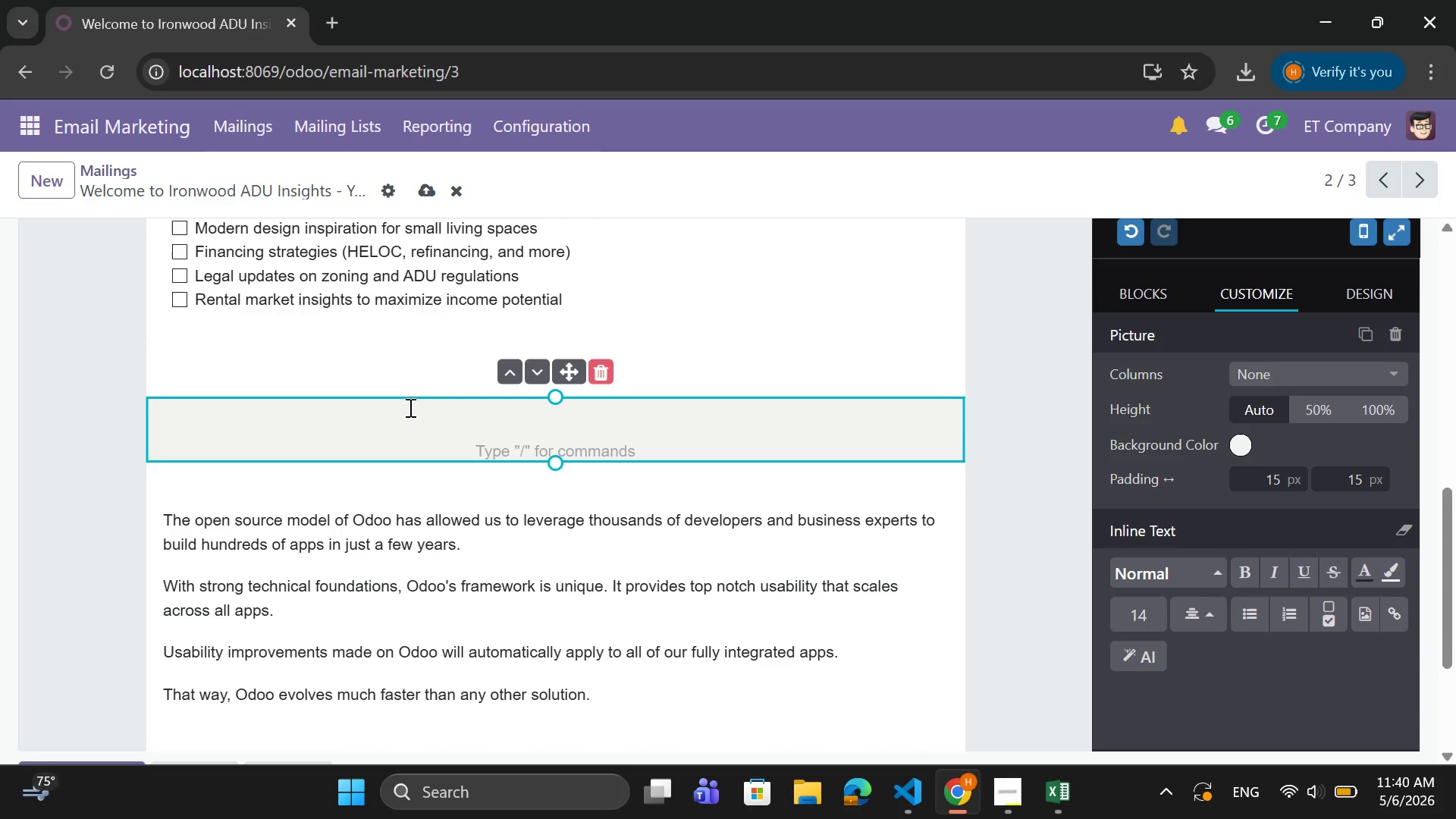 
key(Control+Z)
 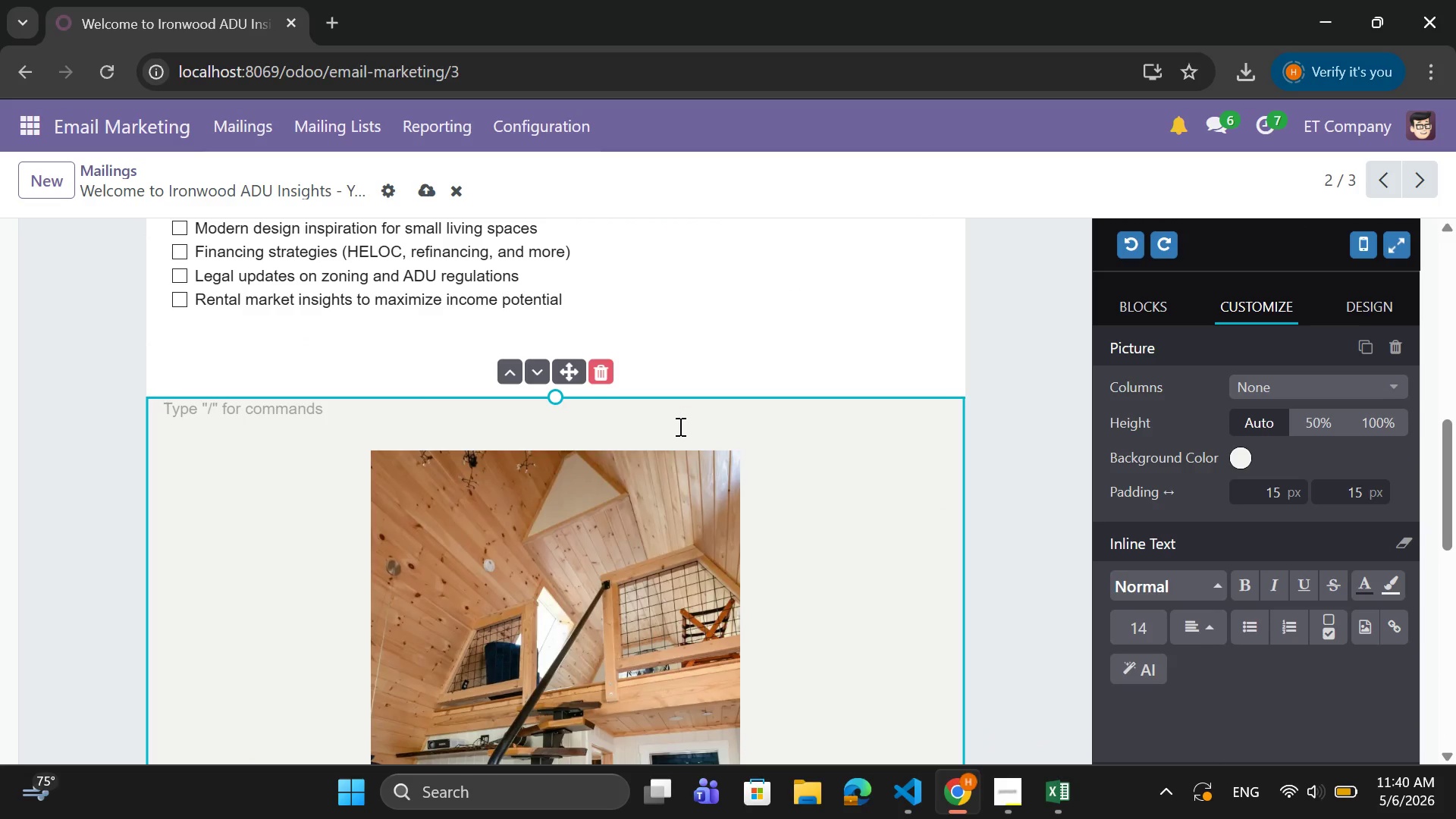 
key(Backspace)
 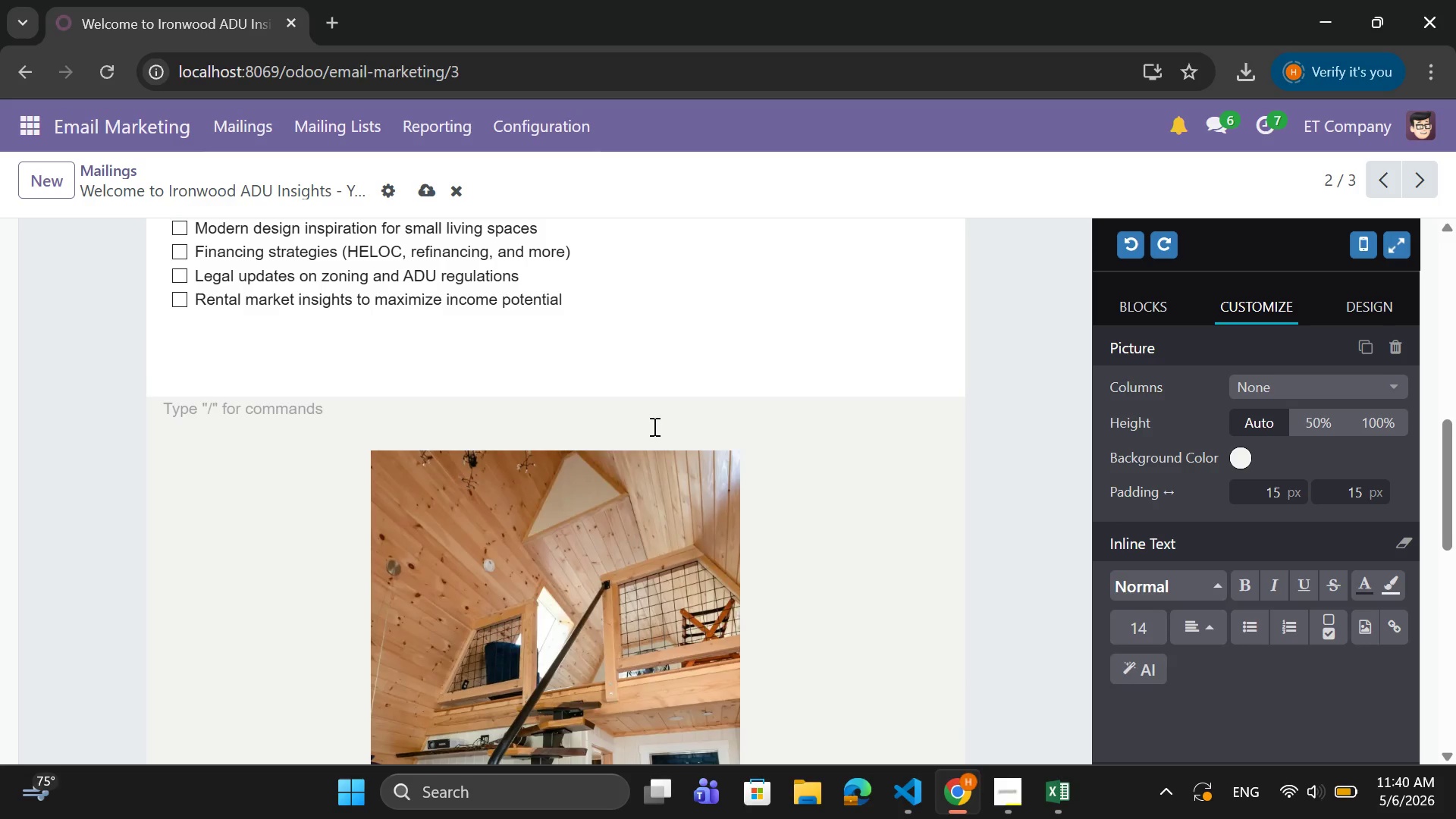 
scroll: coordinate [603, 457], scroll_direction: down, amount: 6.0
 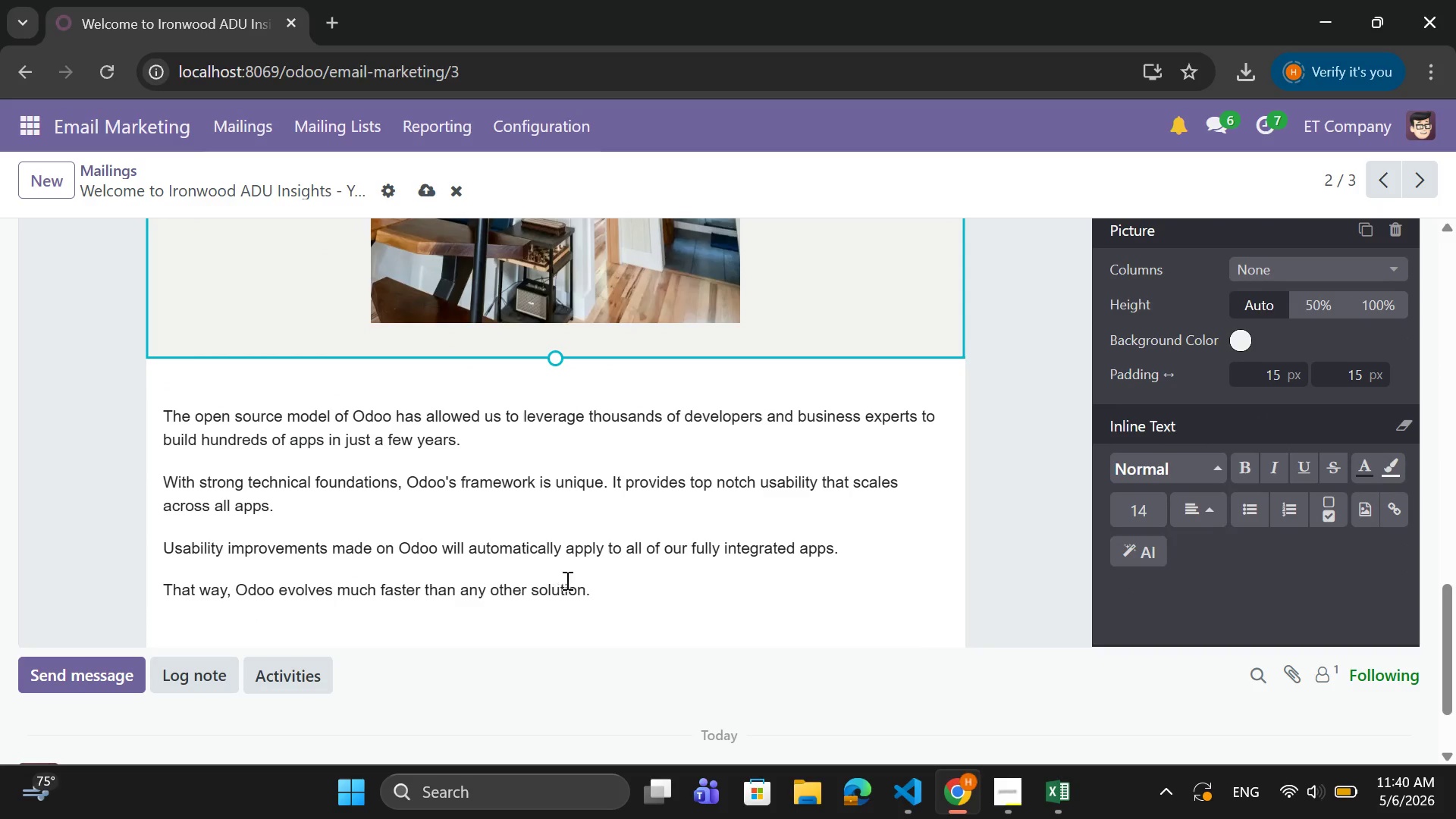 
left_click_drag(start_coordinate=[595, 592], to_coordinate=[165, 396])
 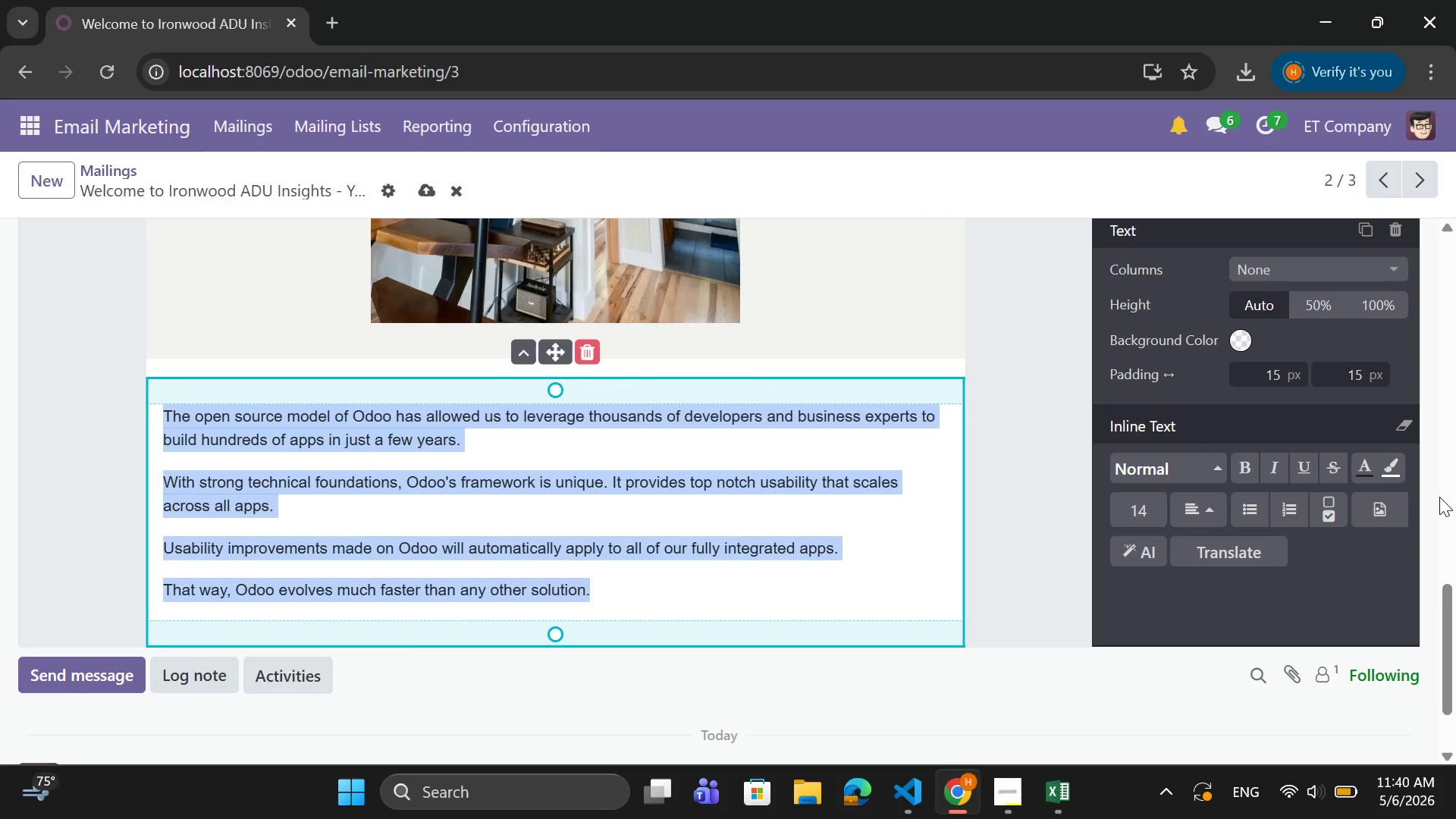 
wait(5.64)
 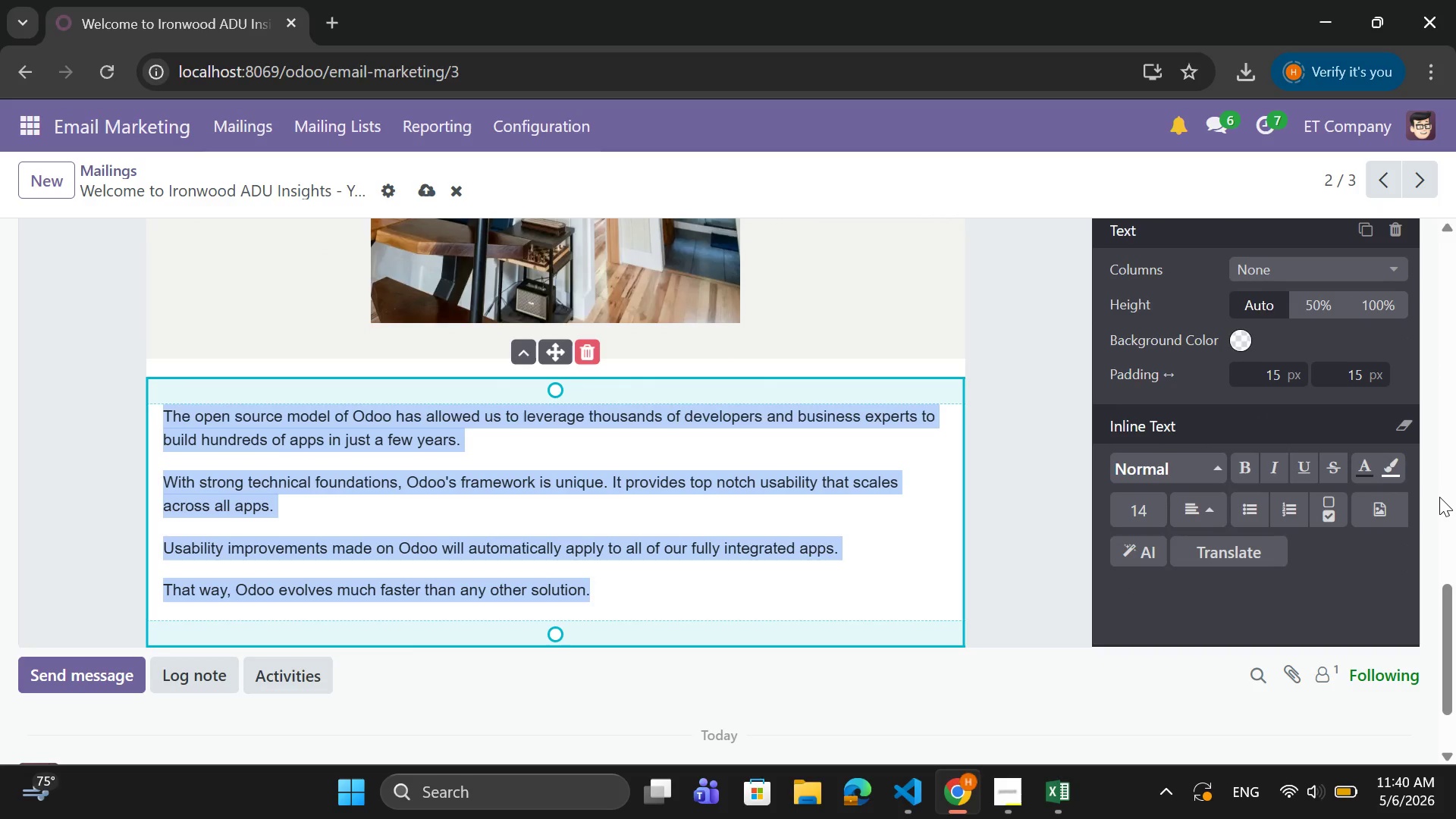 
type(Why ADUs )
 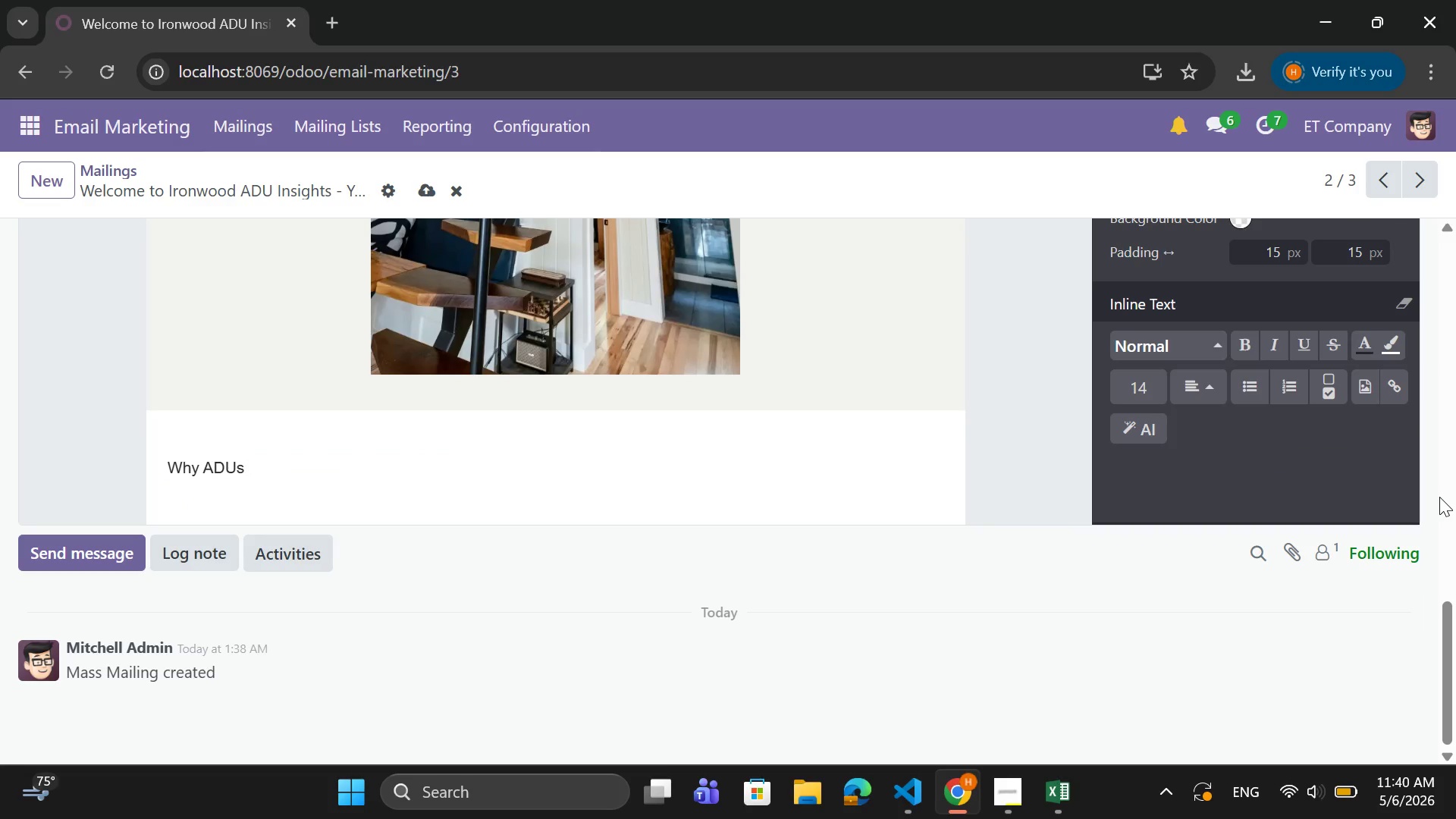 
type(Matter Right Now)
 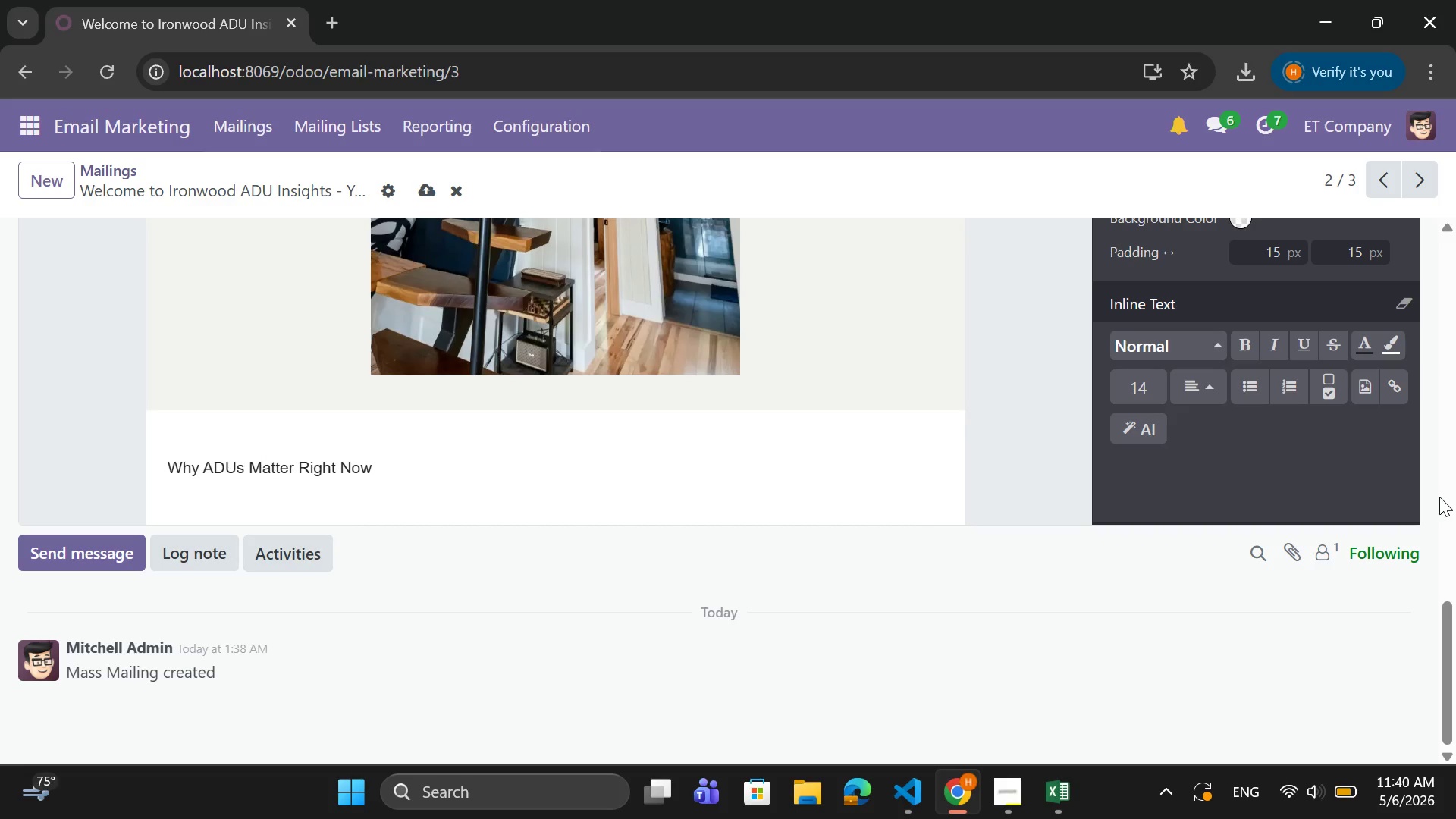 
key(Enter)
 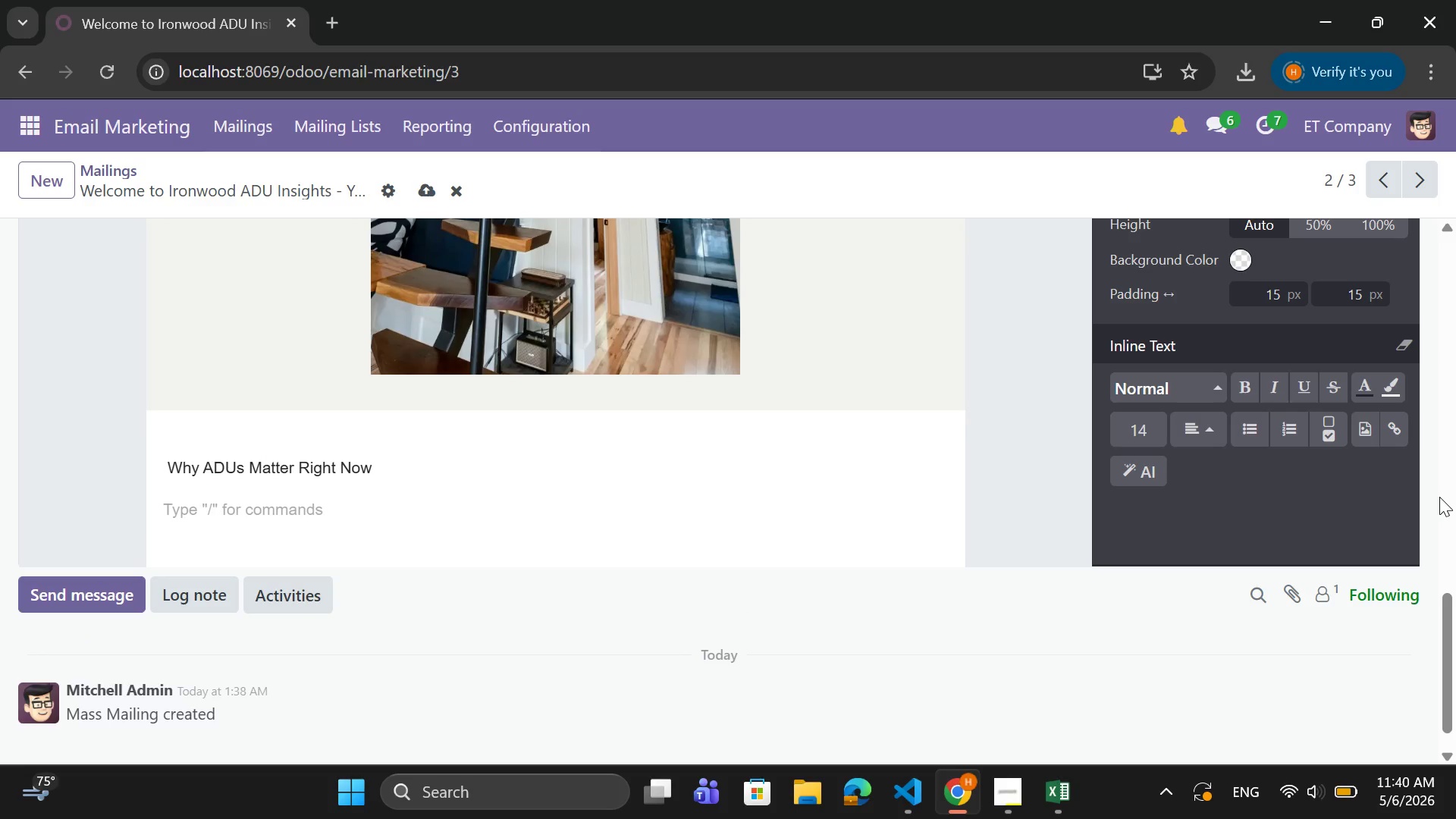 
type(Across many housing markets, ADUs have become one of the most effective ways to;)
key(Backspace)
type(:)
 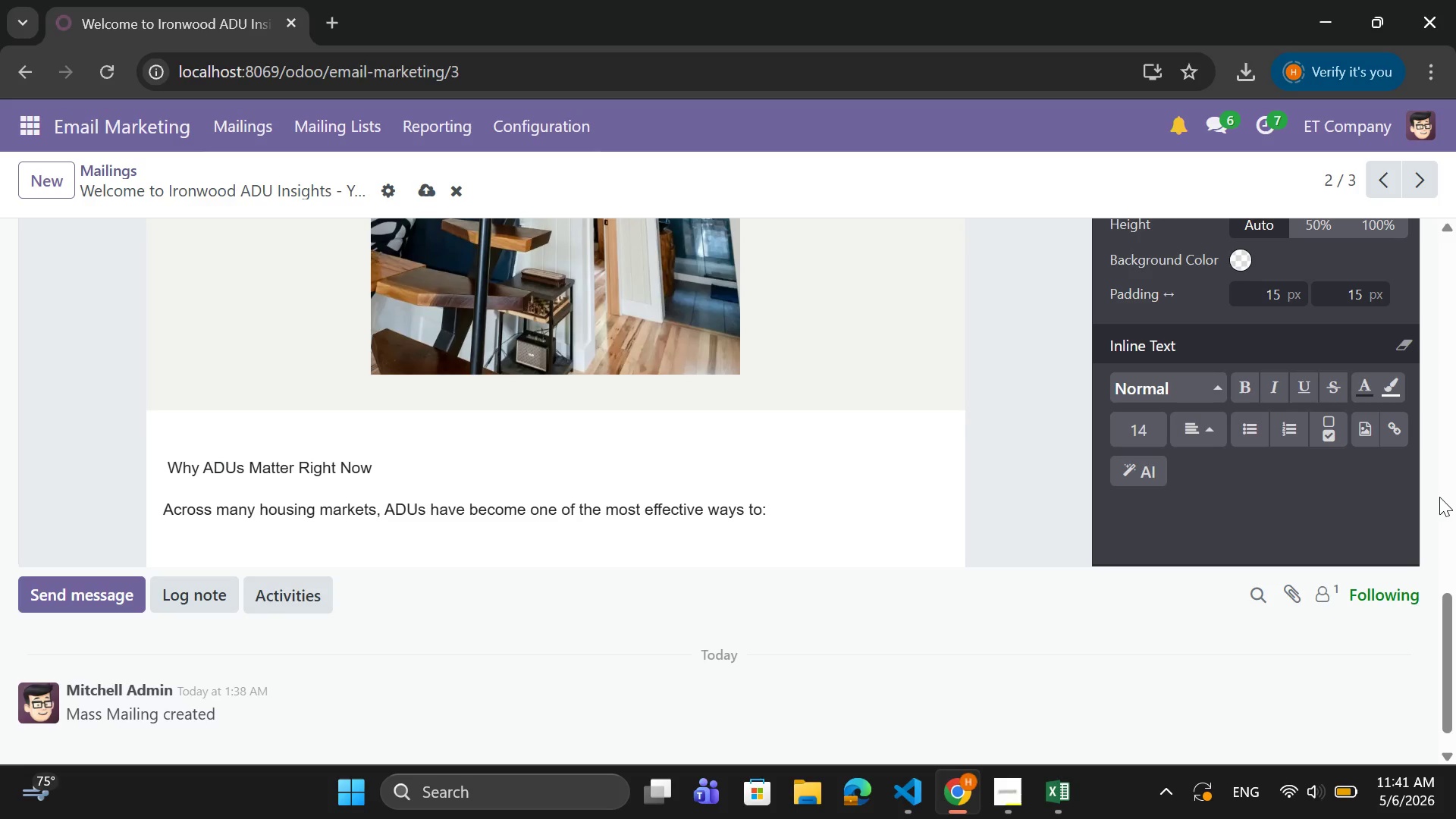 
key(Enter)
 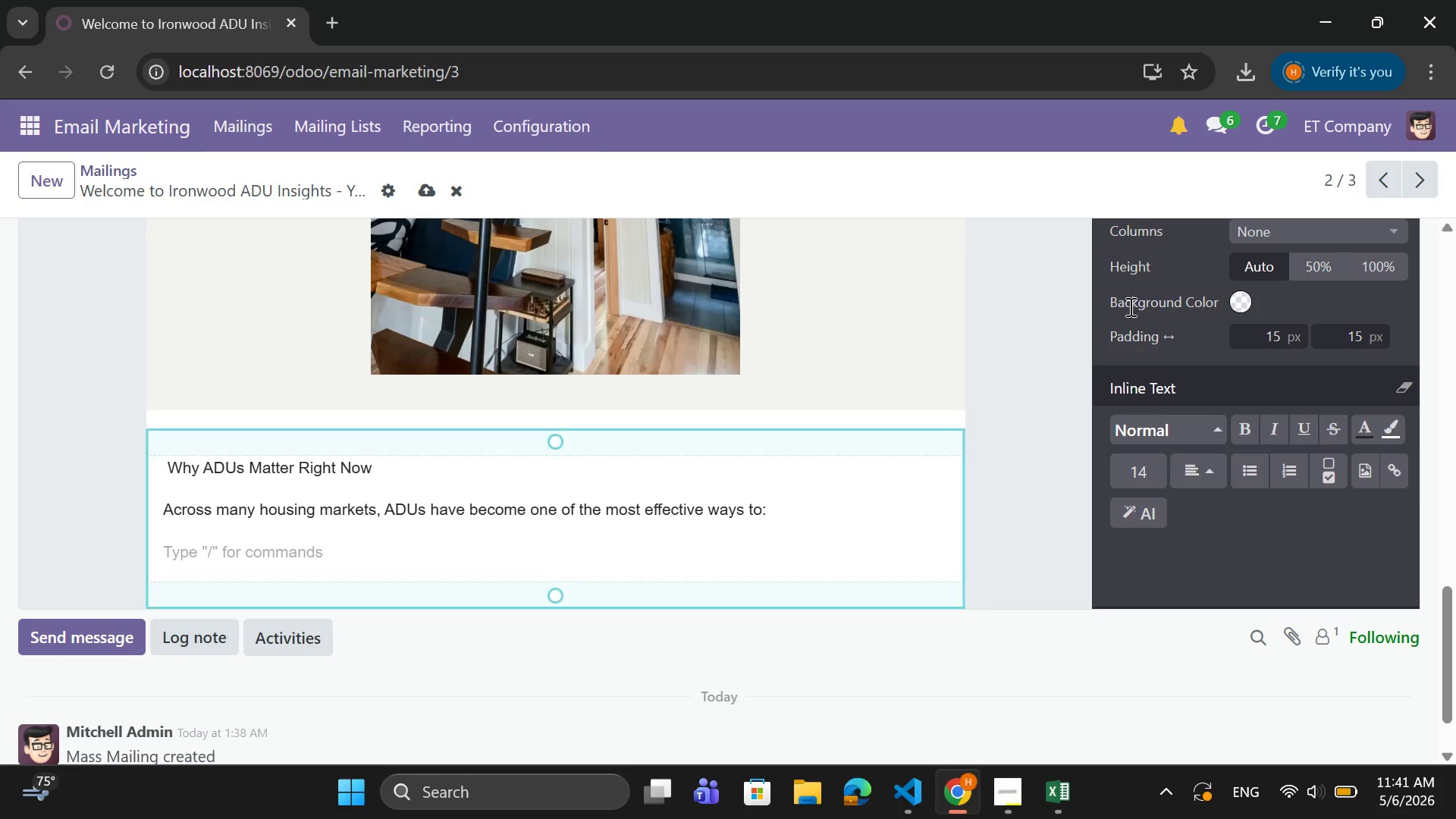 
scroll: coordinate [1324, 504], scroll_direction: down, amount: 3.0
 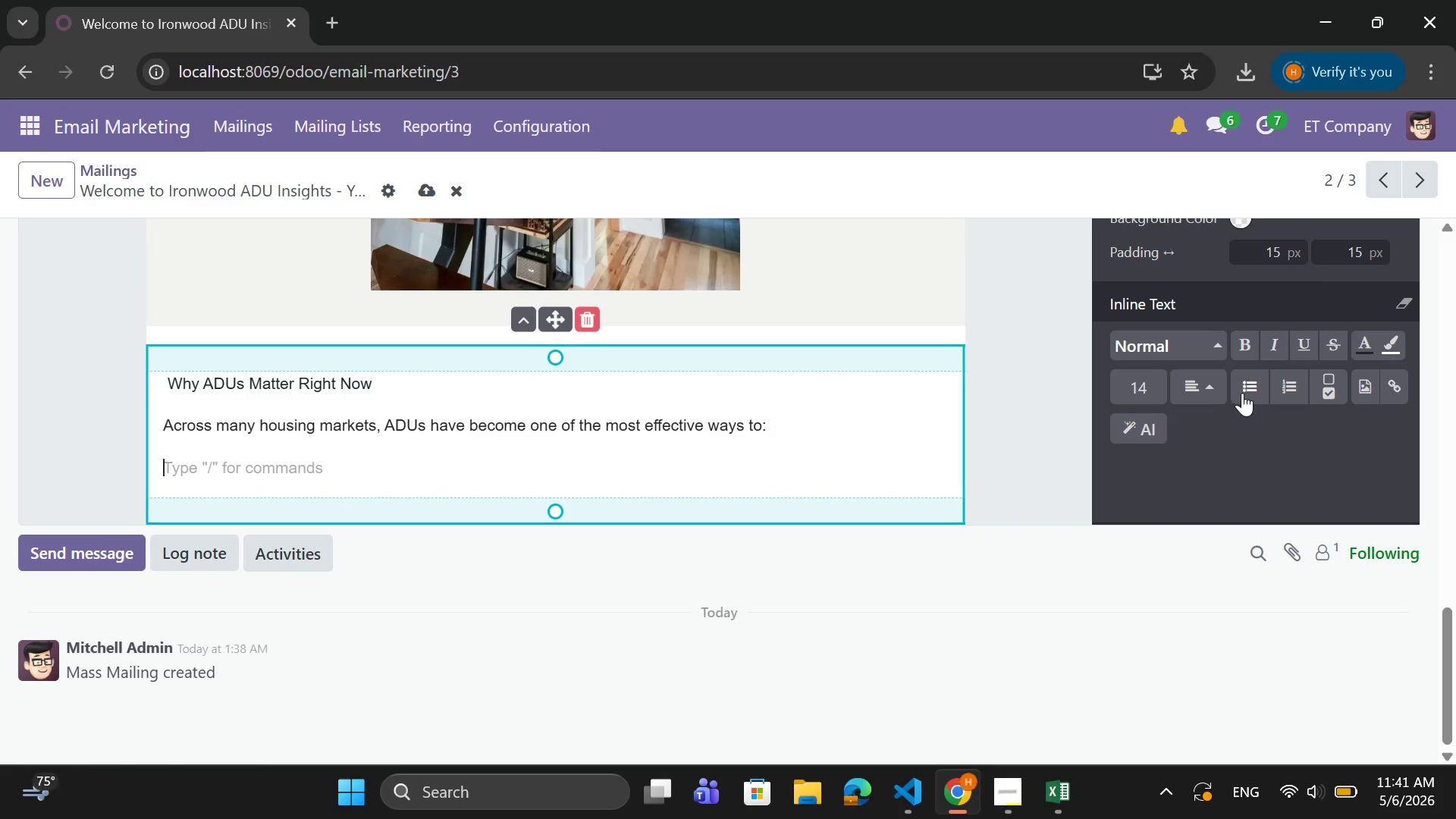 
left_click([1244, 388])
 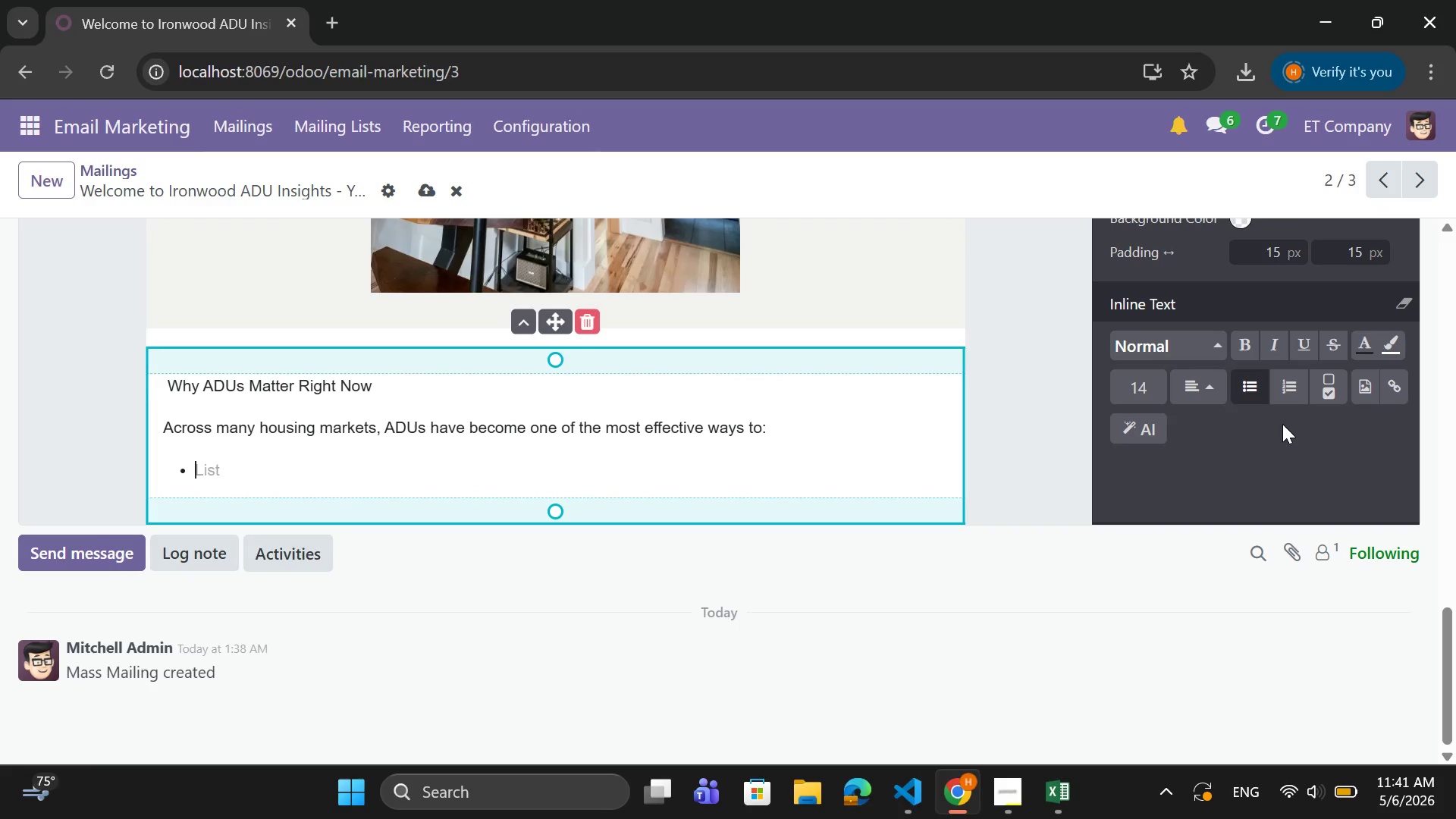 
type(Increase propeerty)
key(Backspace)
key(Backspace)
key(Backspace)
key(Backspace)
type(rty value significantly)
 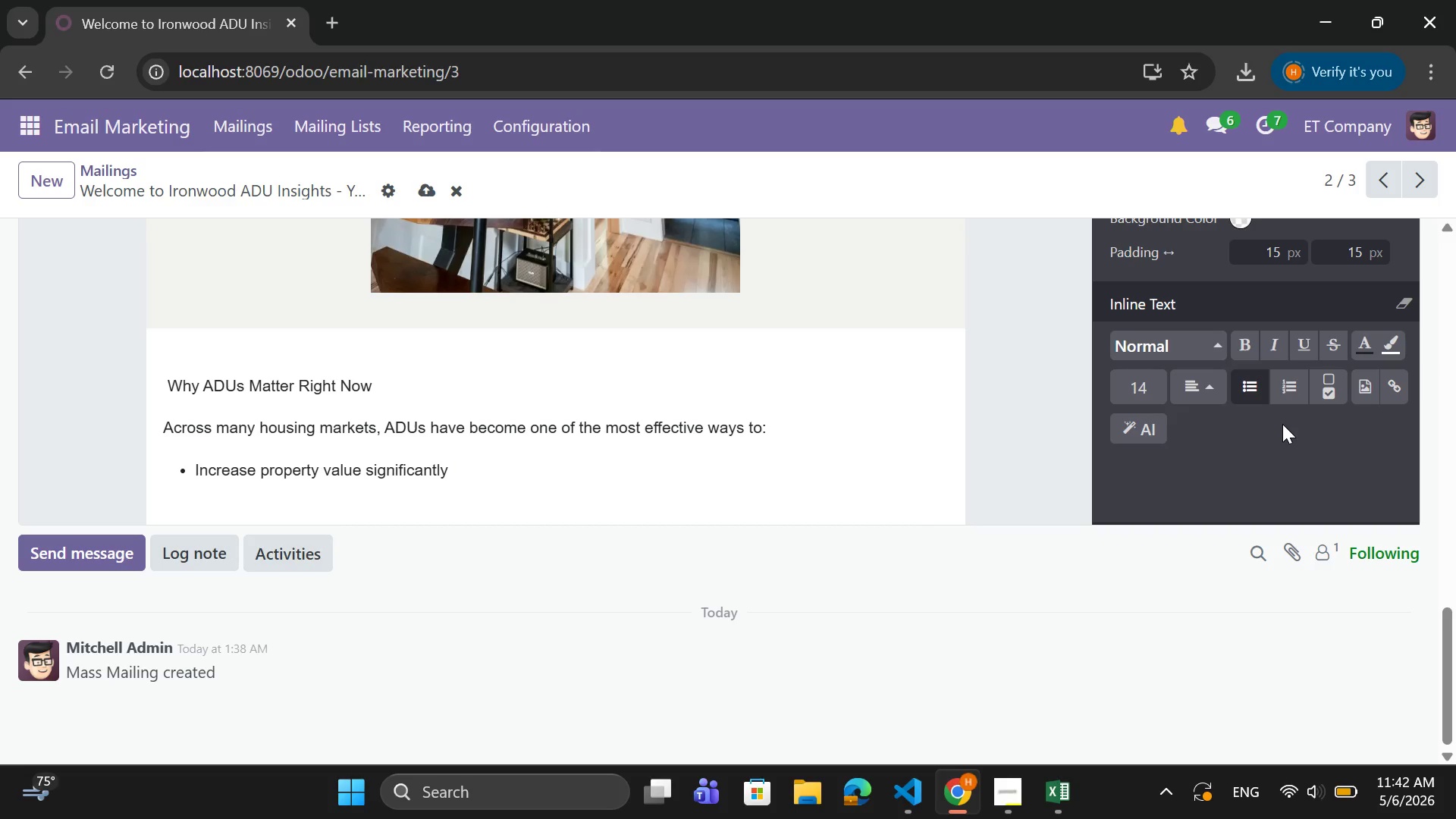 
key(Enter)
 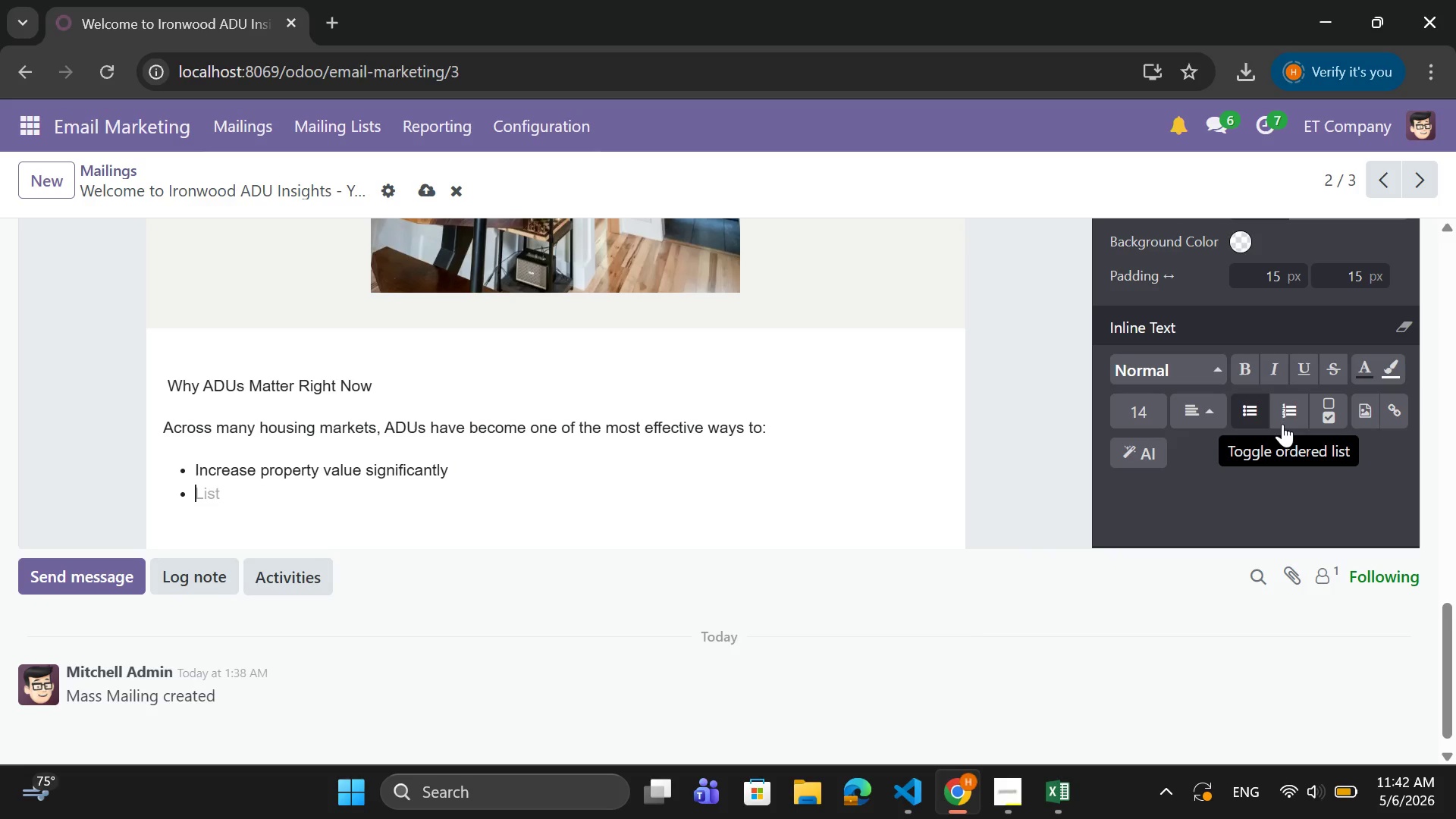 
type(General)
 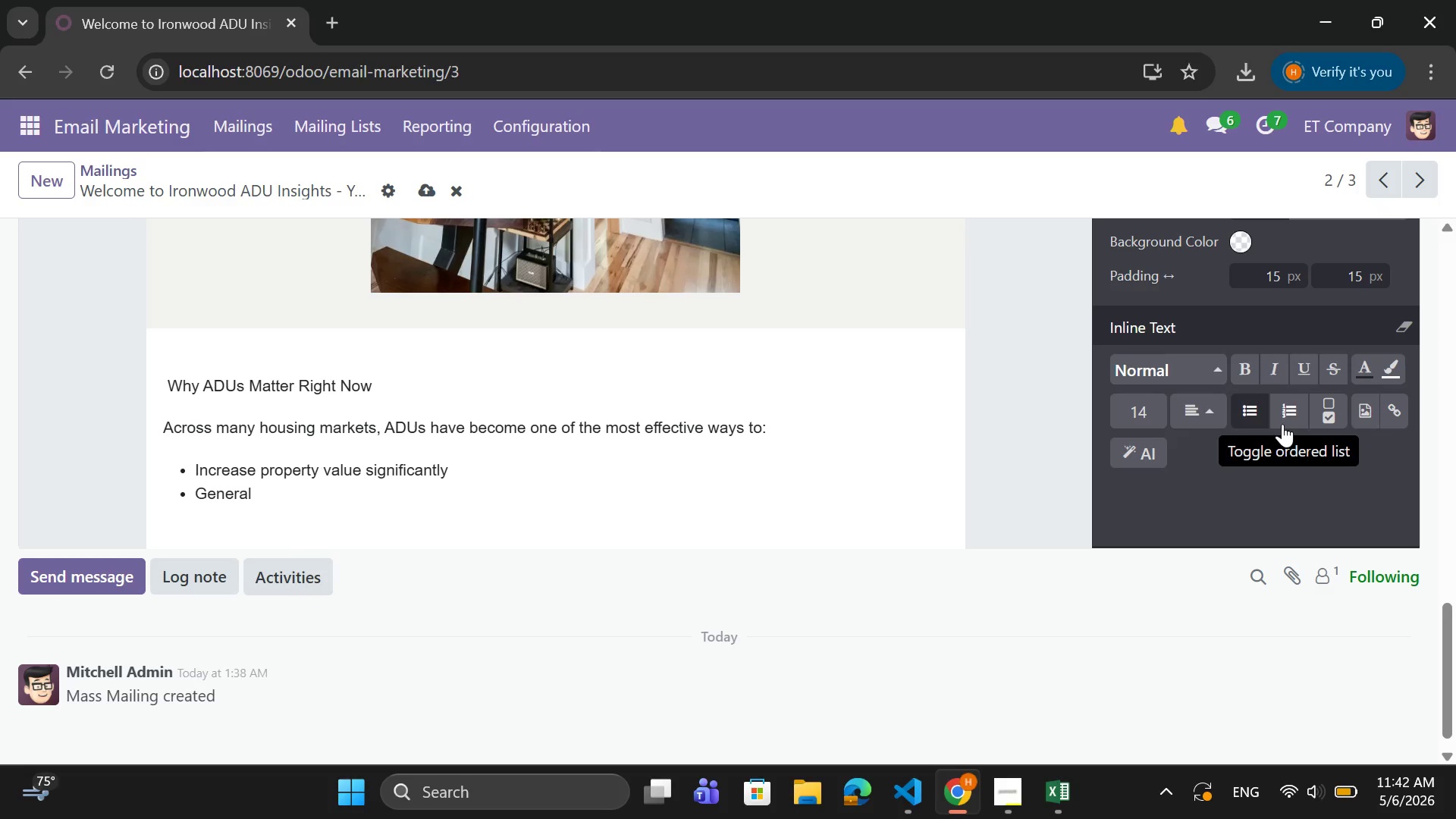 
type( passive rental)
 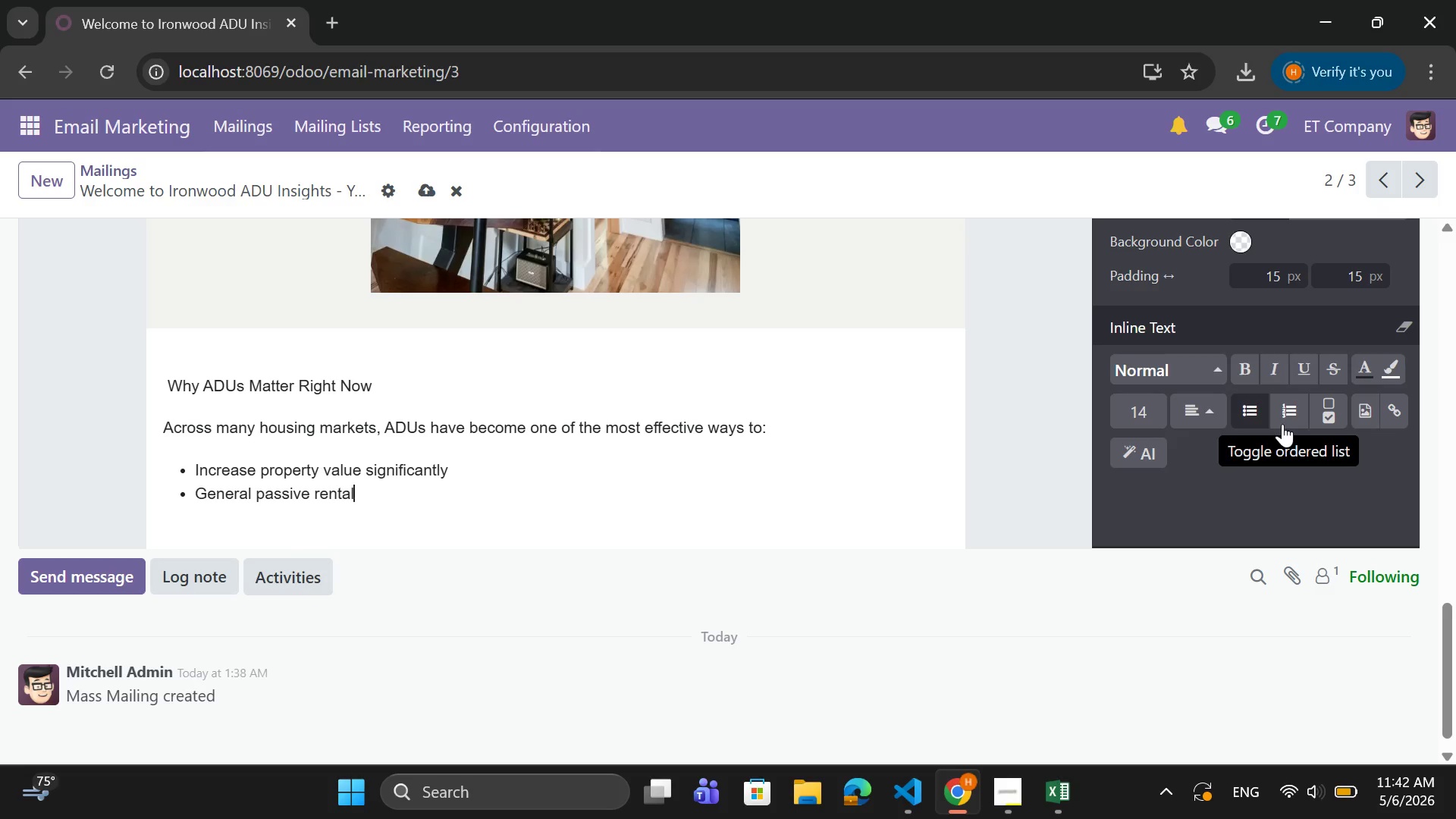 
wait(7.03)
 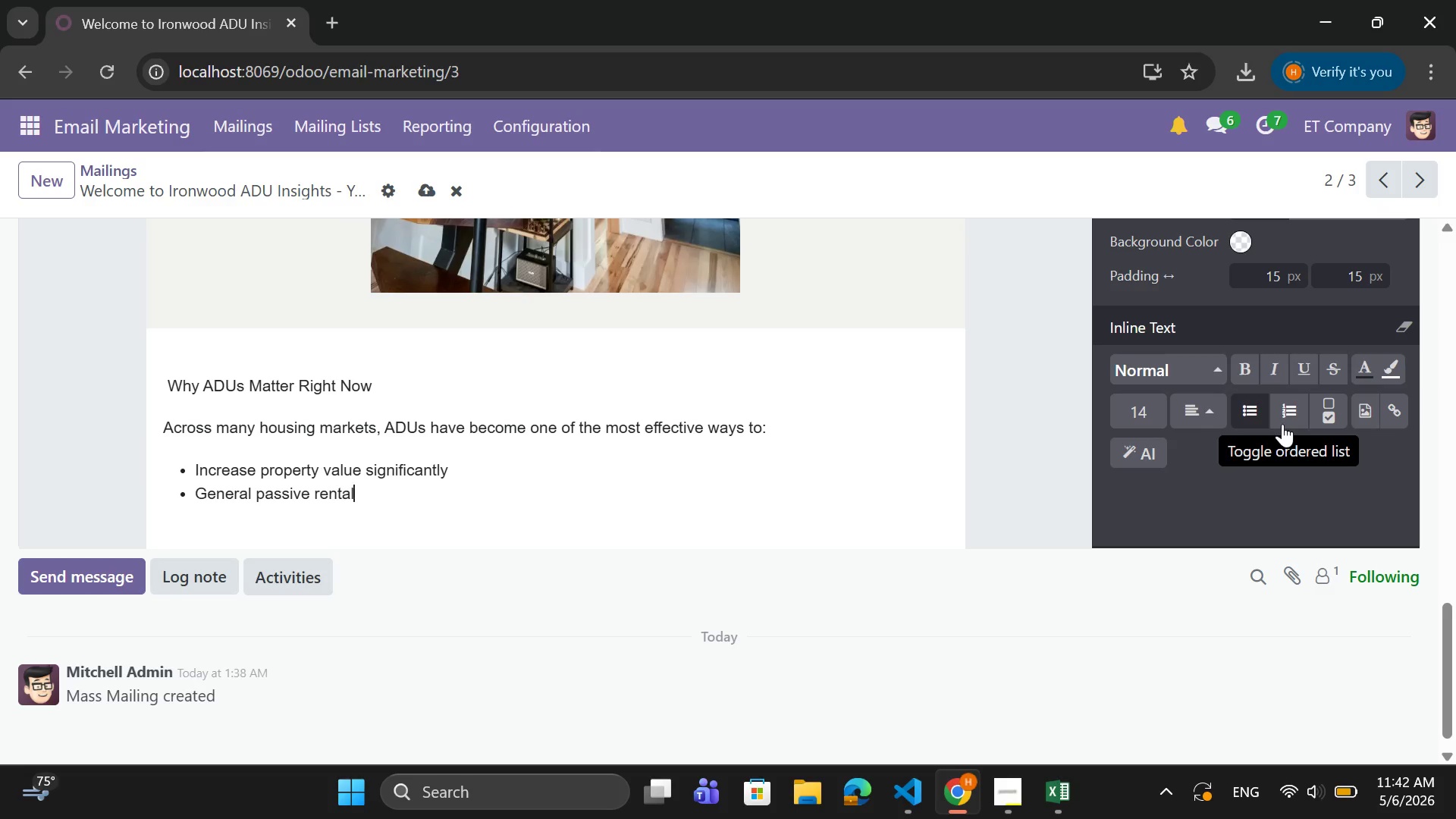 
type( income)
 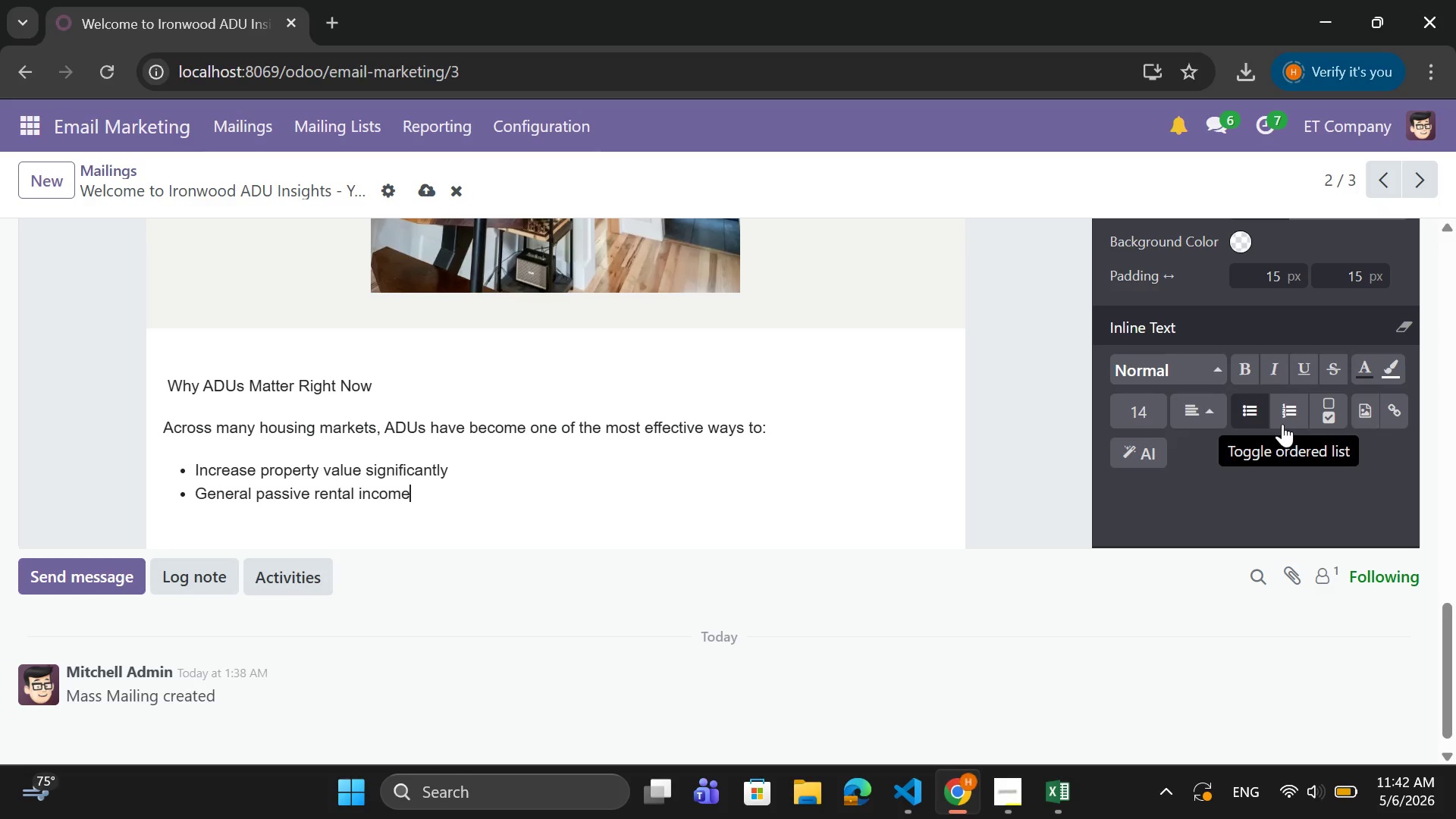 
key(Enter)
 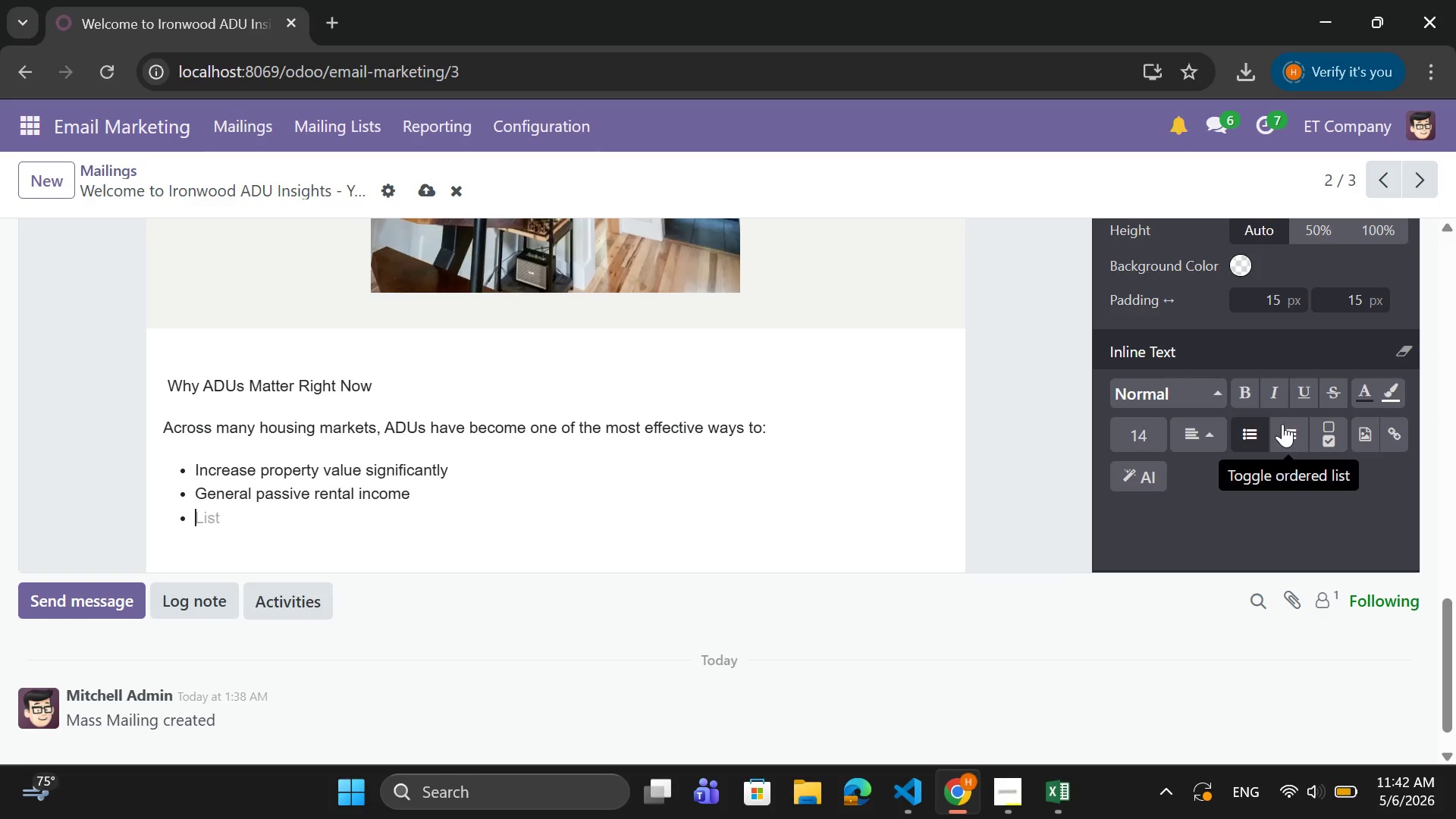 
type(Create flexible living arrangments for )
 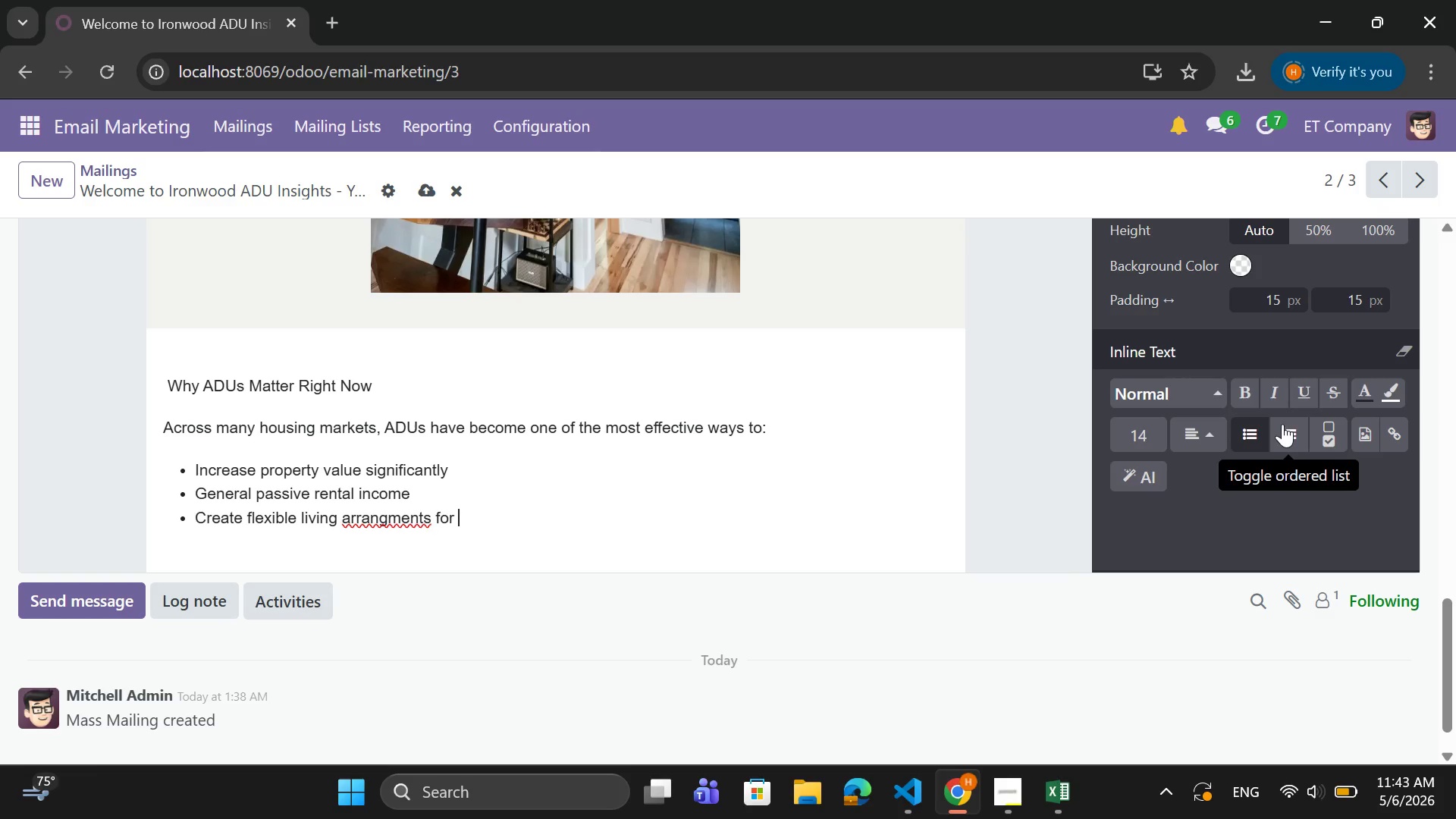 
wait(6.06)
 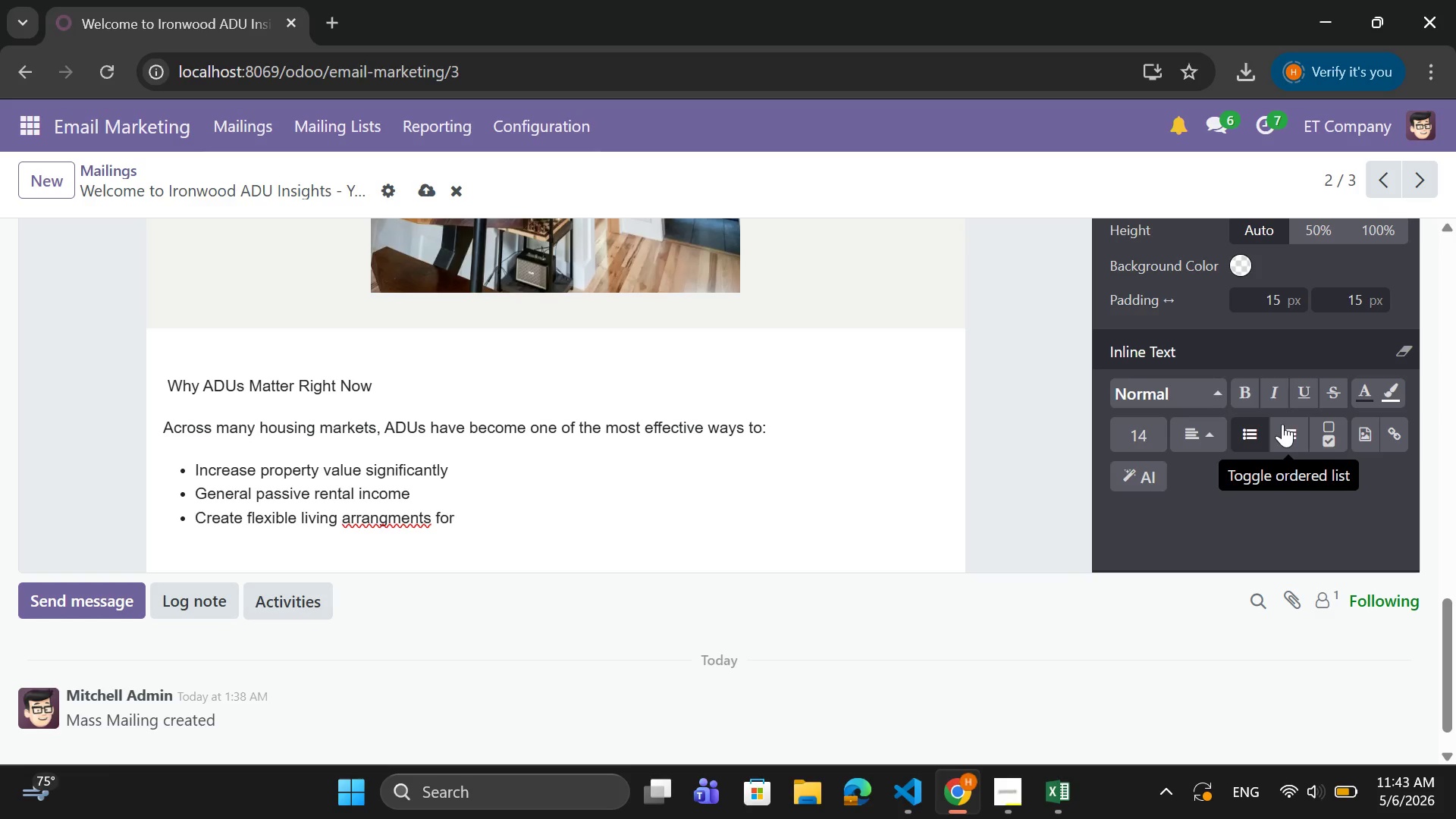 
key(ArrowLeft)
 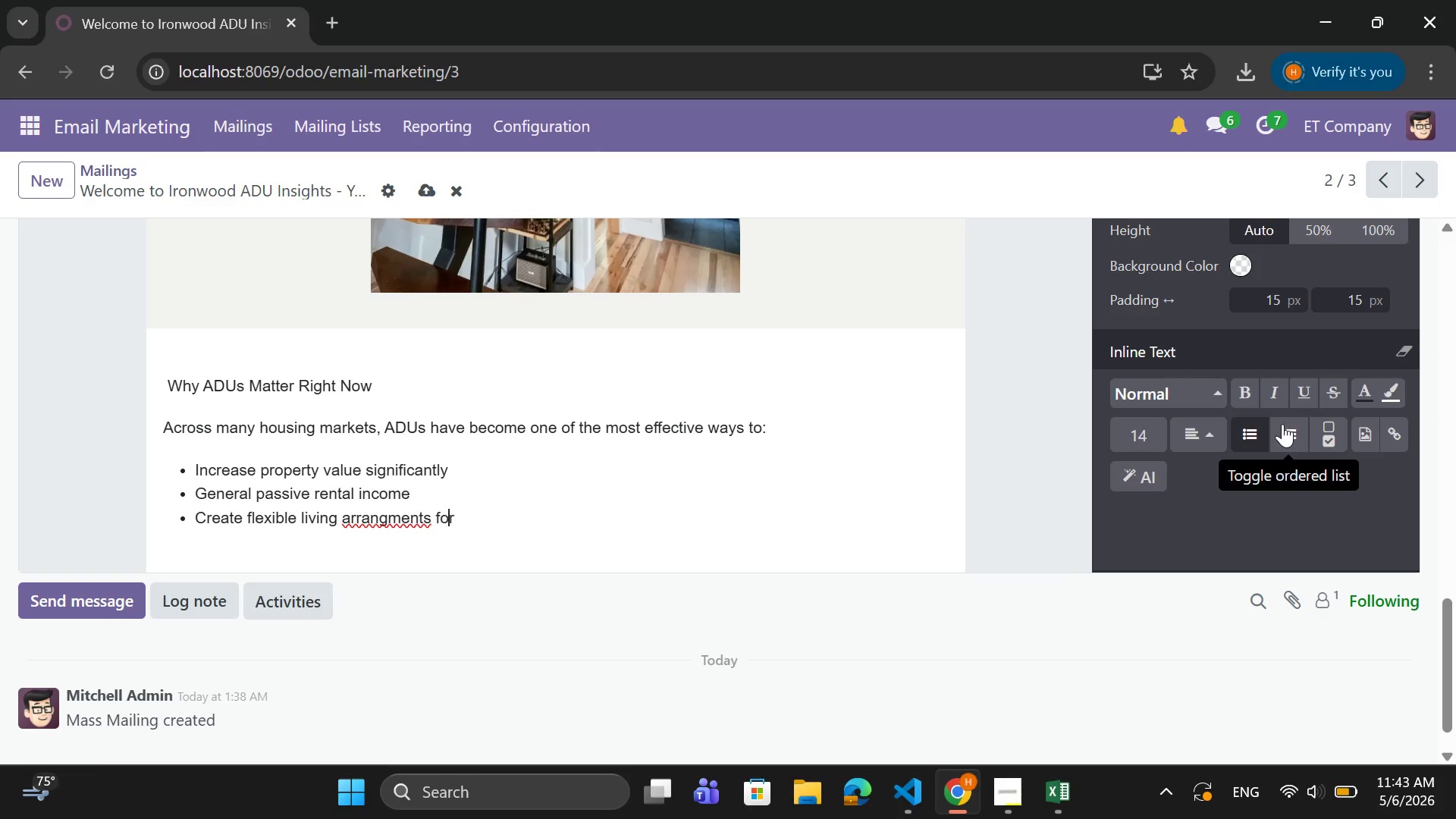 
key(ArrowLeft)
 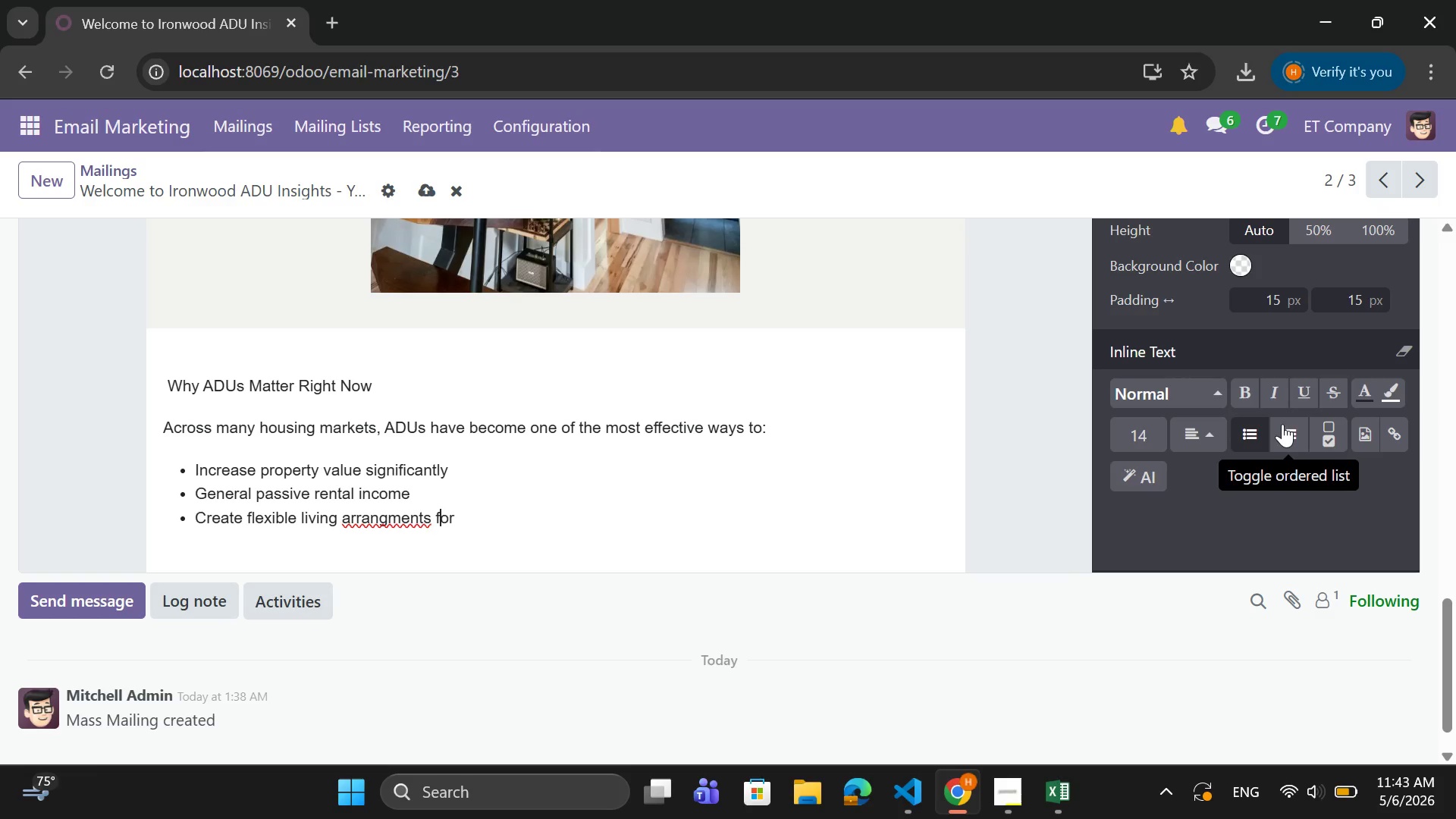 
key(ArrowLeft)
 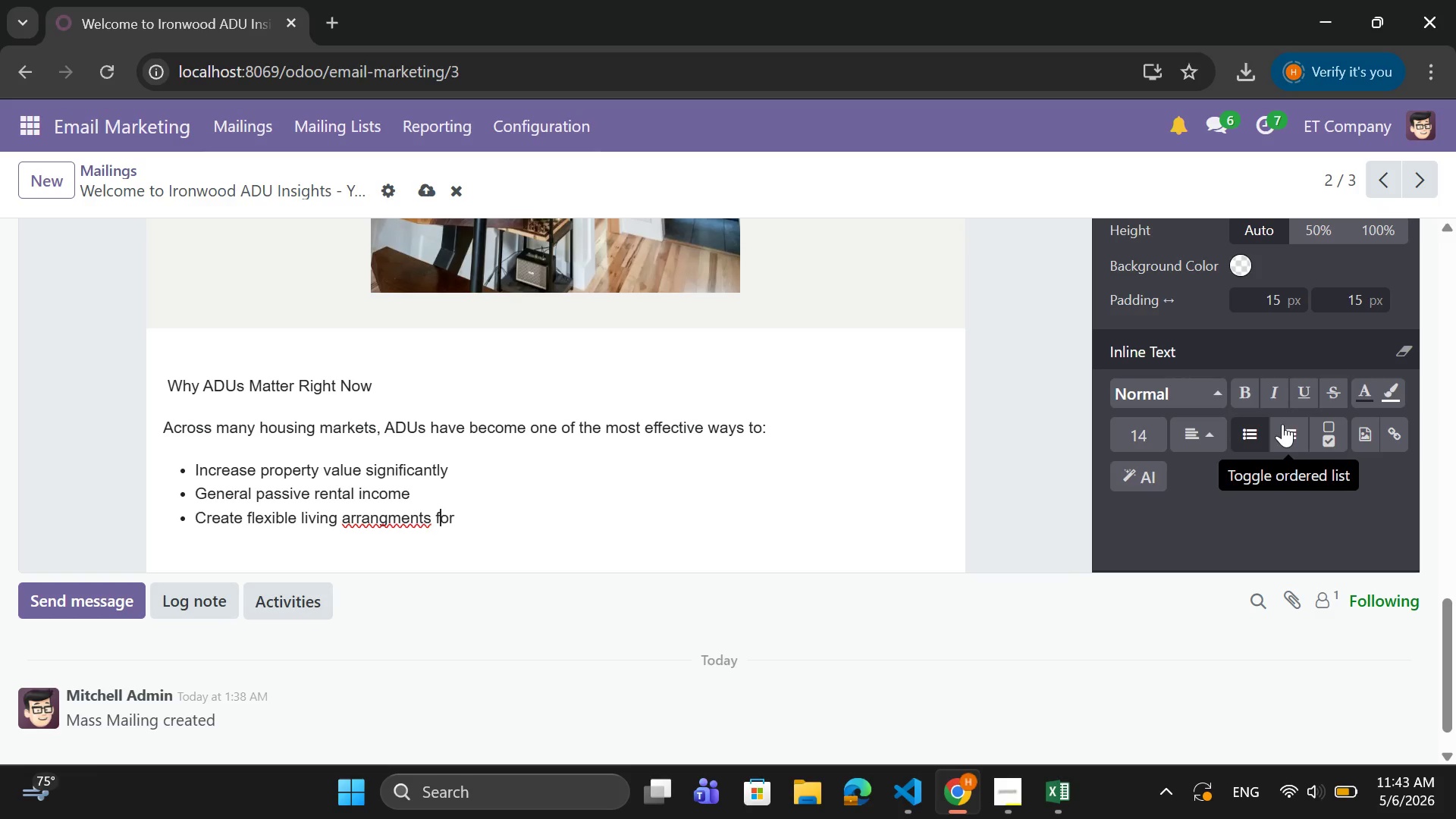 
key(ArrowLeft)
 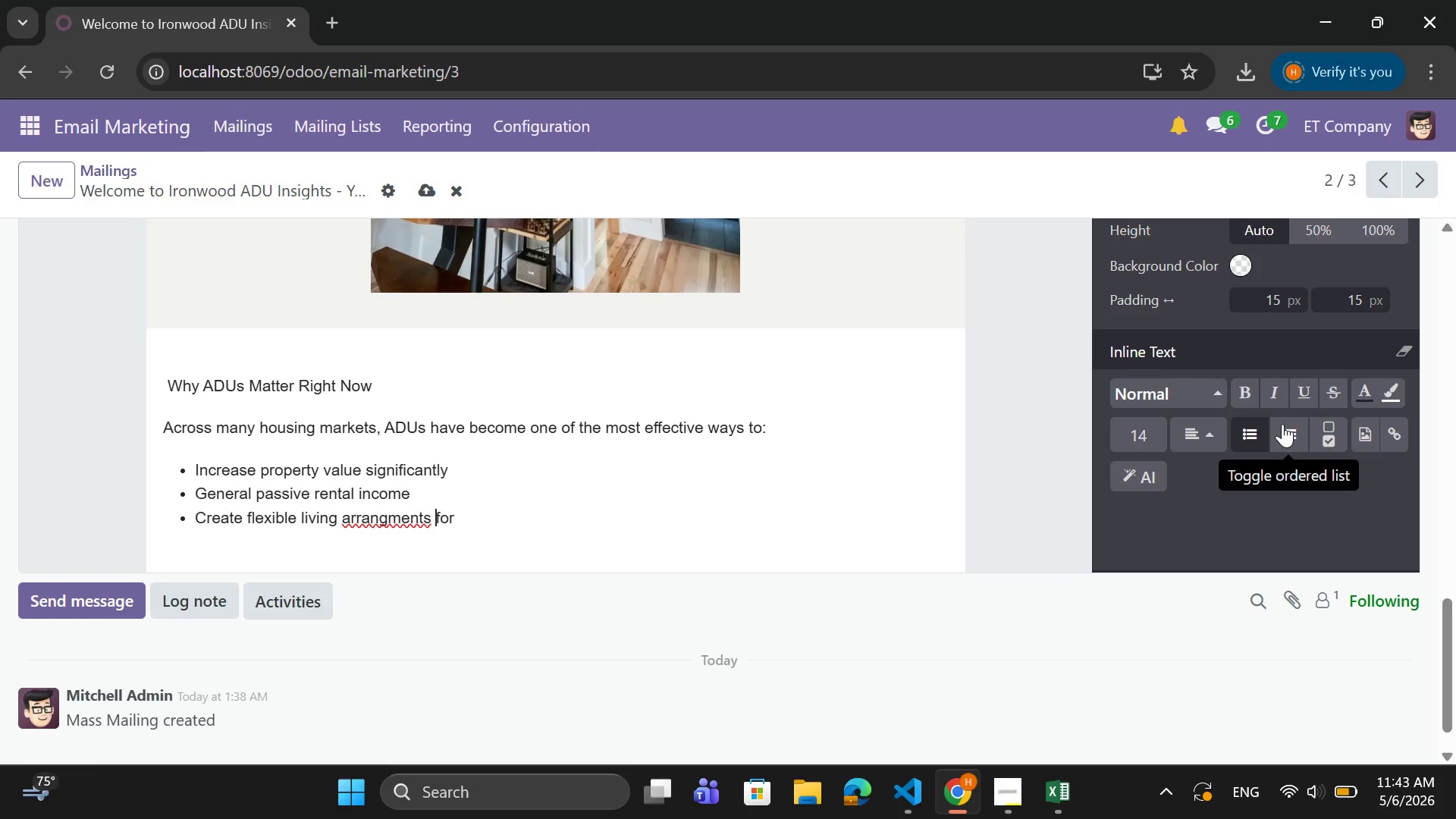 
key(ArrowLeft)
 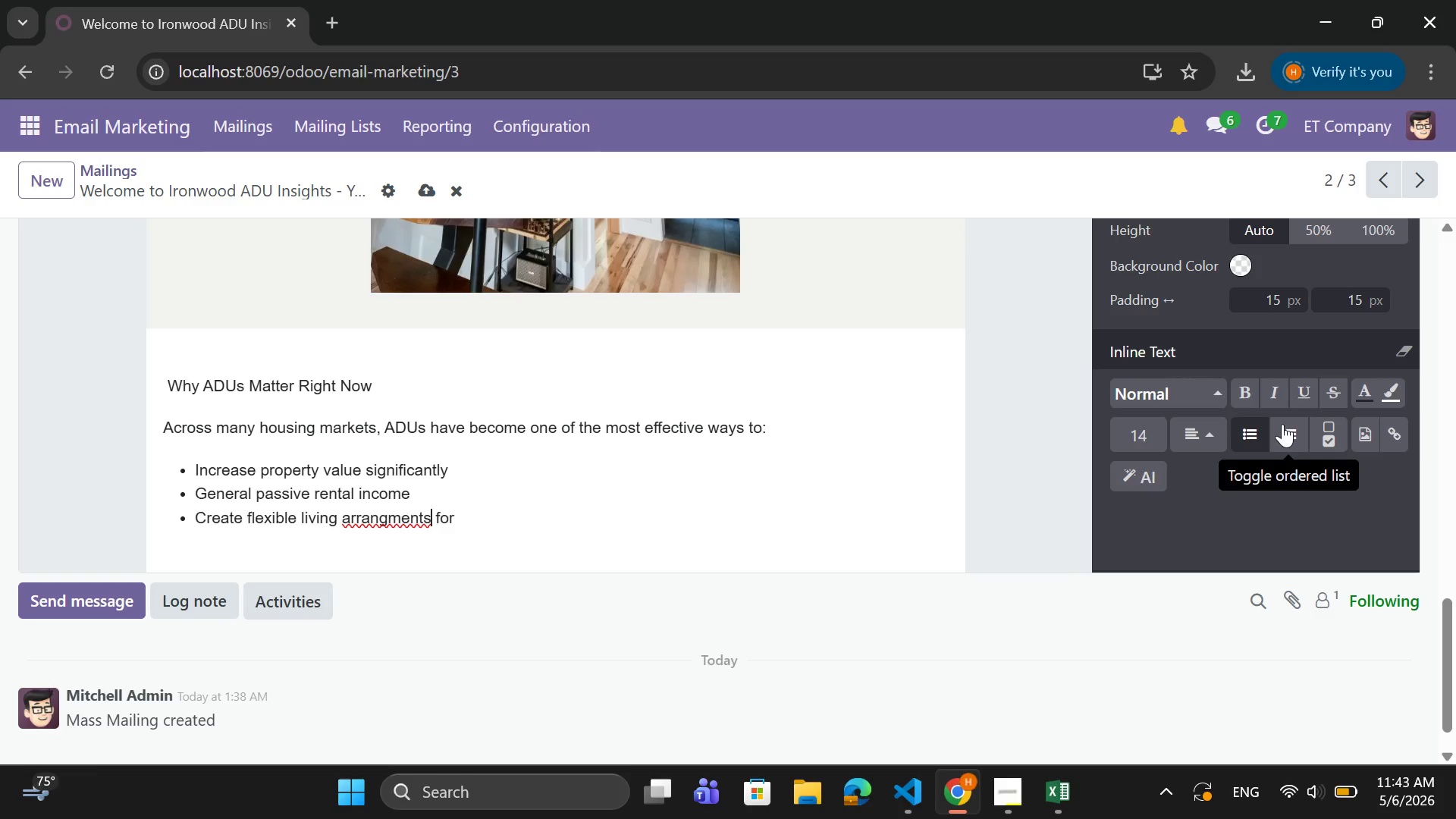 
key(ArrowLeft)
 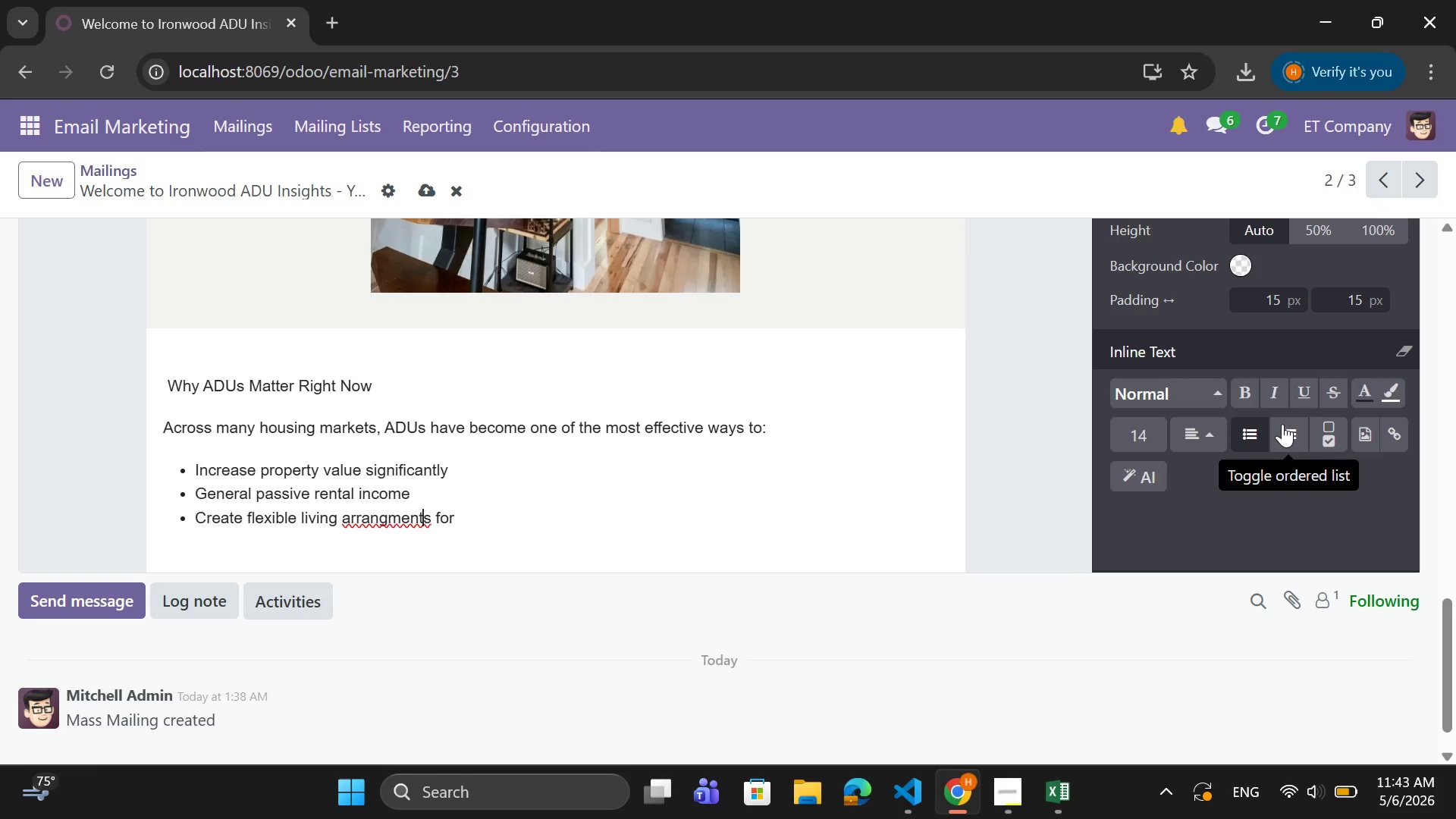 
key(ArrowLeft)
 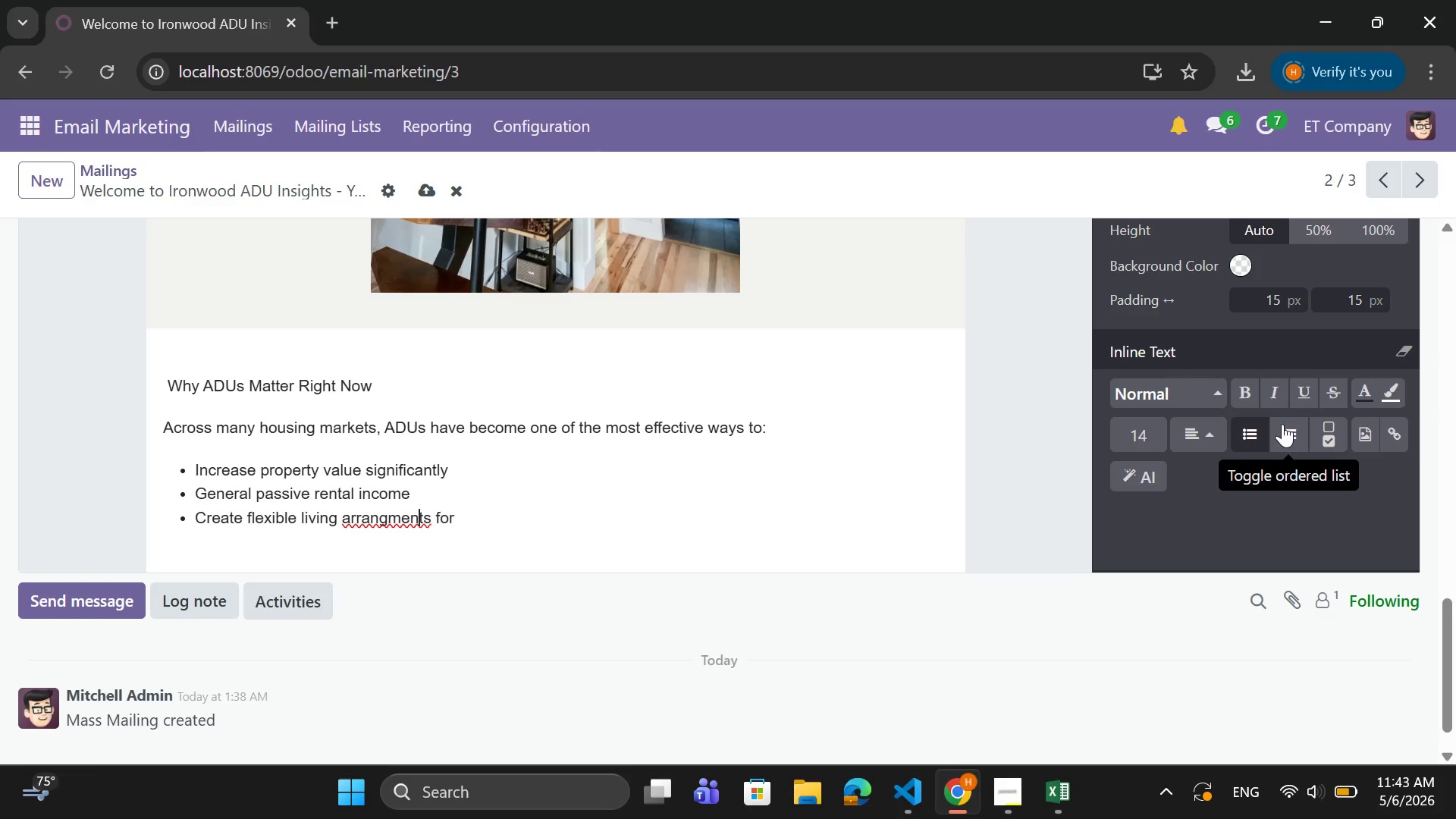 
key(ArrowLeft)
 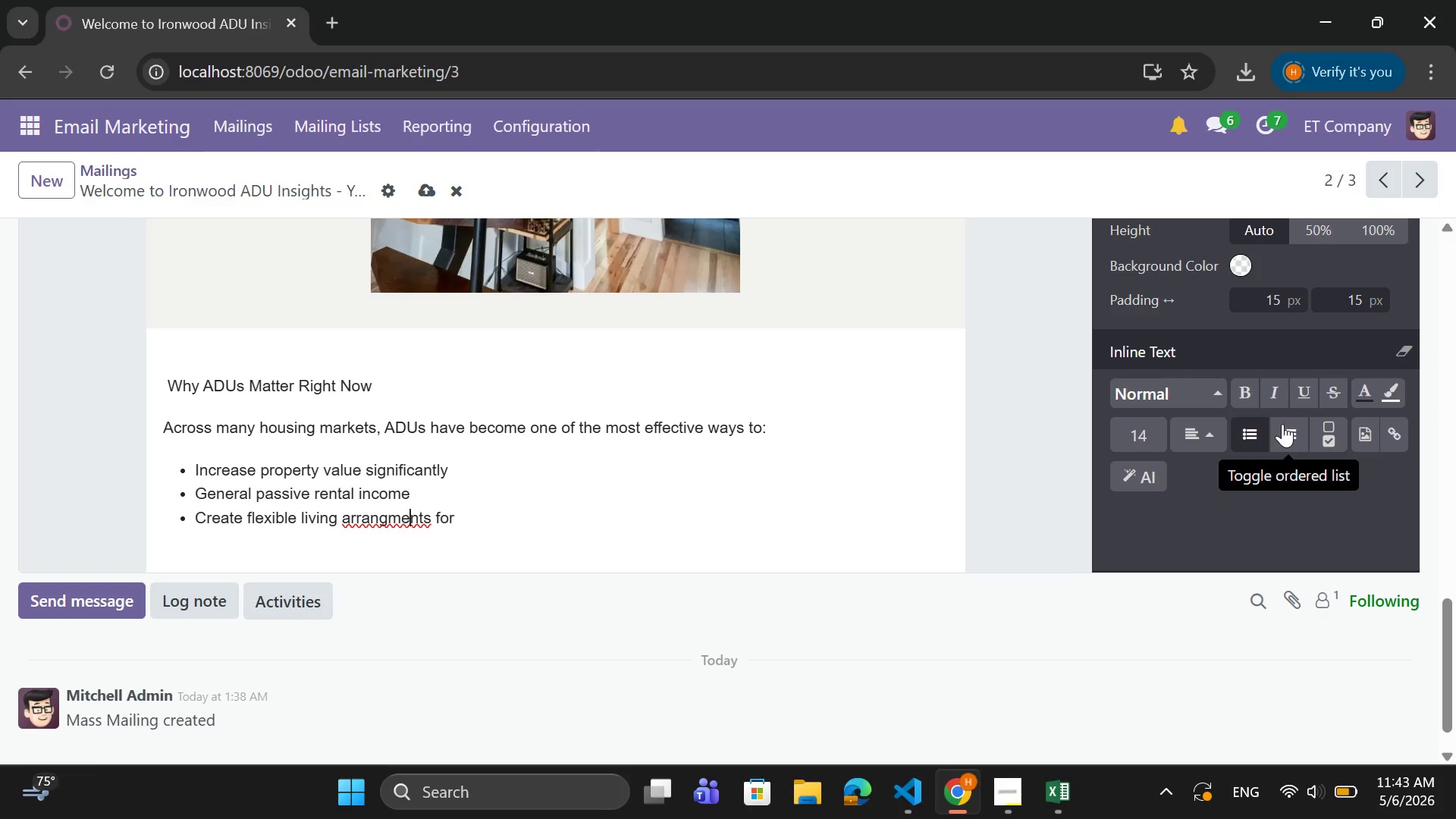 
key(ArrowLeft)
 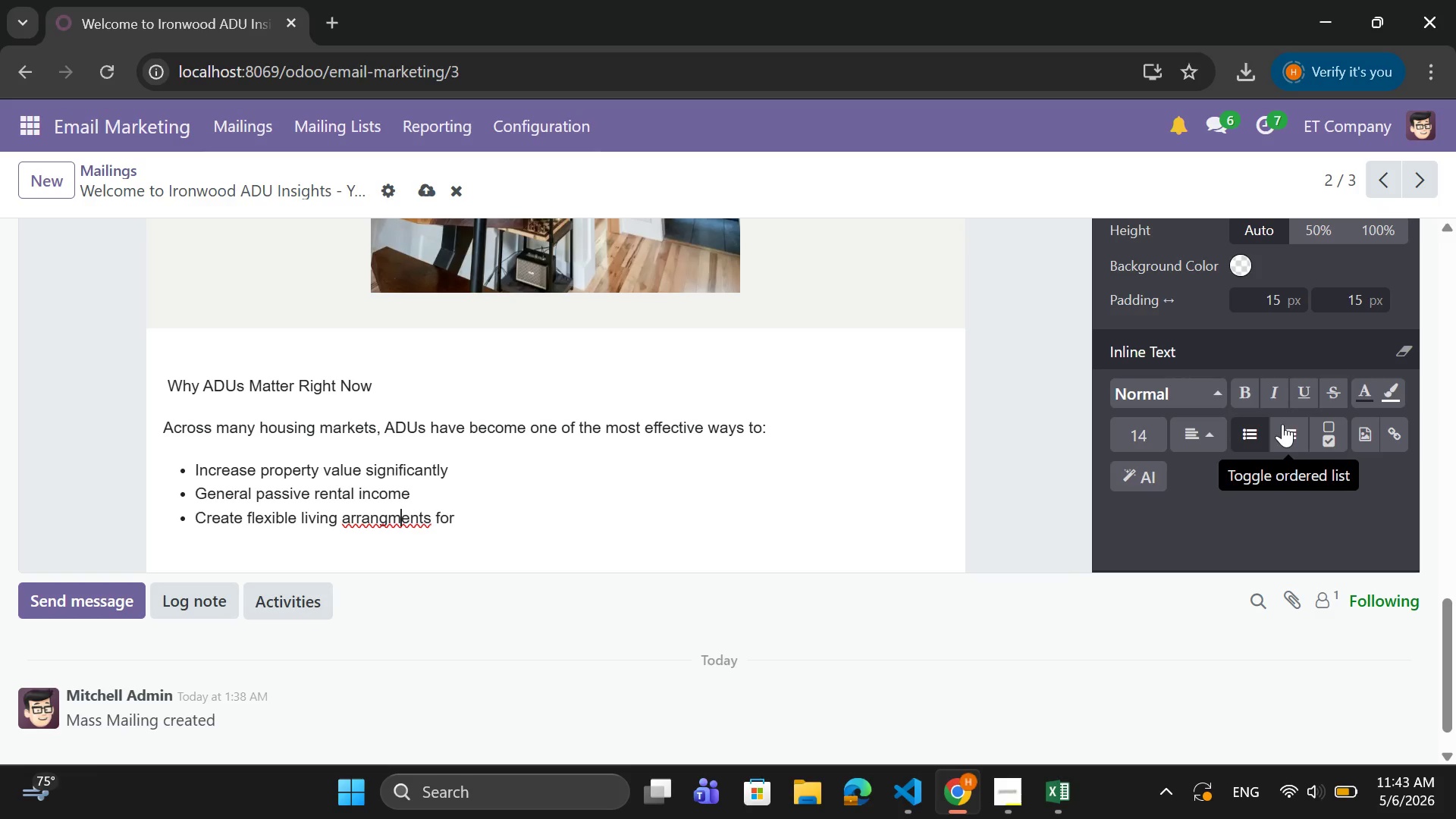 
key(ArrowLeft)
 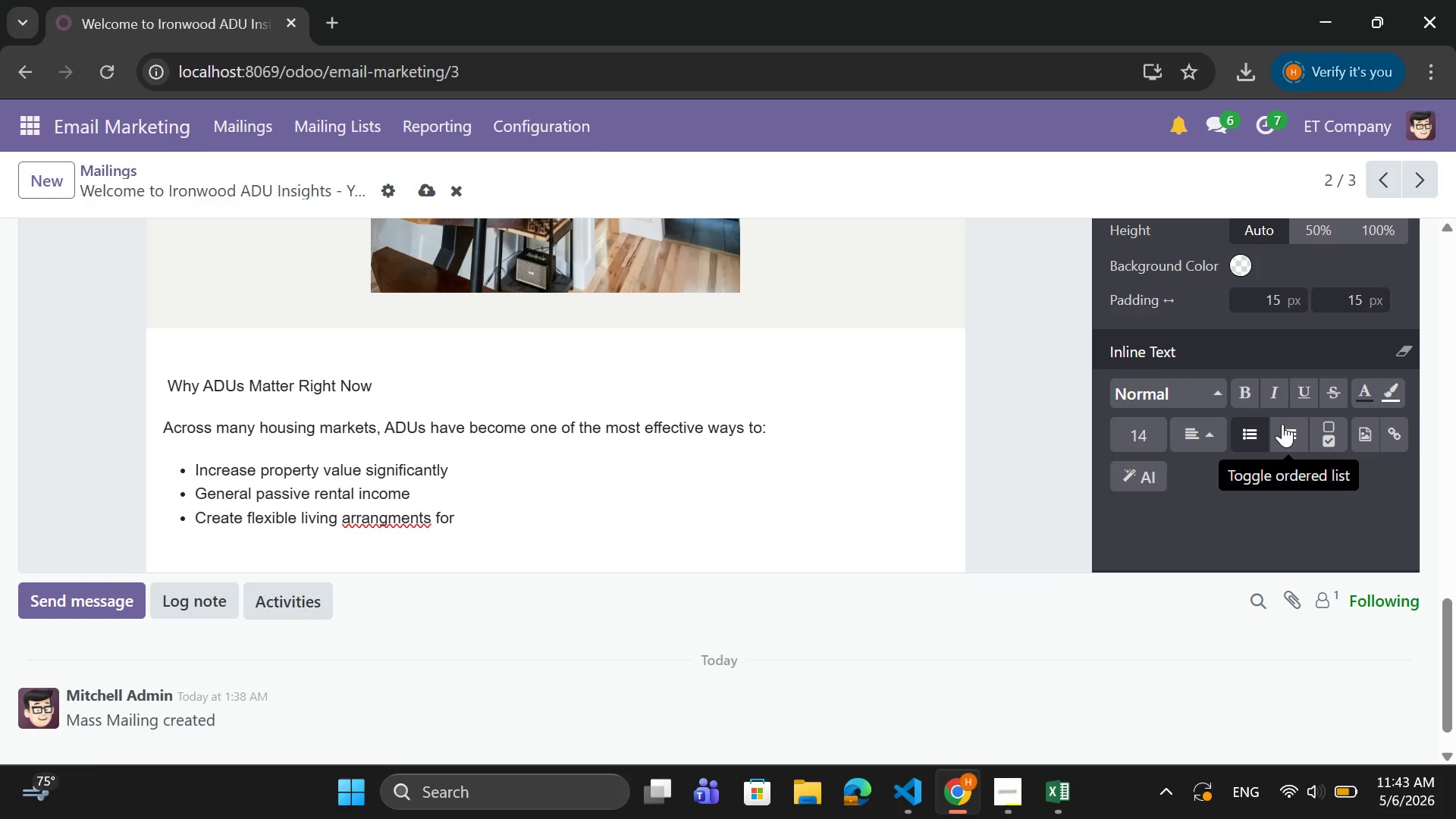 
key(E)
 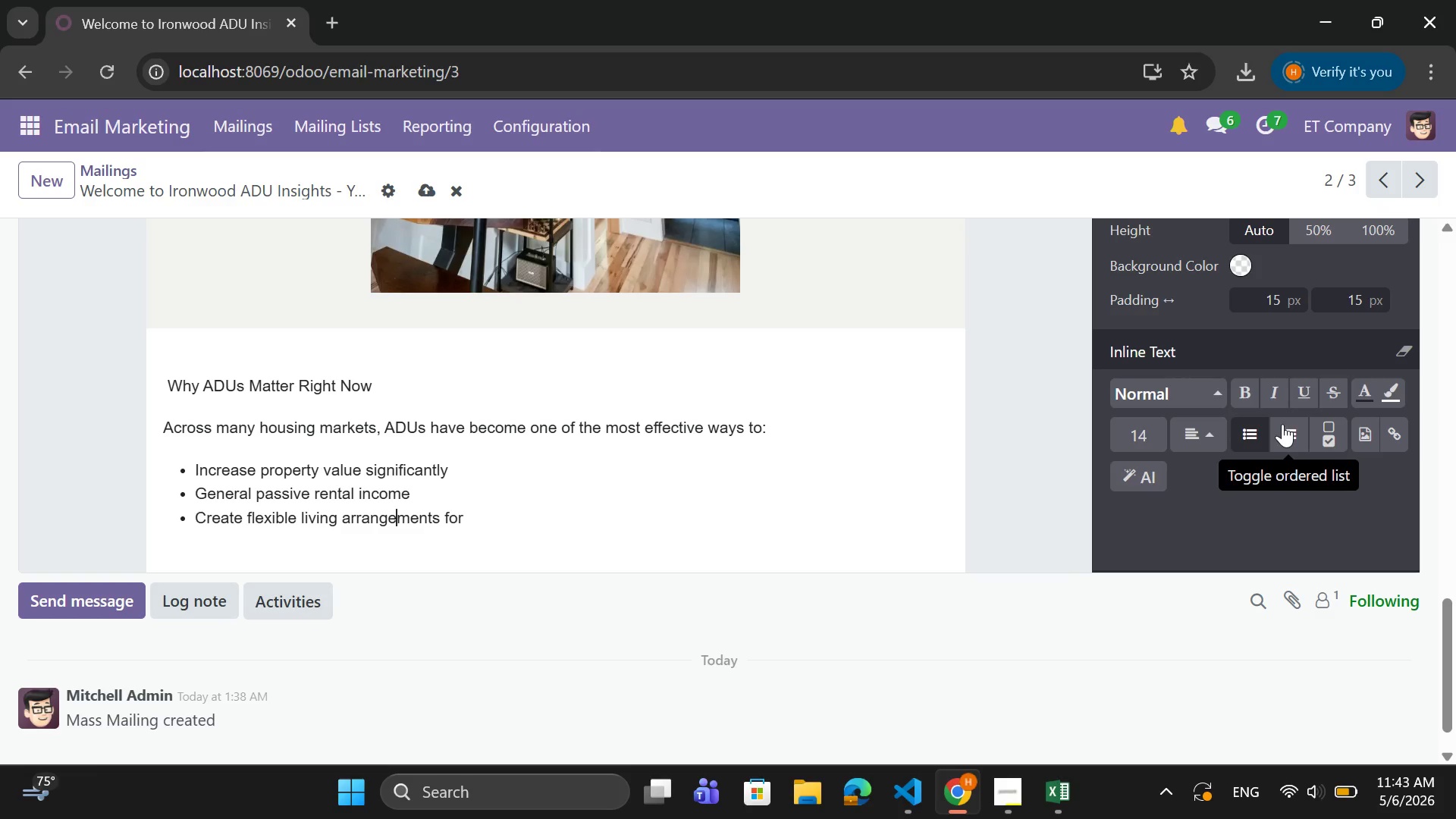 
key(ArrowRight)
 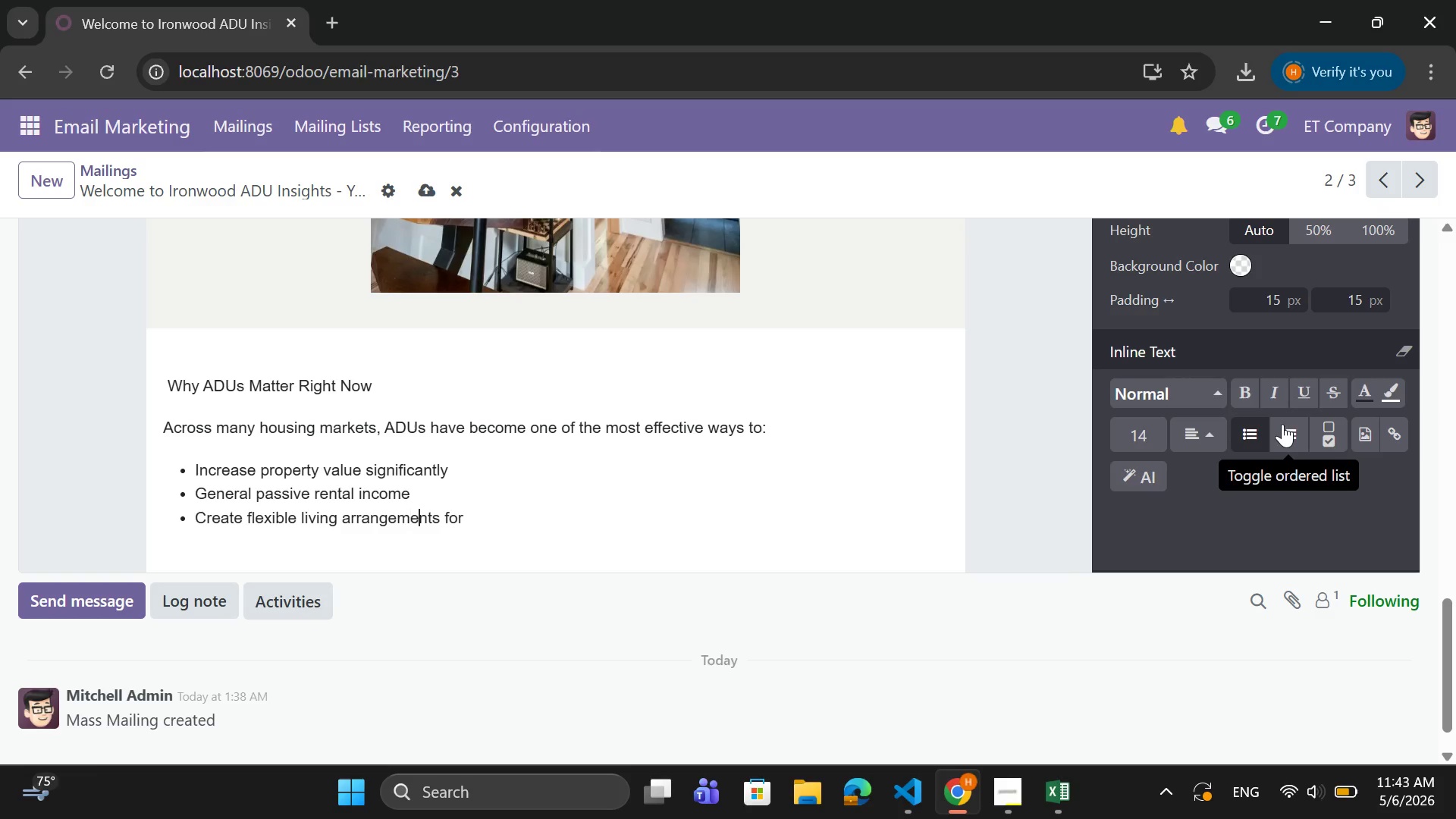 
key(ArrowRight)
 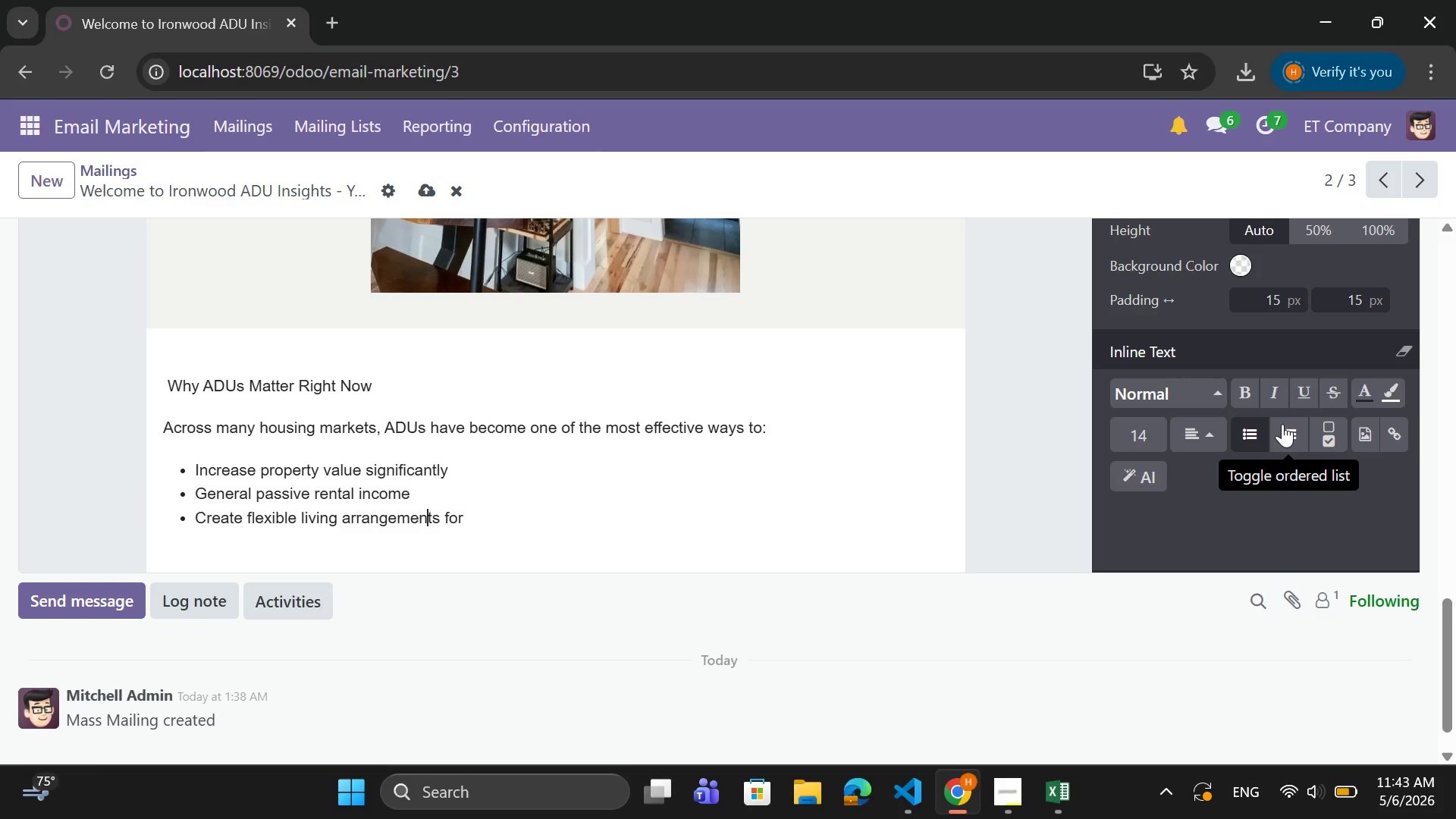 
key(ArrowRight)
 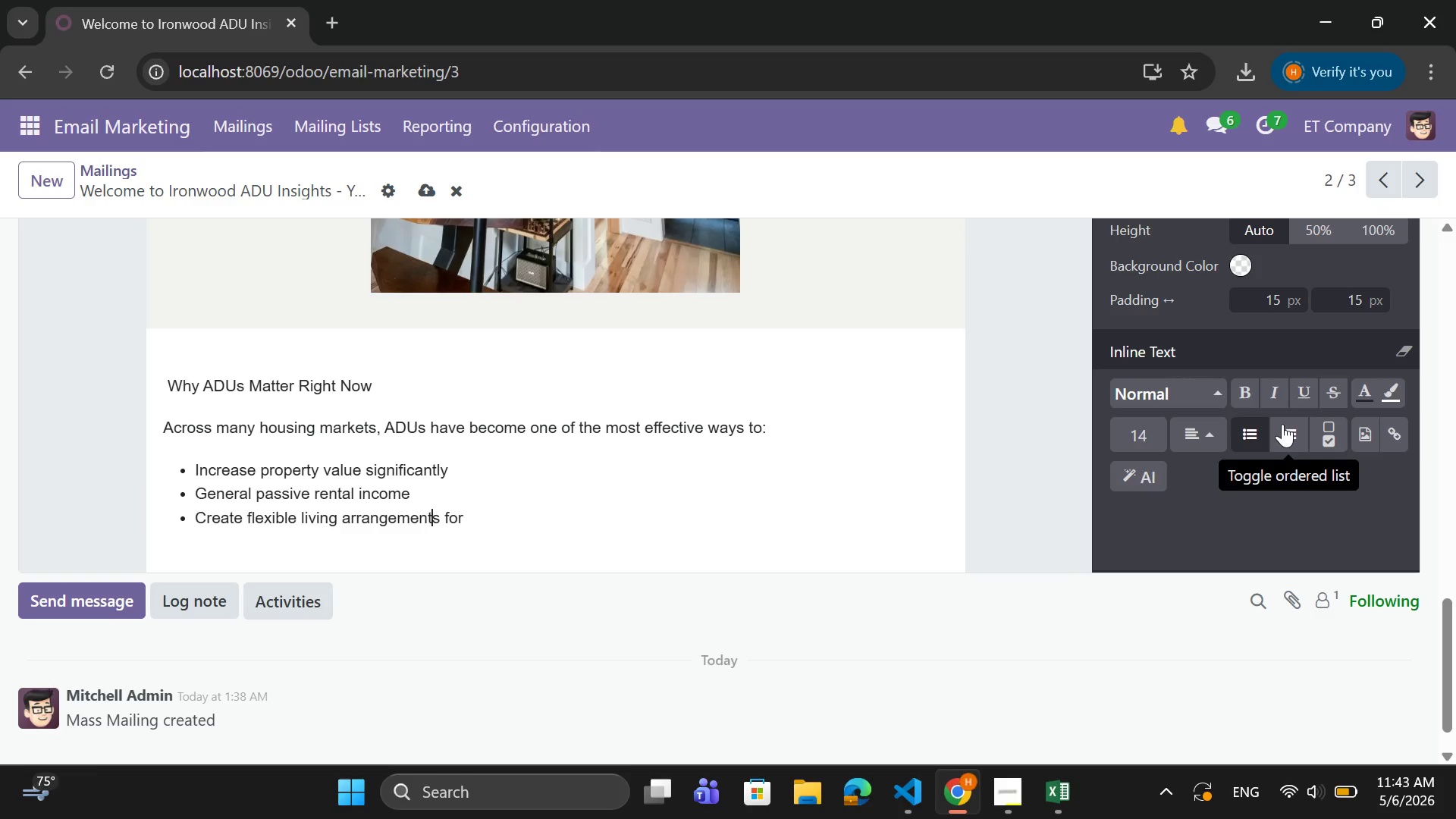 
key(ArrowRight)
 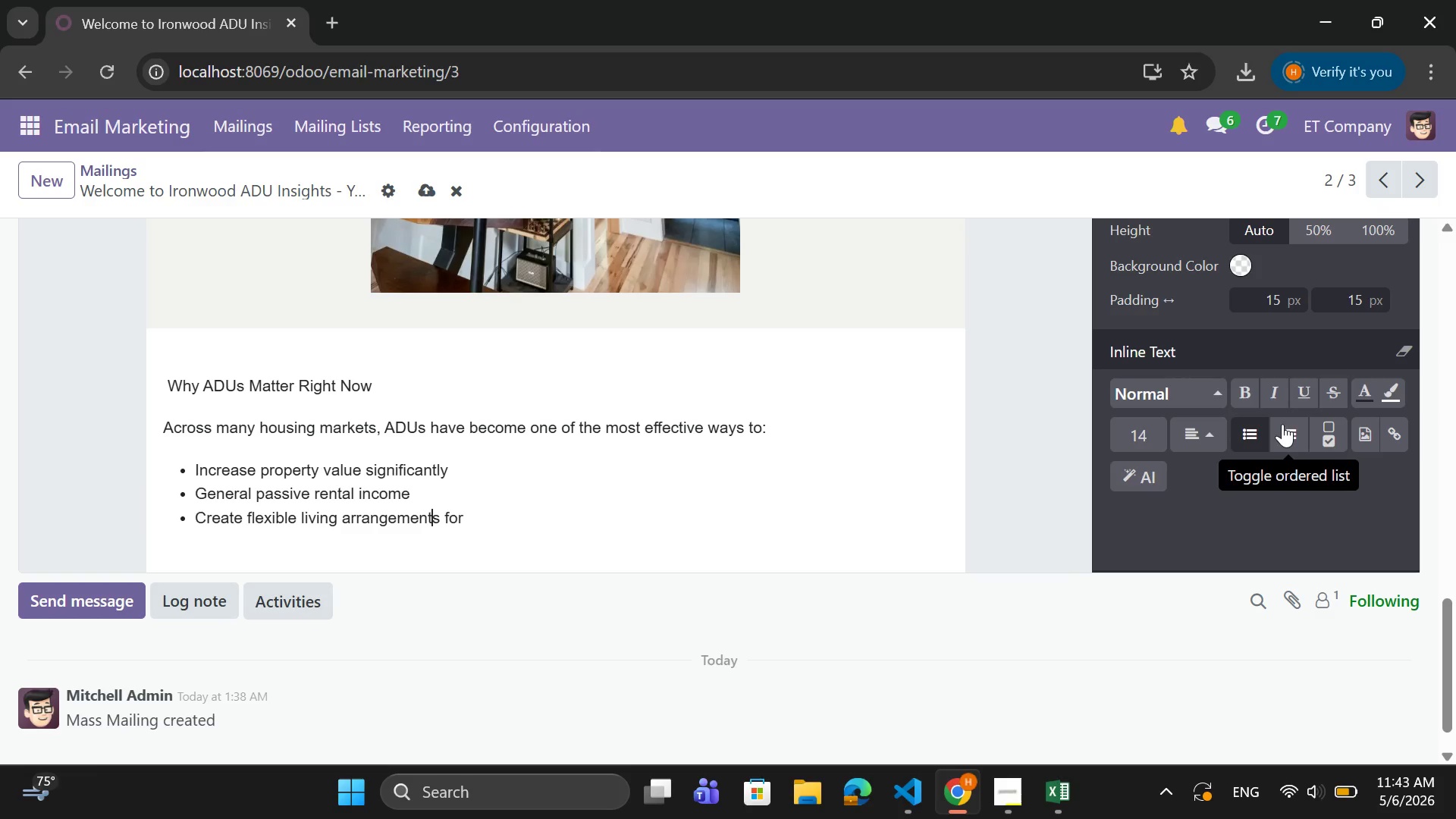 
key(ArrowRight)
 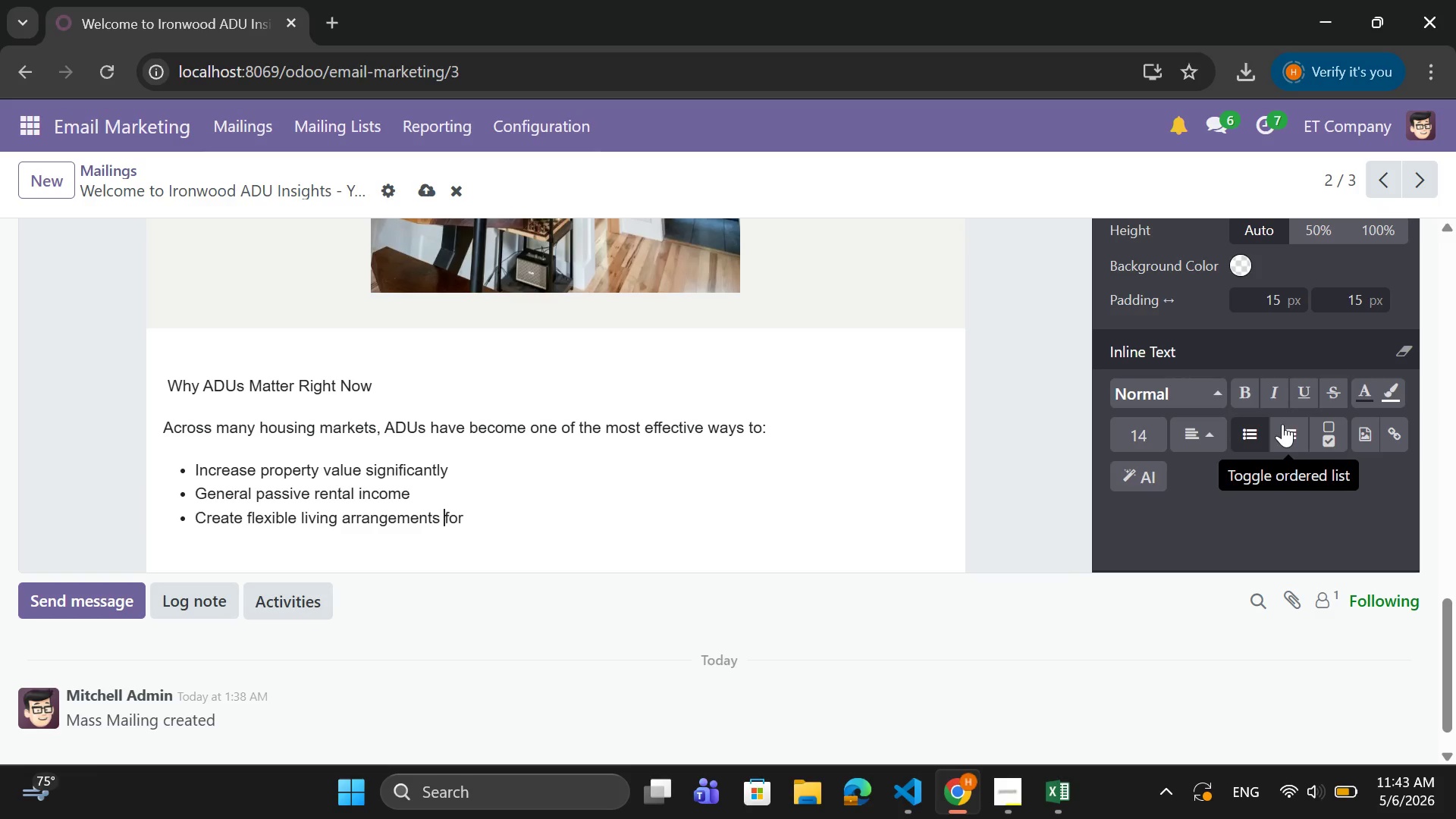 
key(ArrowRight)
 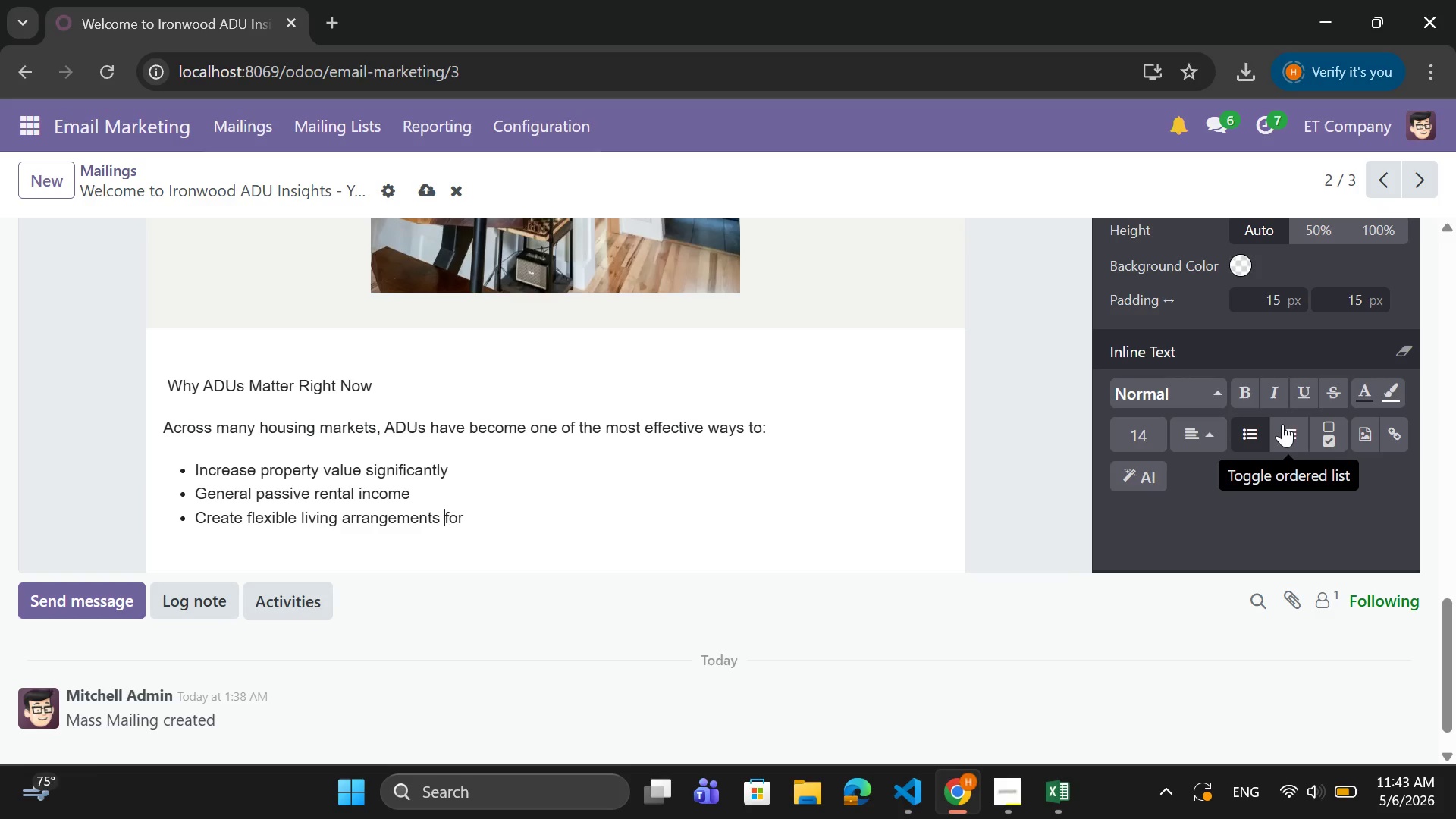 
key(ArrowRight)
 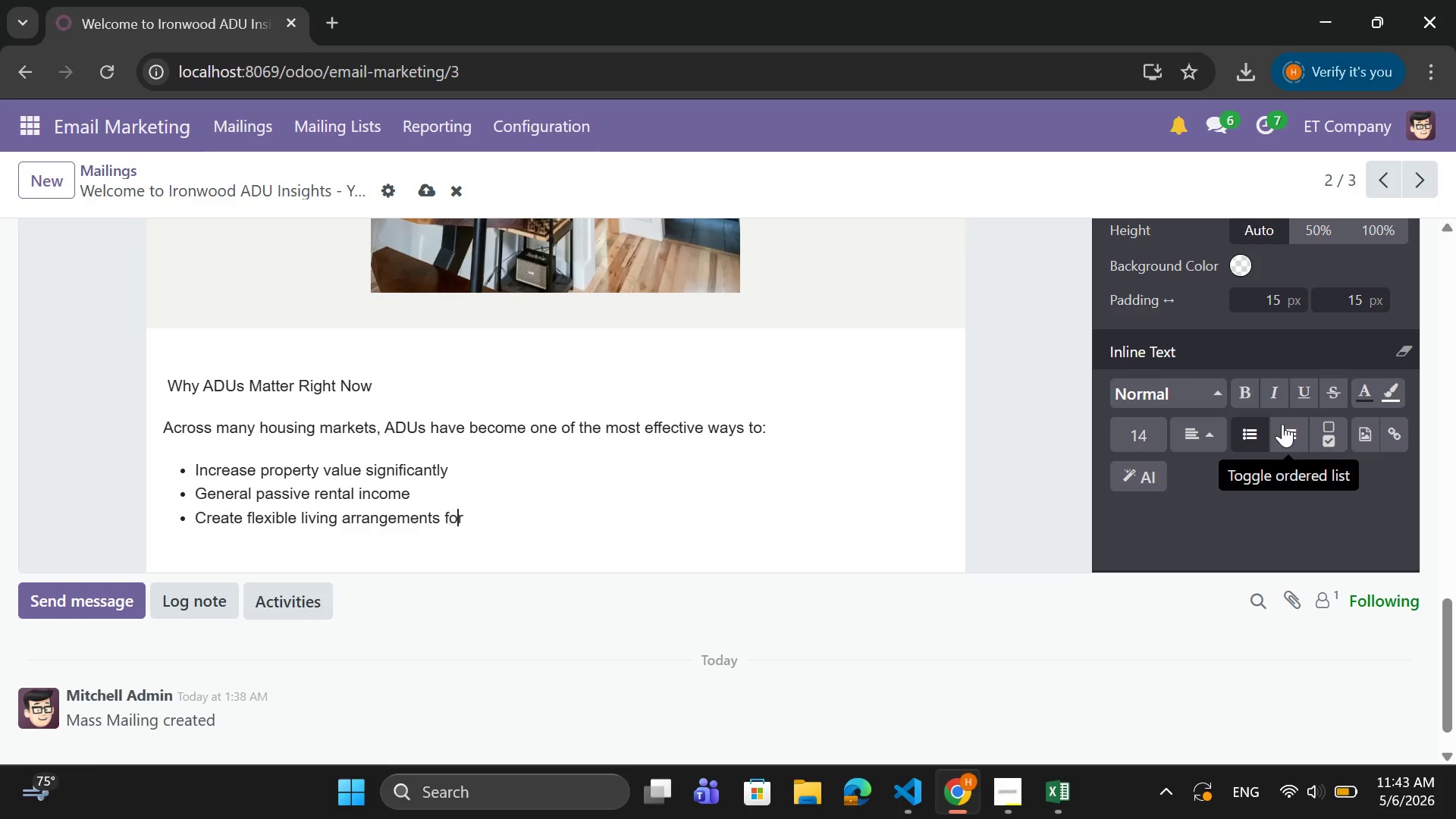 
key(ArrowRight)
 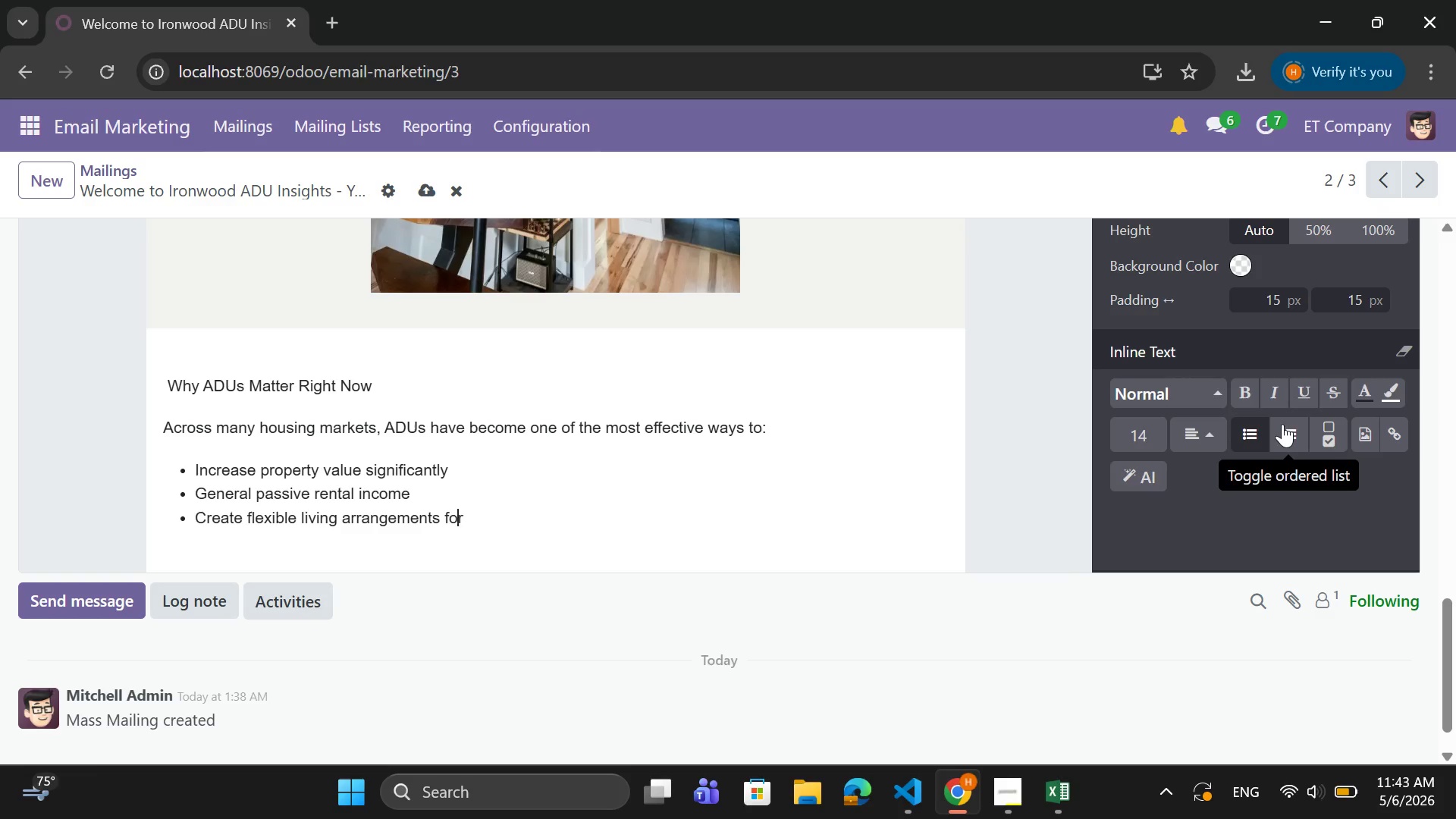 
key(ArrowRight)
 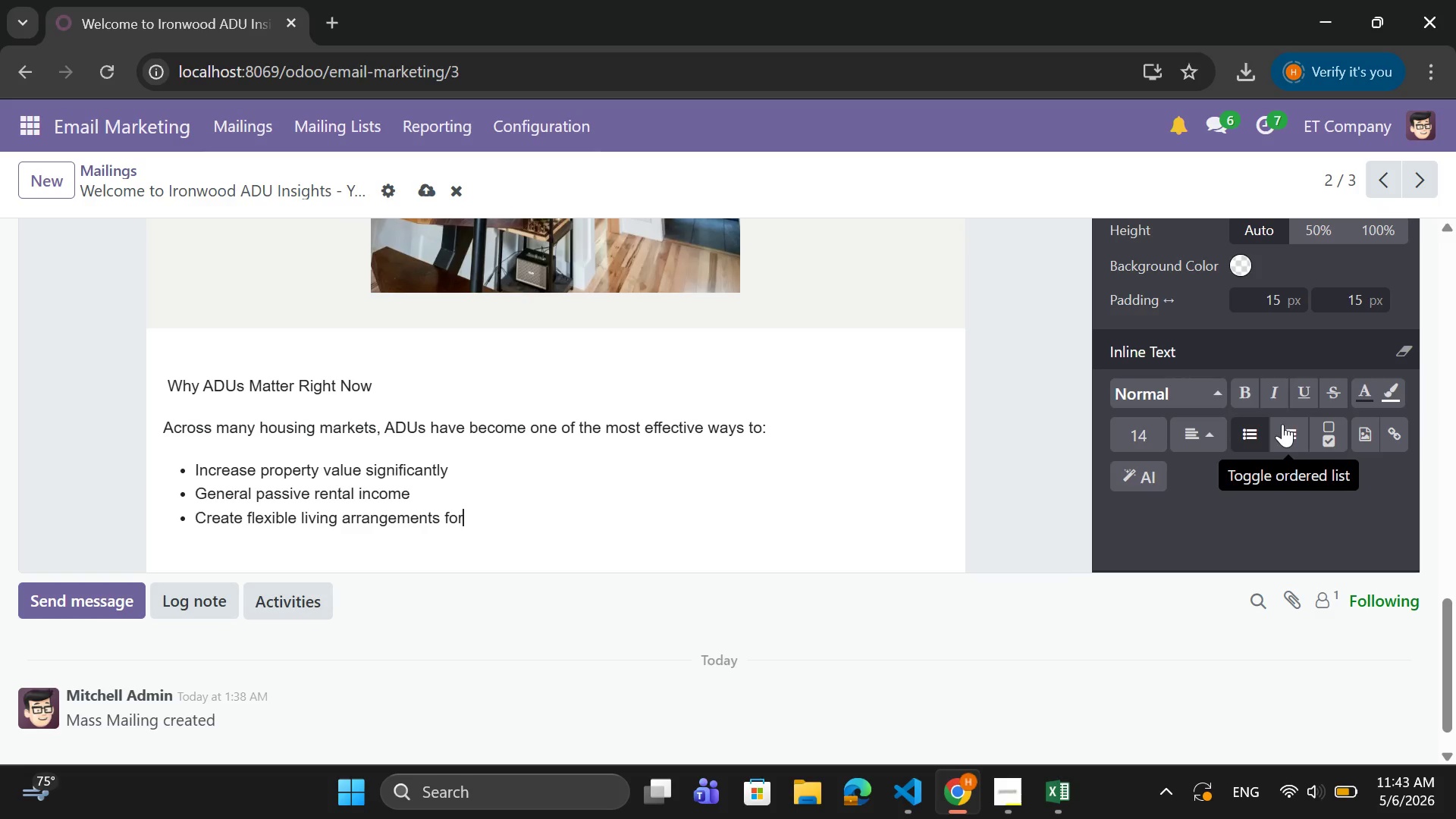 
key(Space)
 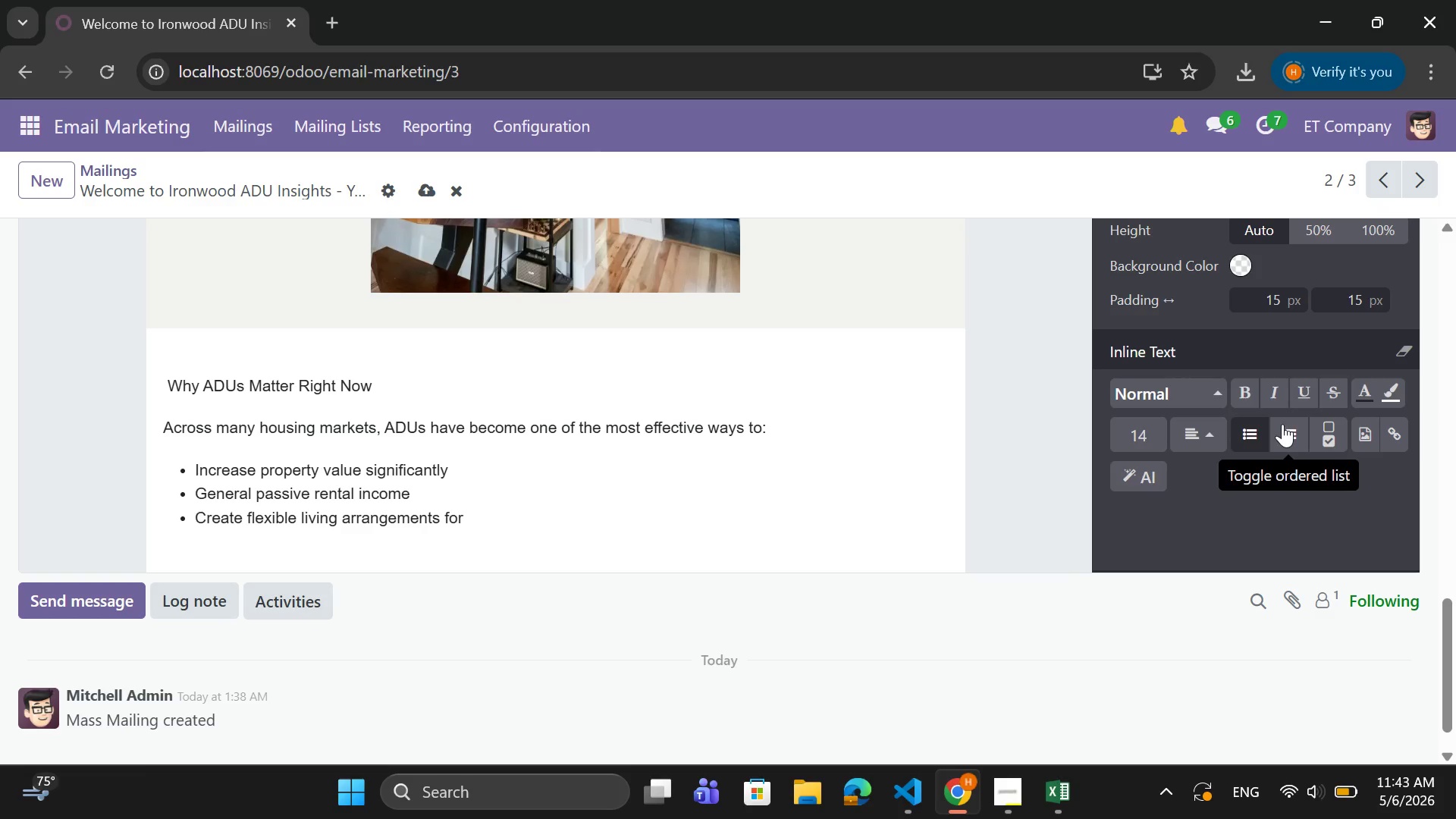 
wait(10.92)
 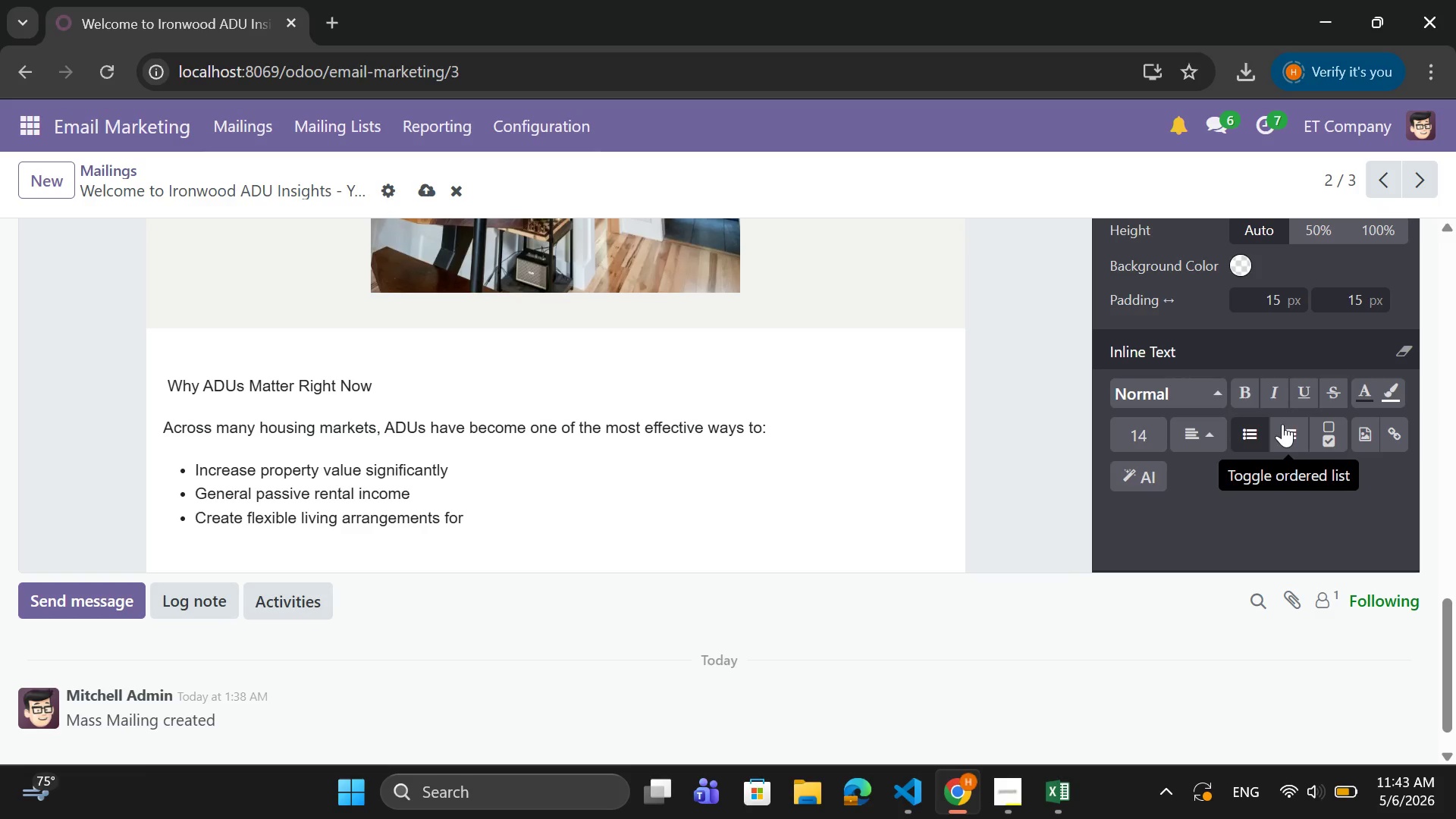 
type(family)
 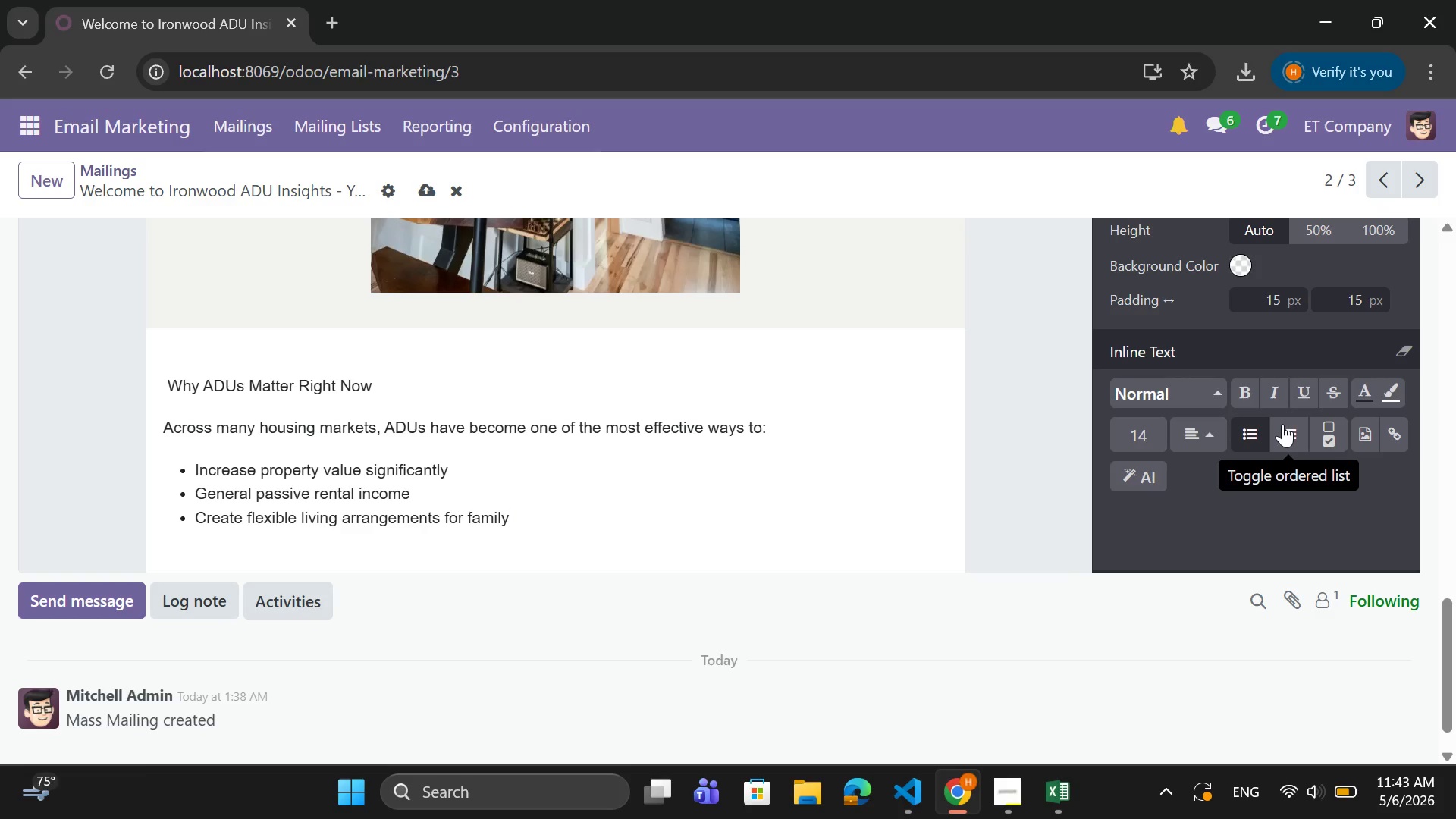 
wait(5.02)
 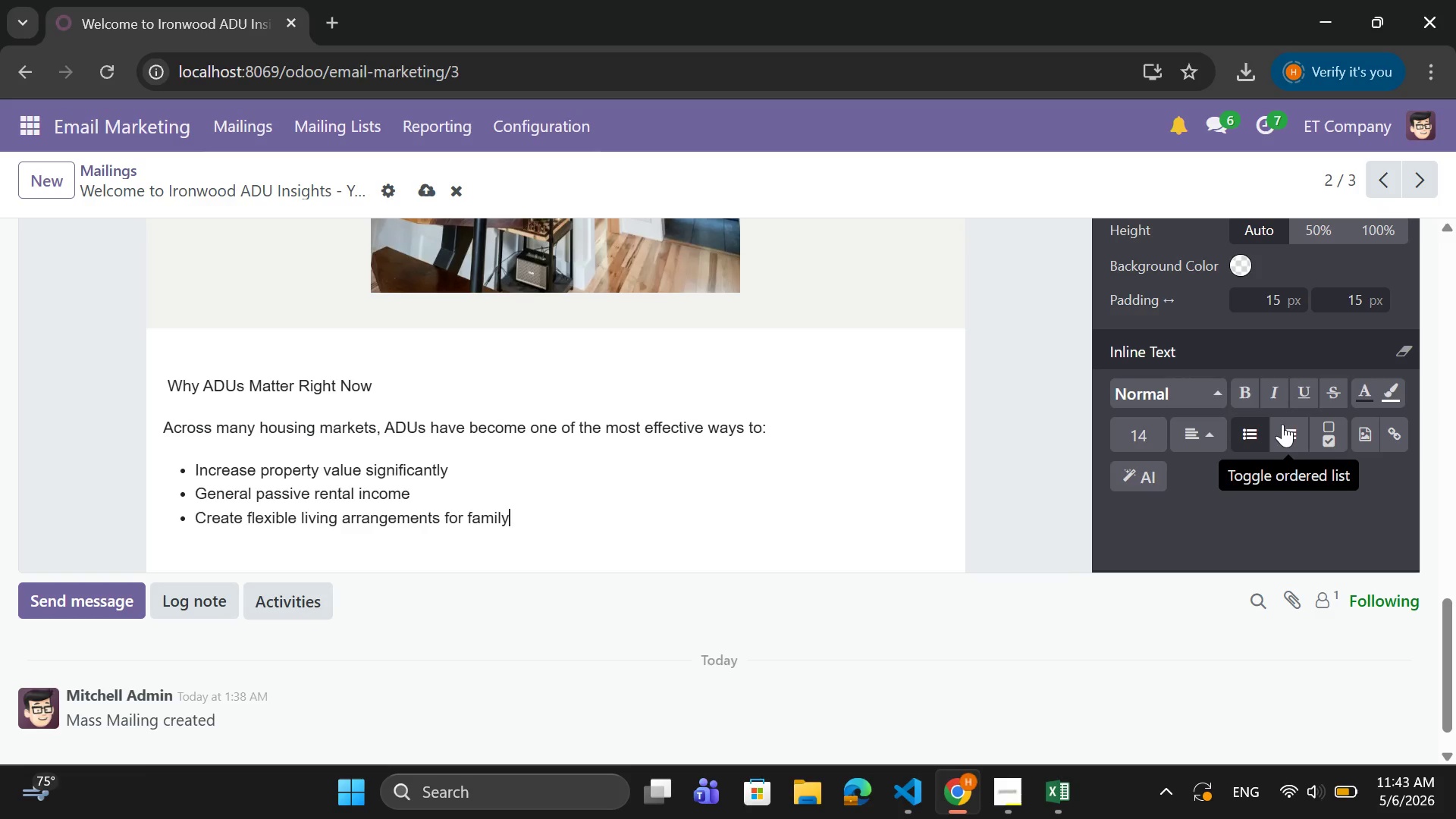 
type( members)
 